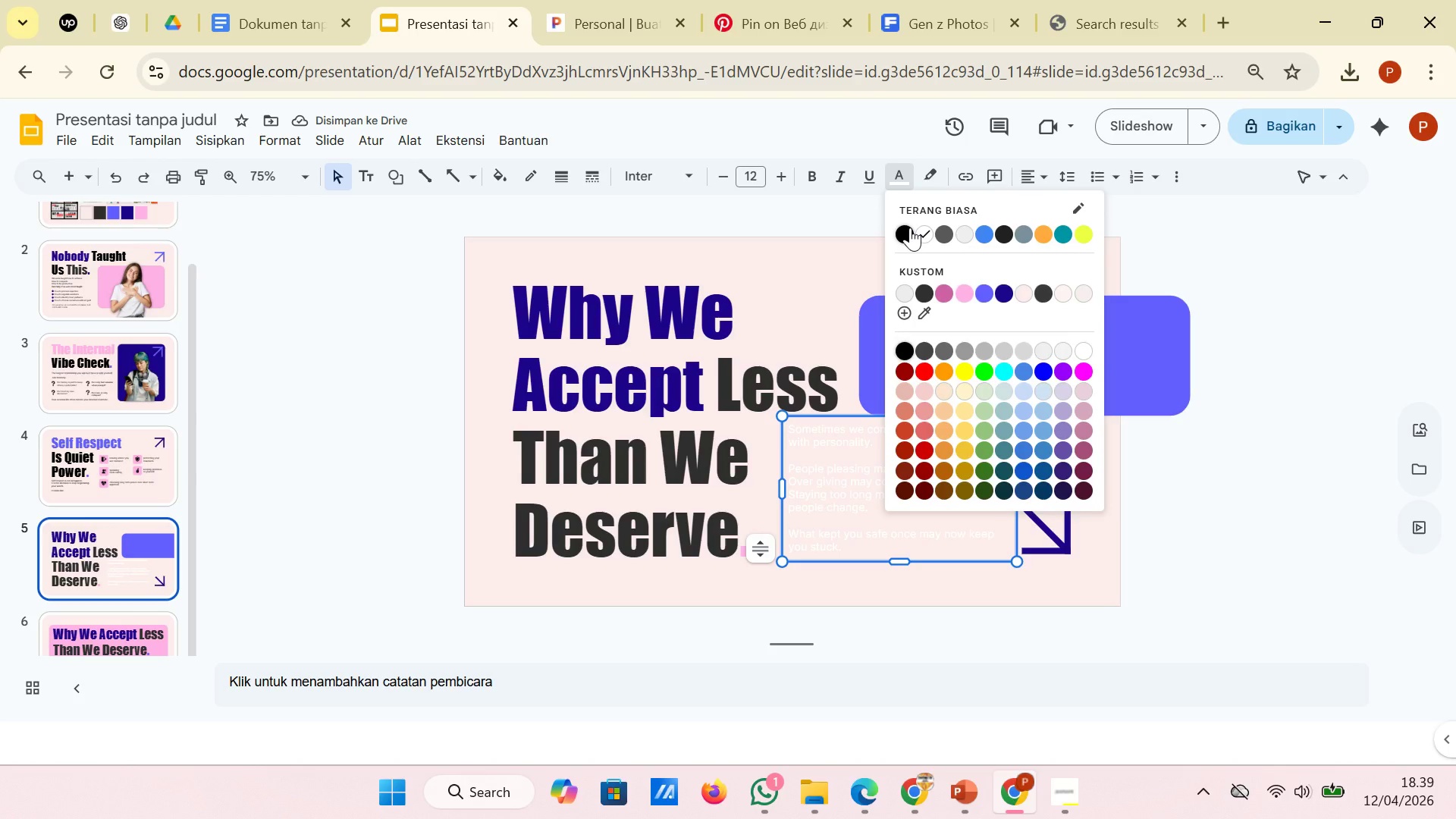 
left_click([908, 228])
 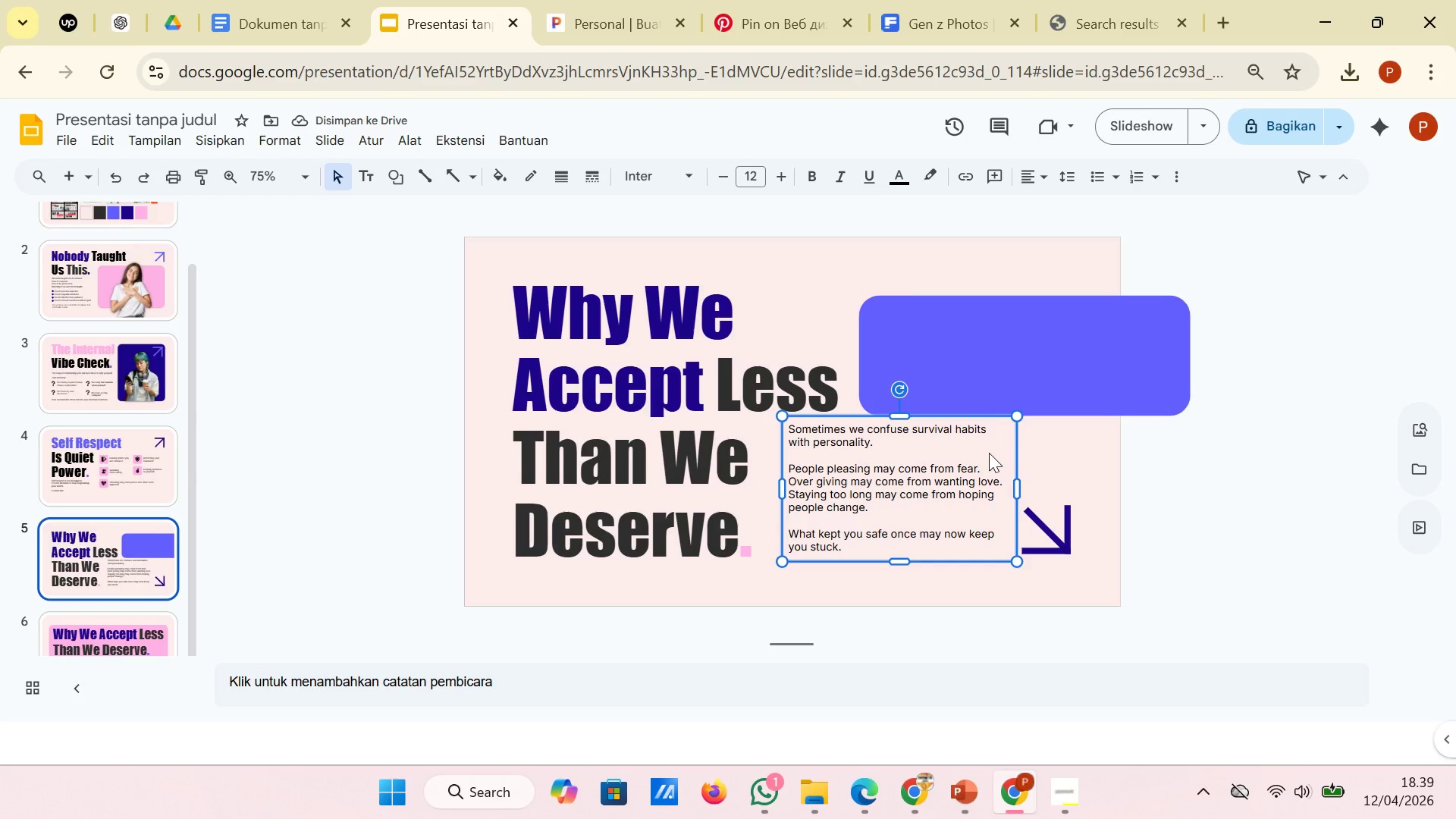 
left_click([717, 187])
 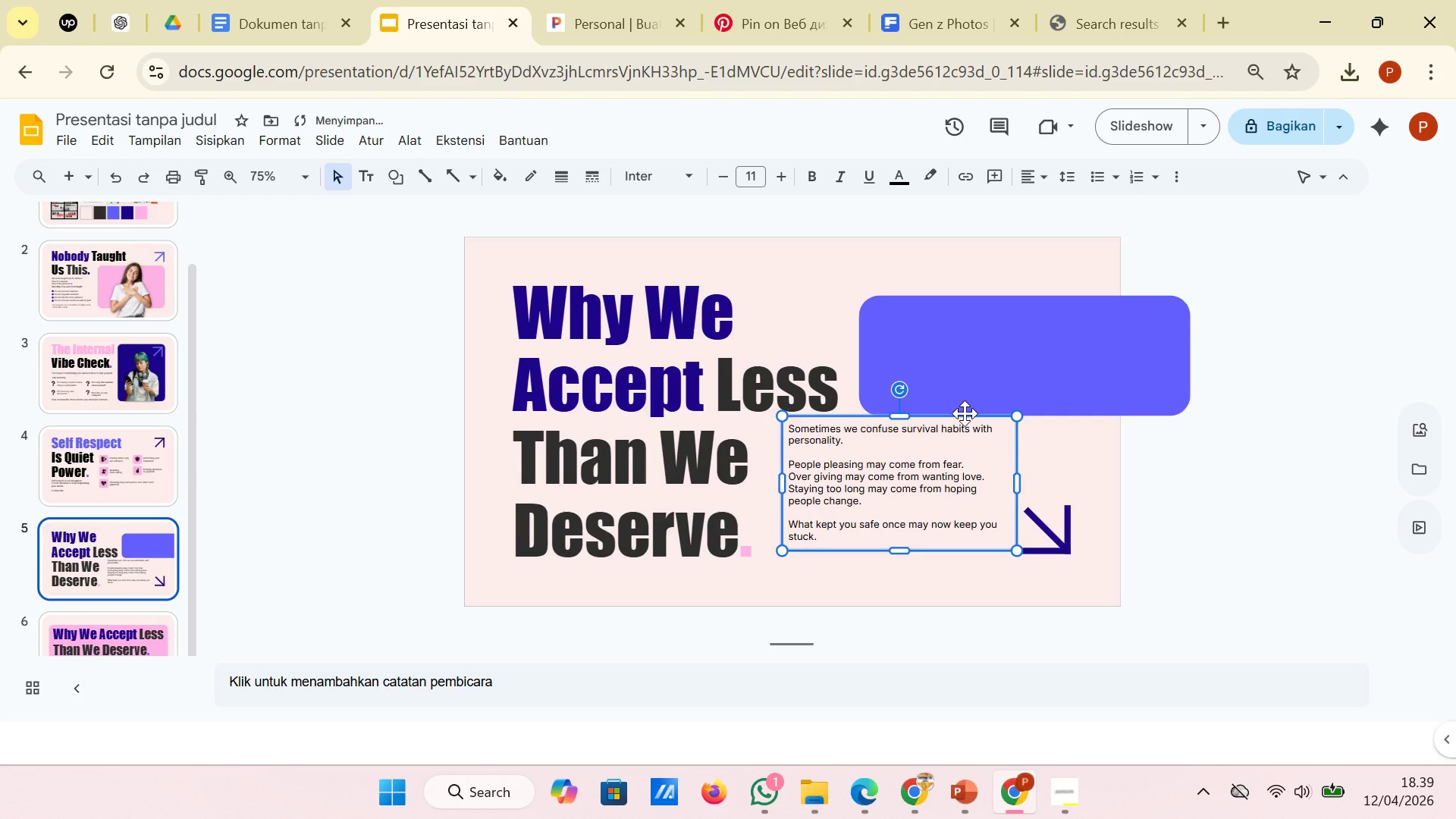 
left_click_drag(start_coordinate=[965, 413], to_coordinate=[965, 420])
 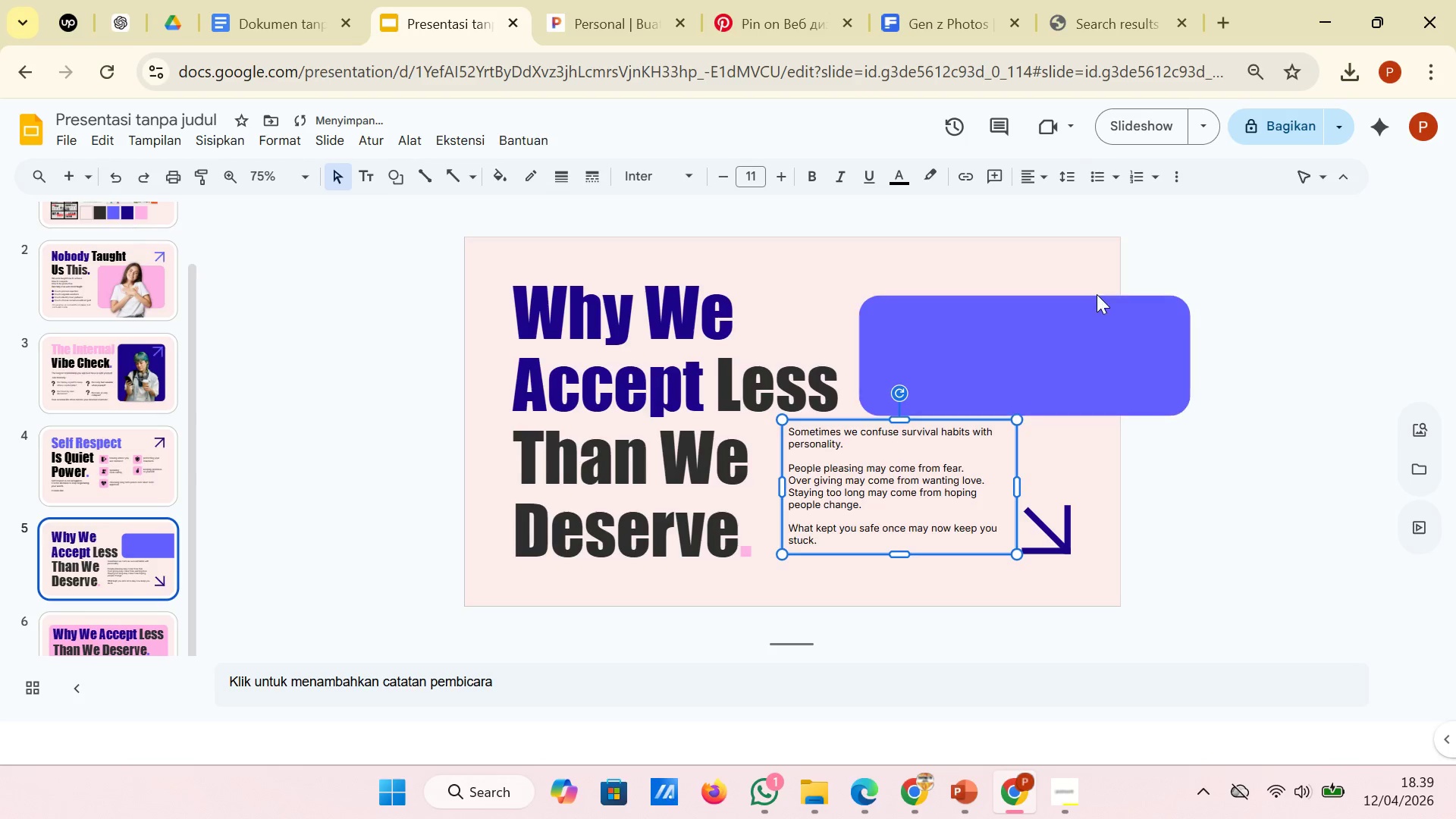 
left_click([1097, 294])
 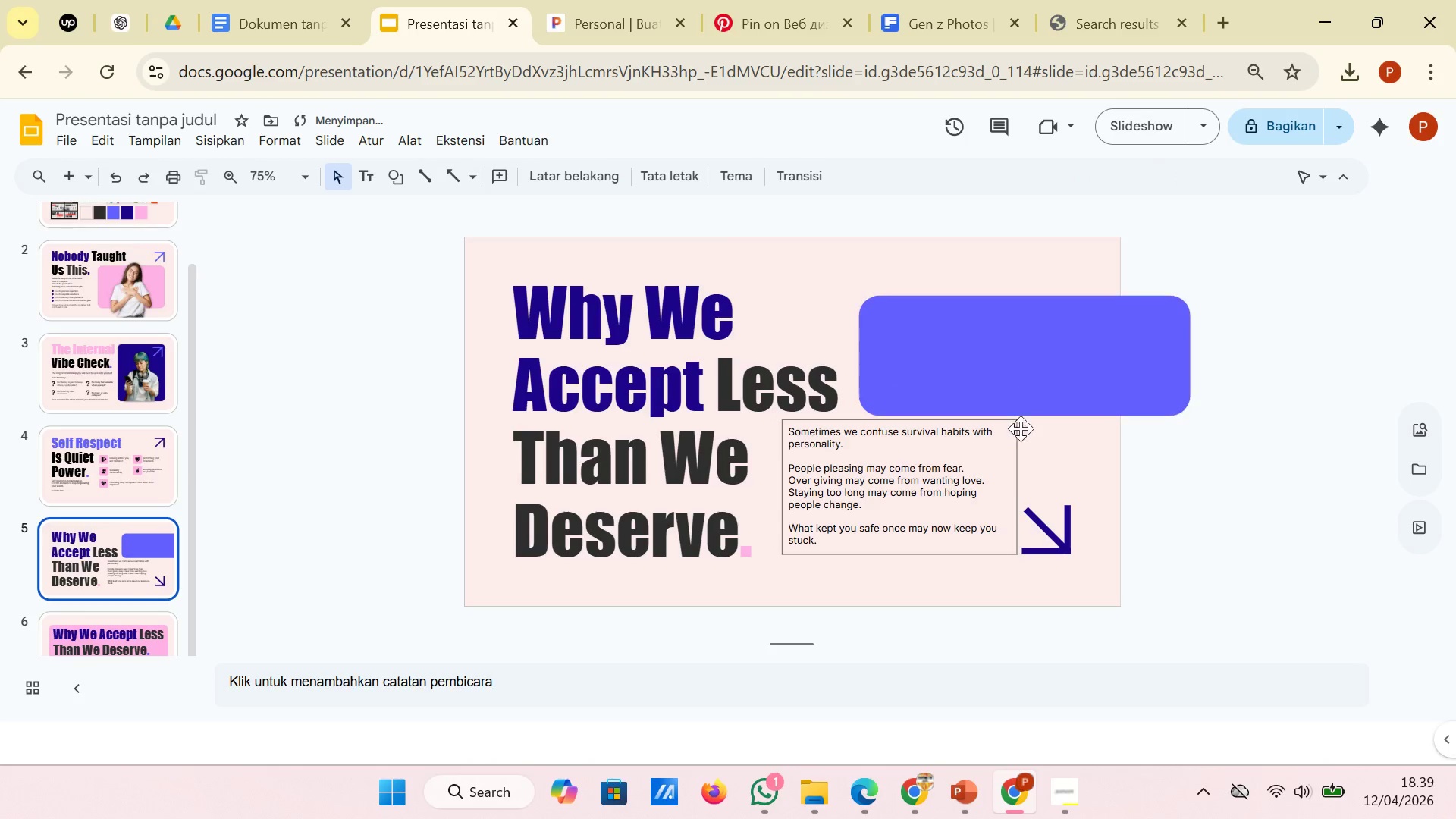 
left_click([1016, 438])
 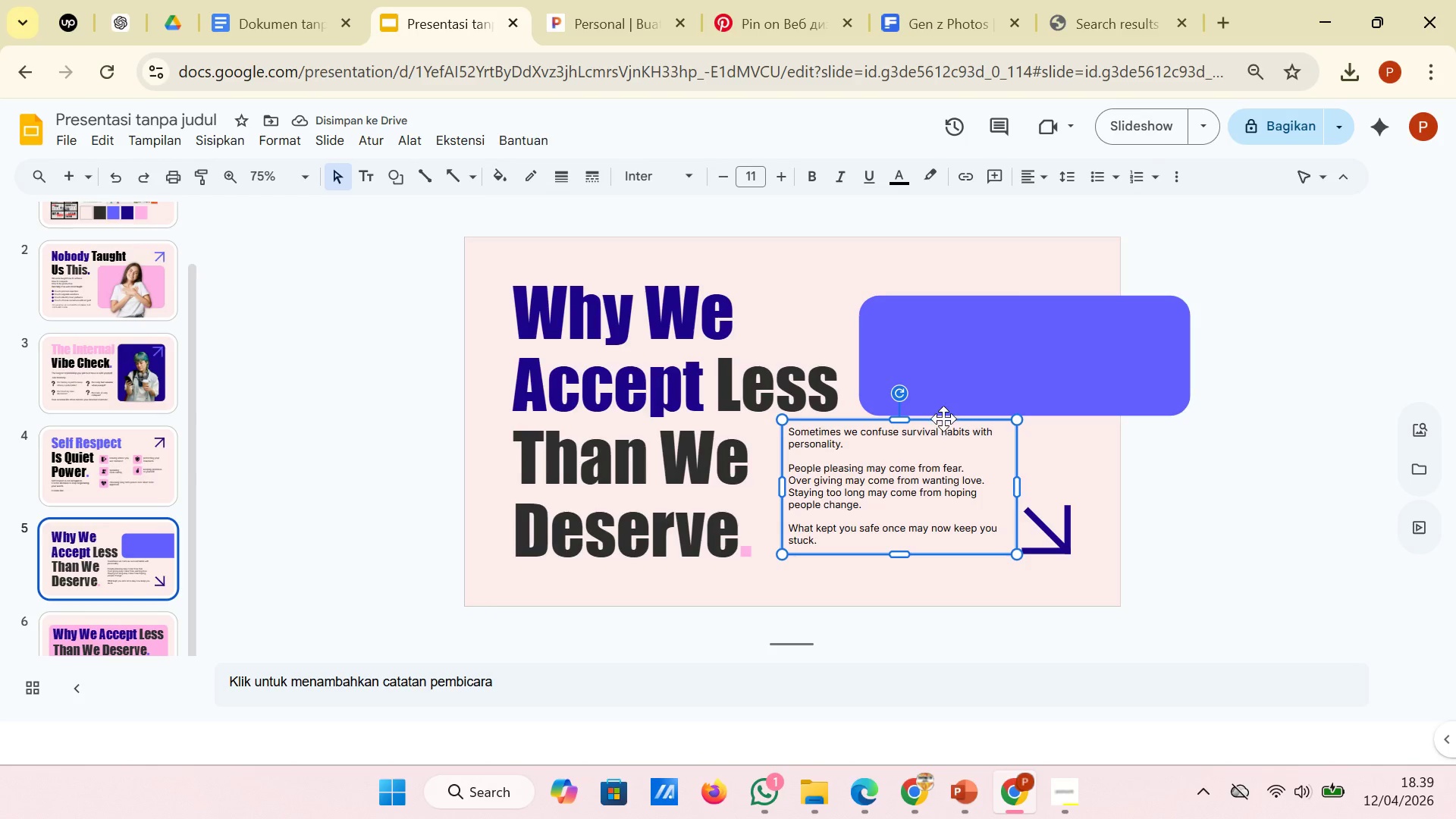 
left_click_drag(start_coordinate=[943, 419], to_coordinate=[942, 428])
 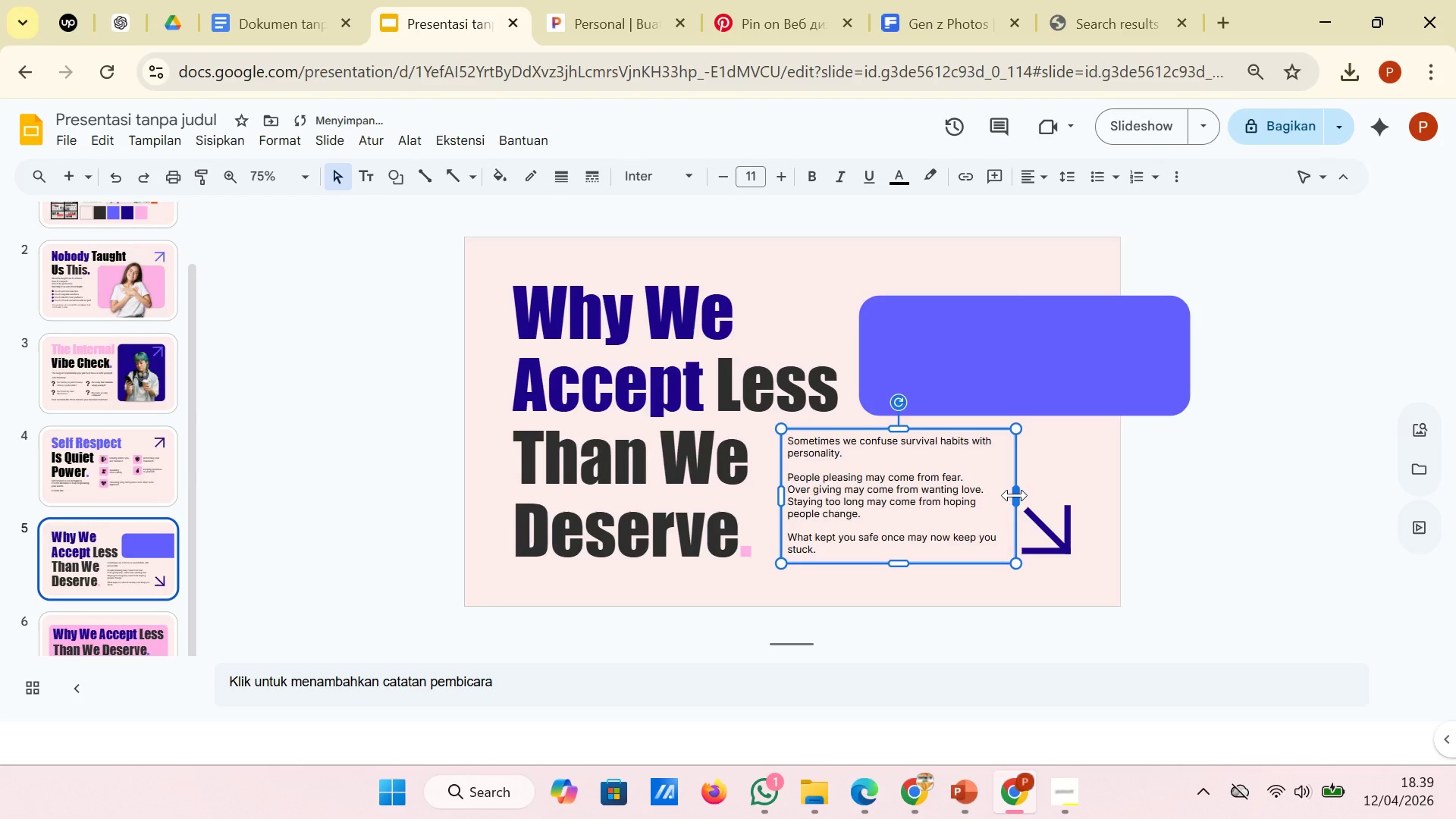 
left_click_drag(start_coordinate=[1015, 495], to_coordinate=[1046, 491])
 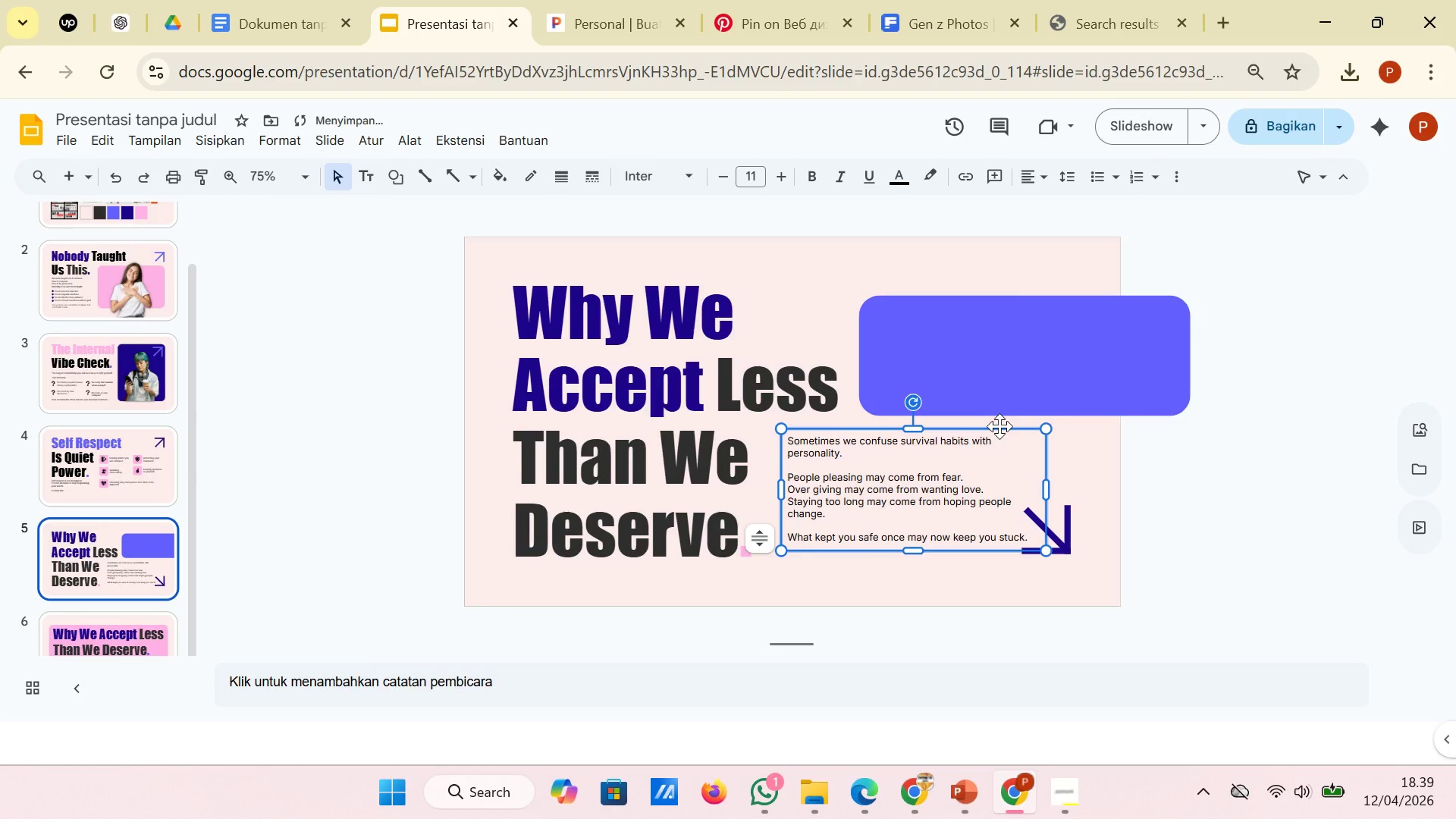 
left_click_drag(start_coordinate=[999, 427], to_coordinate=[999, 434])
 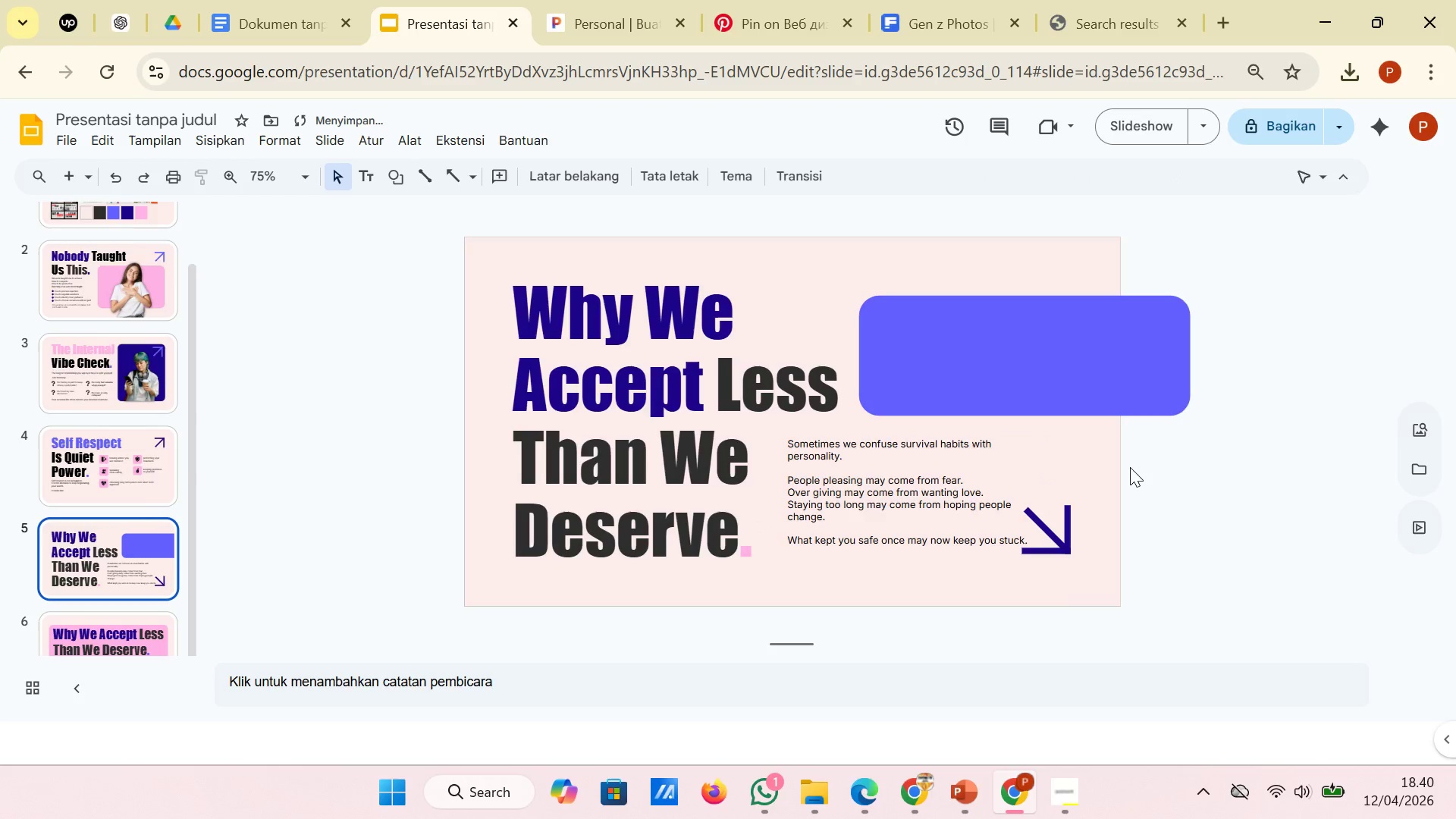 
left_click([1130, 467])
 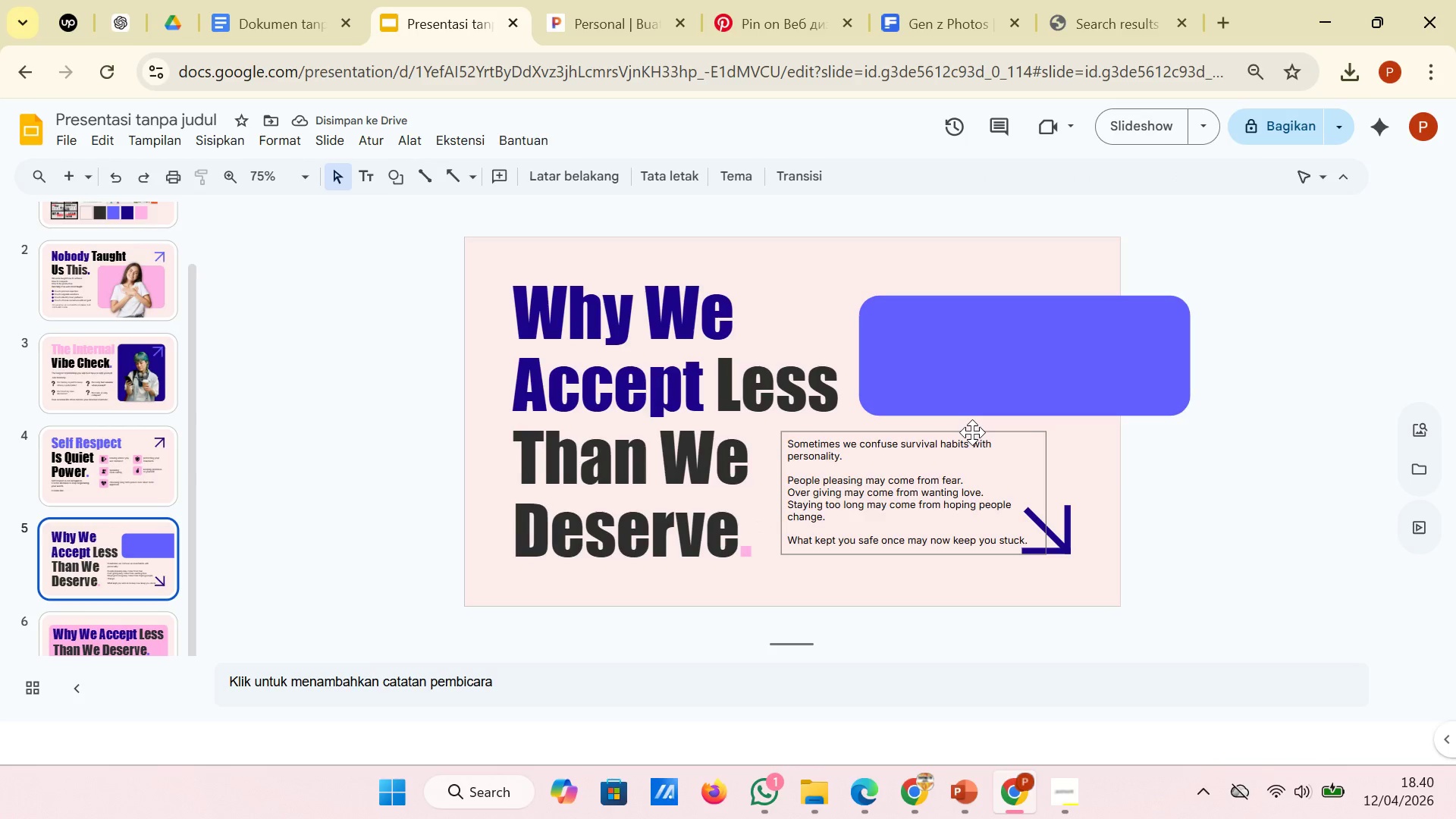 
left_click([972, 431])
 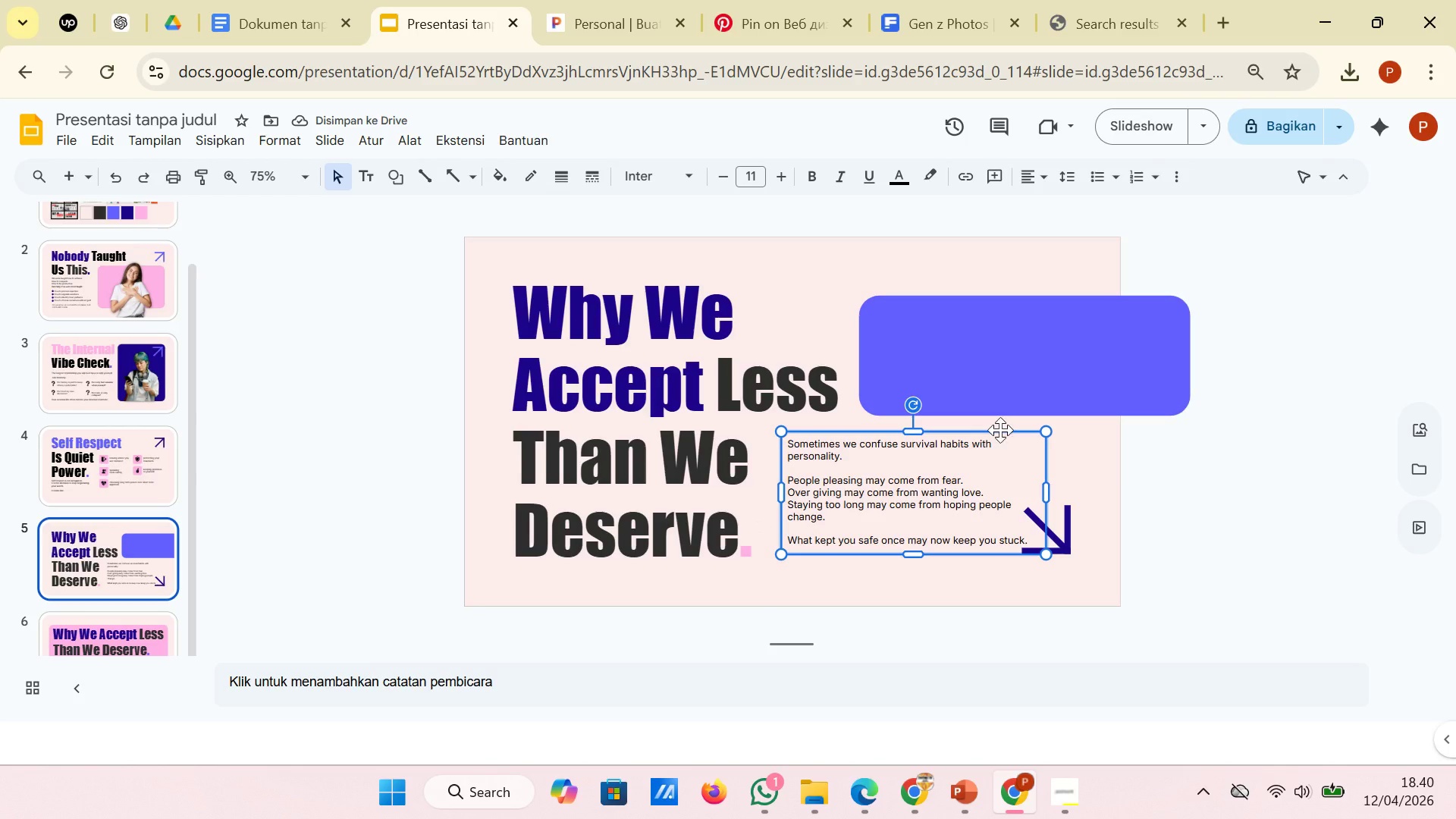 
left_click_drag(start_coordinate=[1000, 433], to_coordinate=[993, 441])
 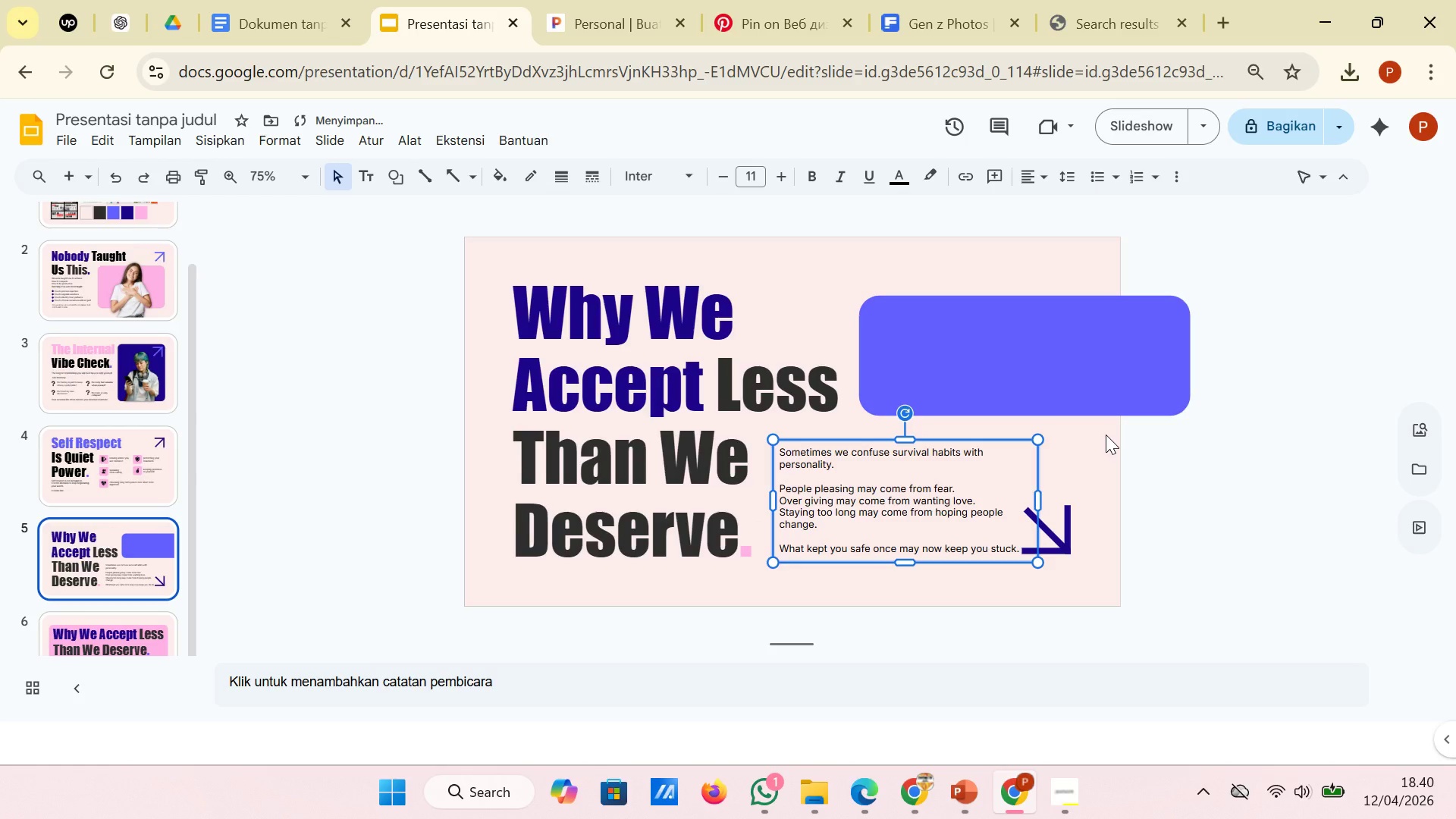 
left_click([1106, 435])
 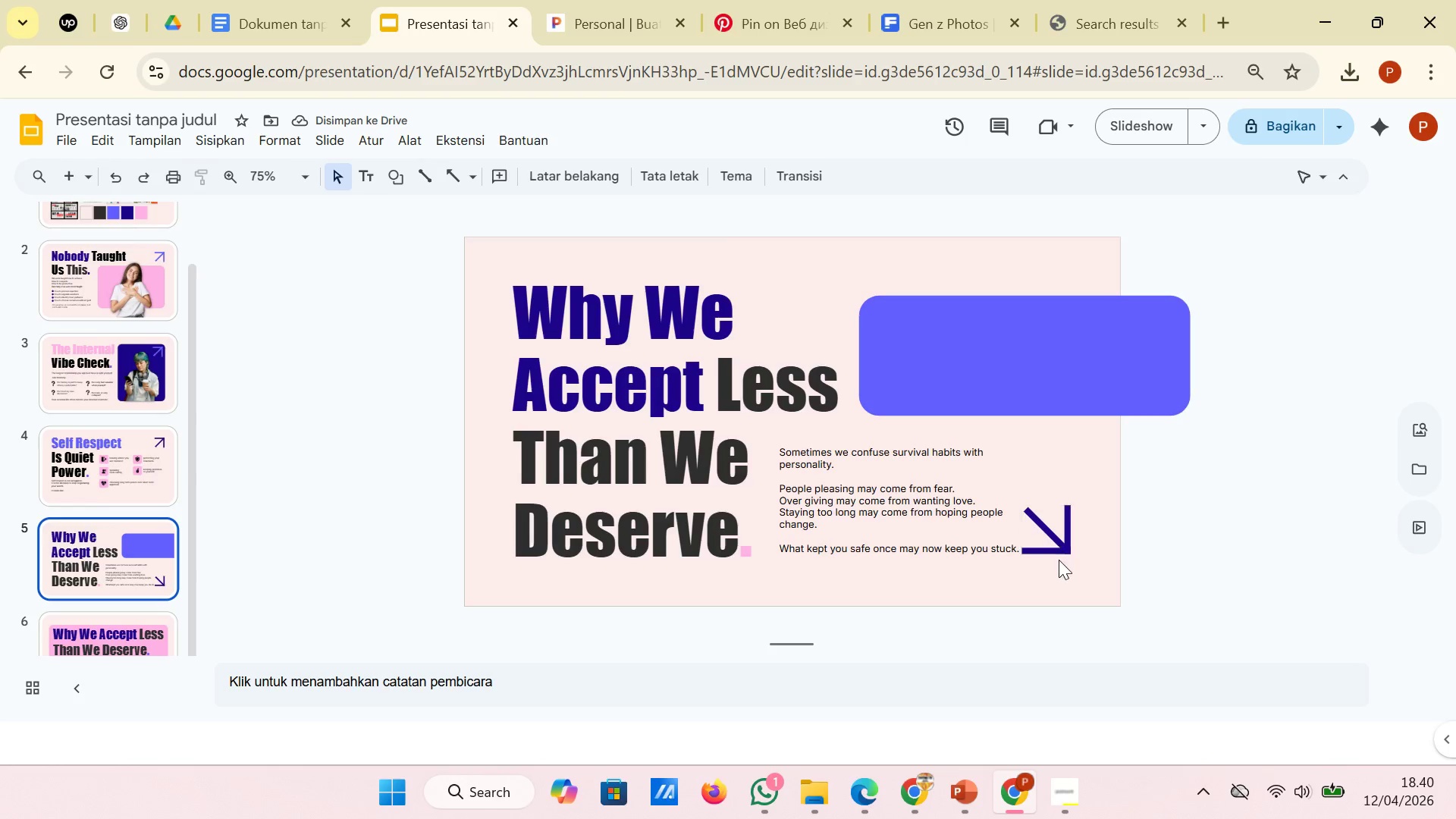 
left_click([1058, 548])
 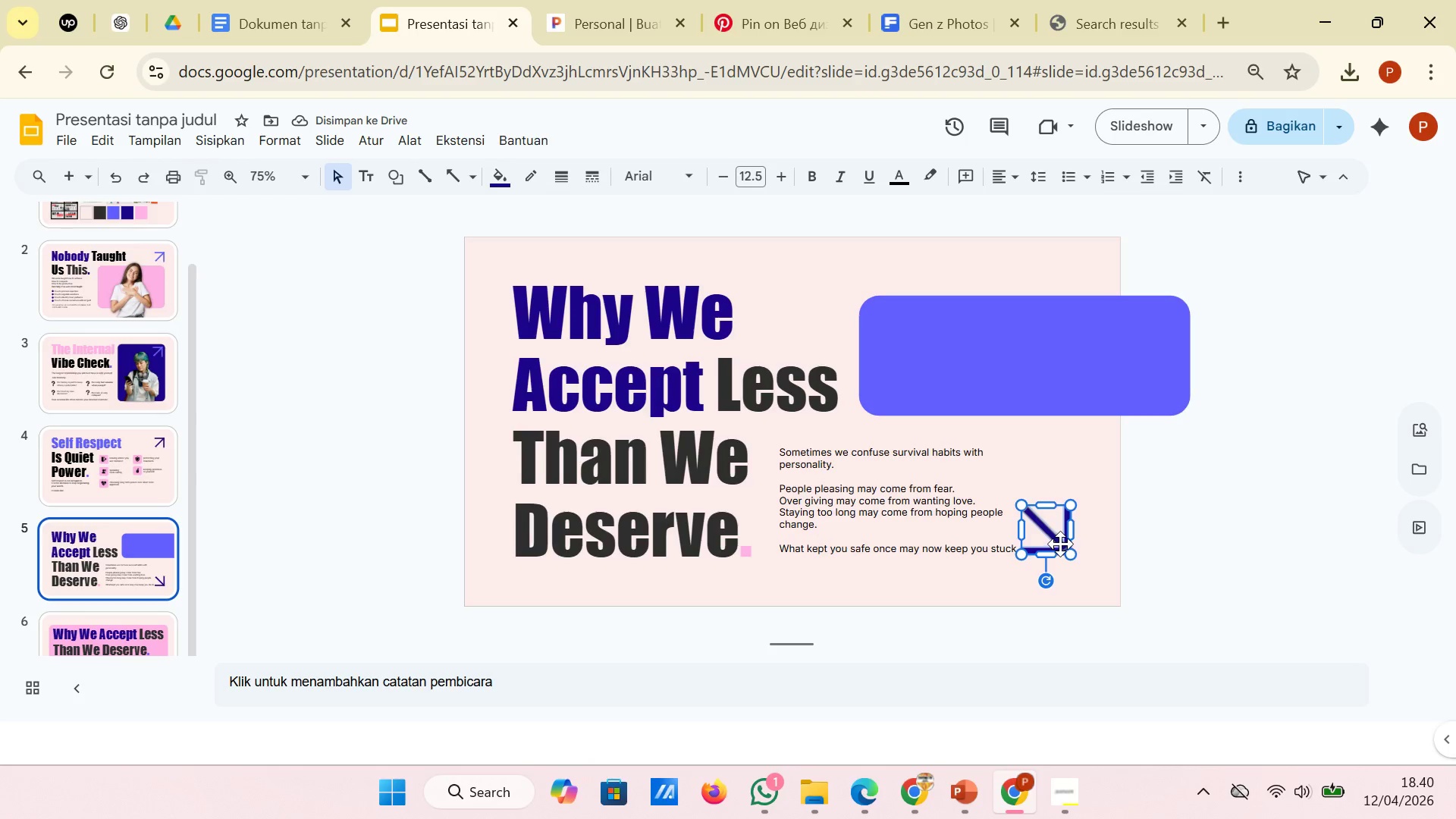 
left_click_drag(start_coordinate=[1060, 544], to_coordinate=[786, 329])
 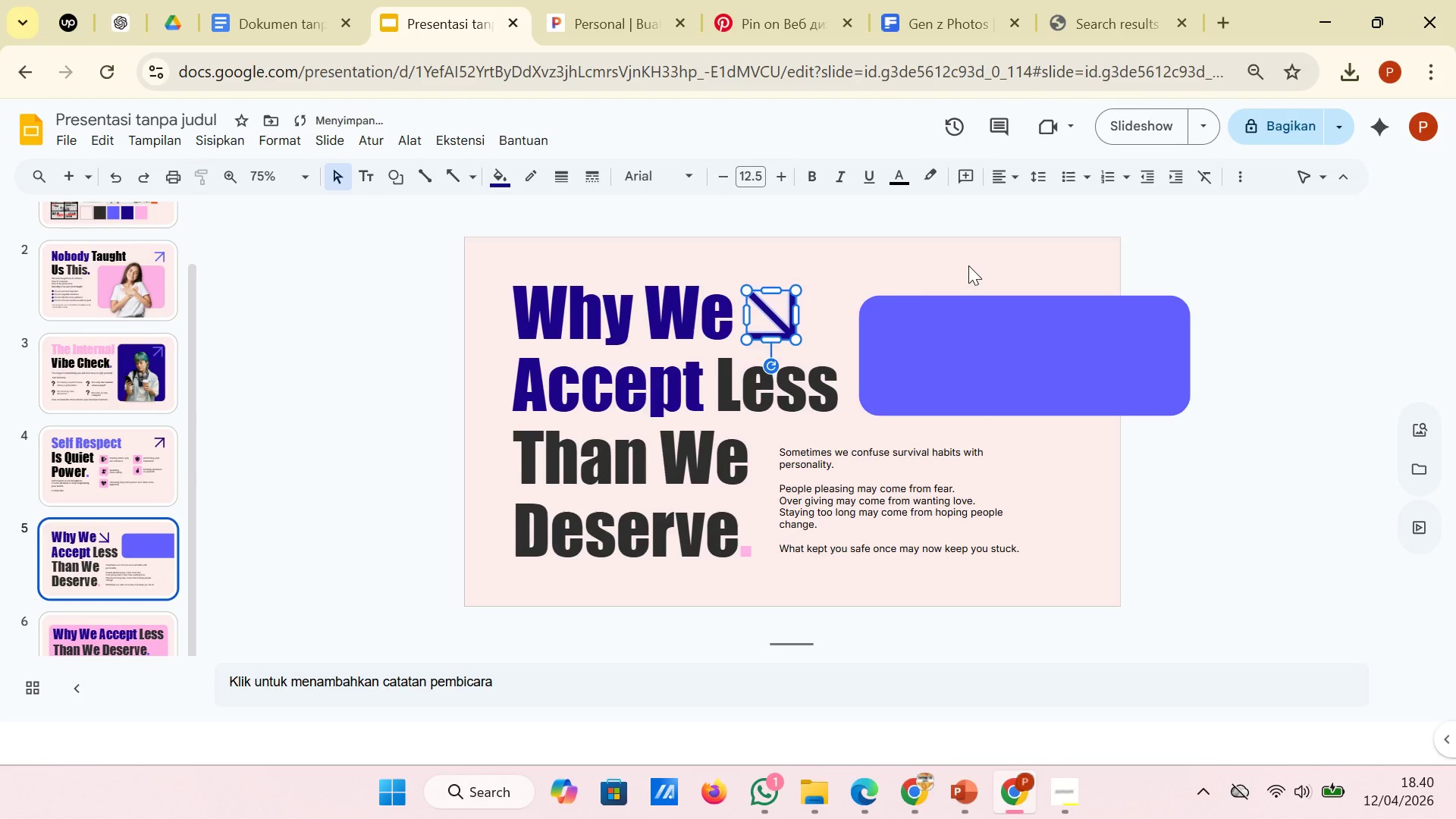 
left_click([968, 265])
 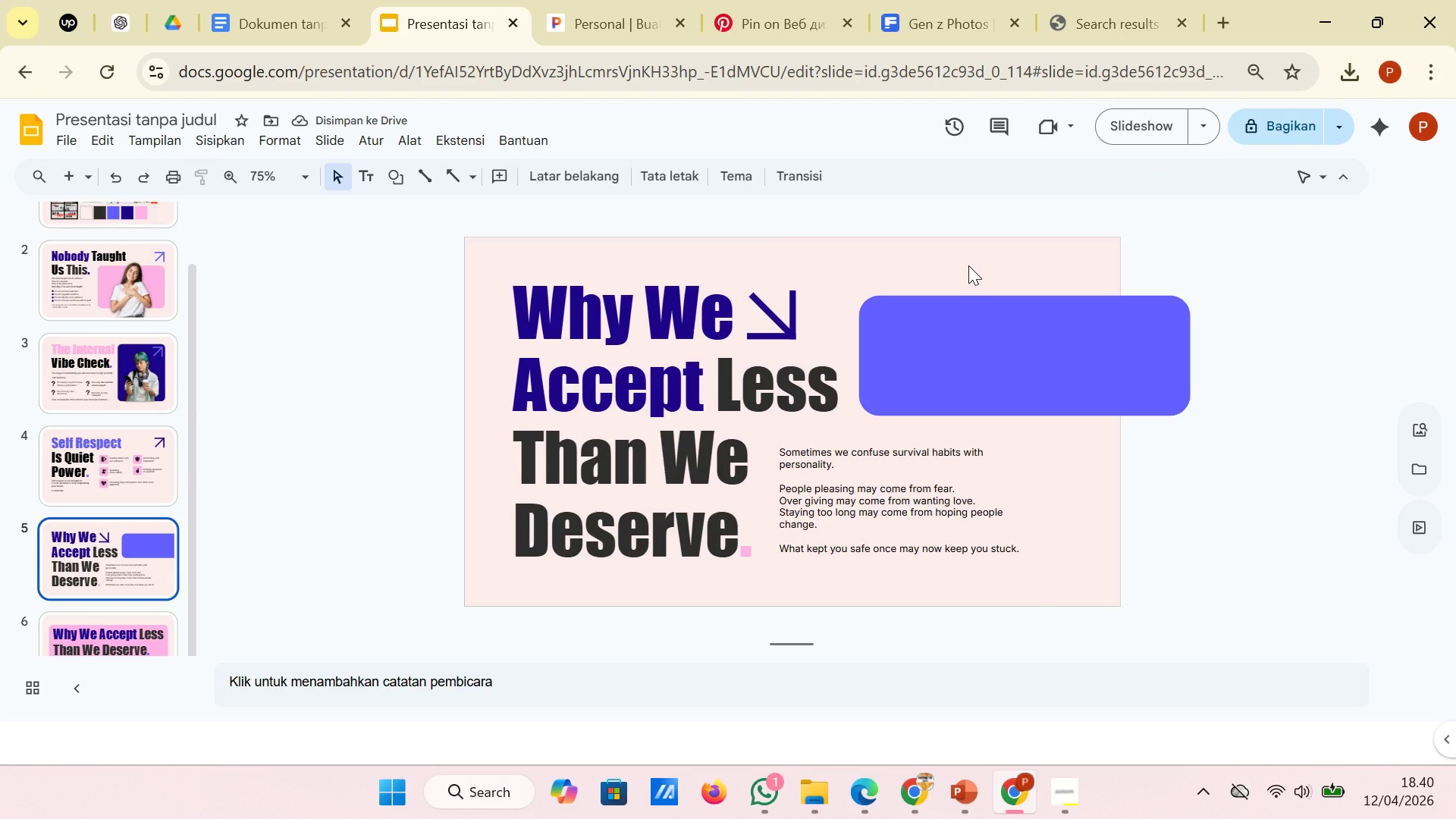 
left_click([978, 325])
 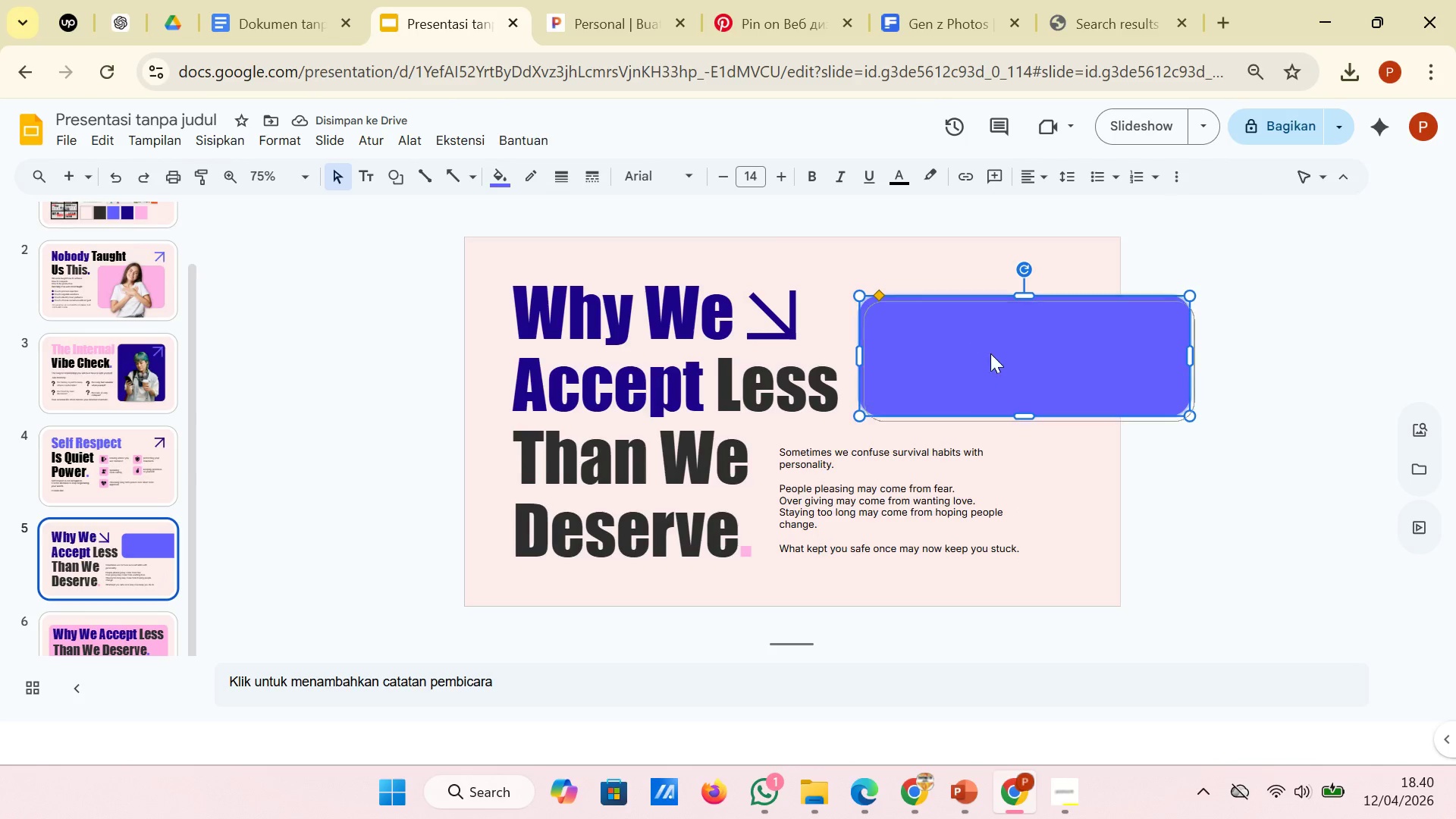 
left_click_drag(start_coordinate=[984, 337], to_coordinate=[898, 475])
 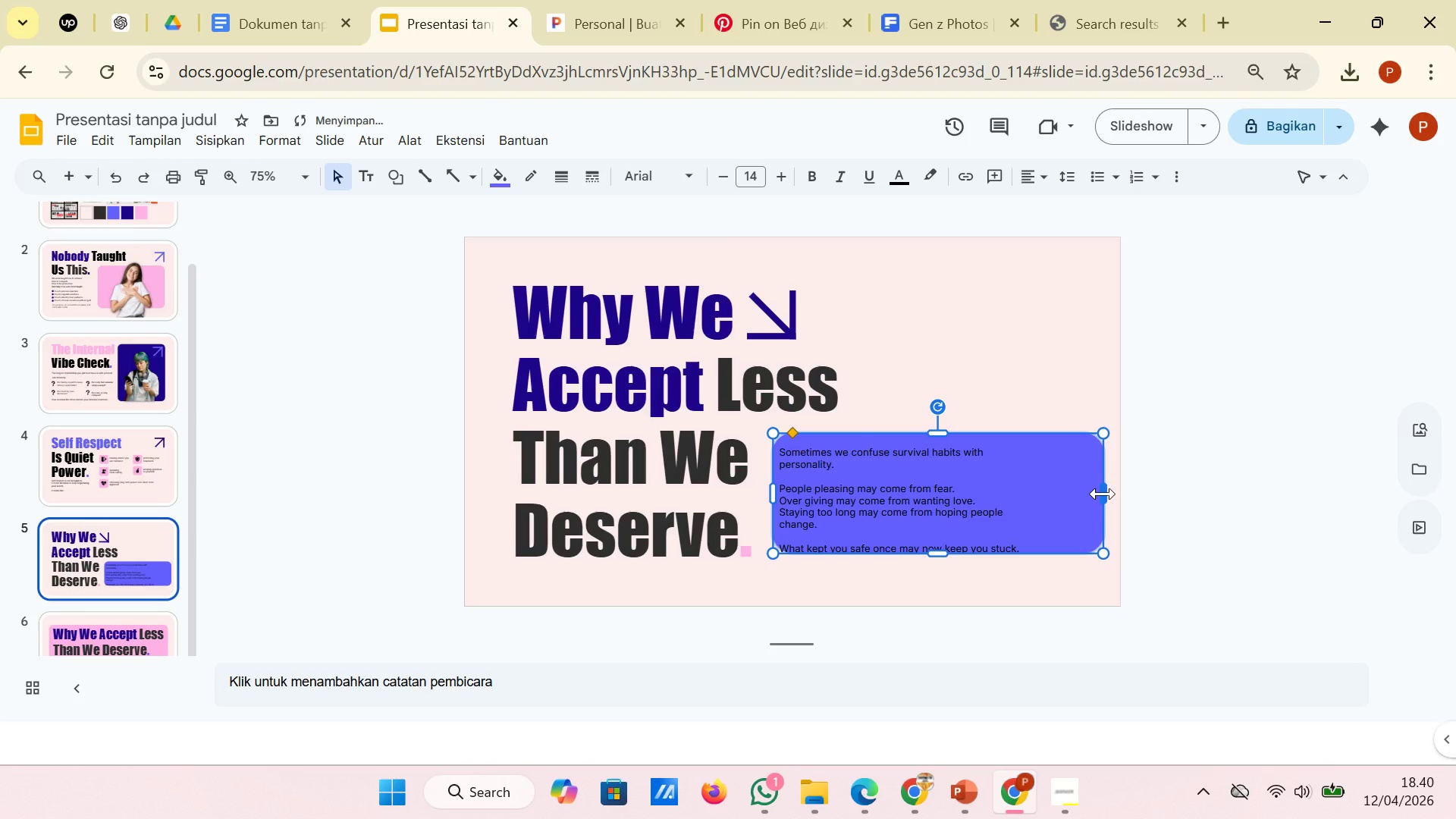 
left_click_drag(start_coordinate=[1105, 494], to_coordinate=[1036, 513])
 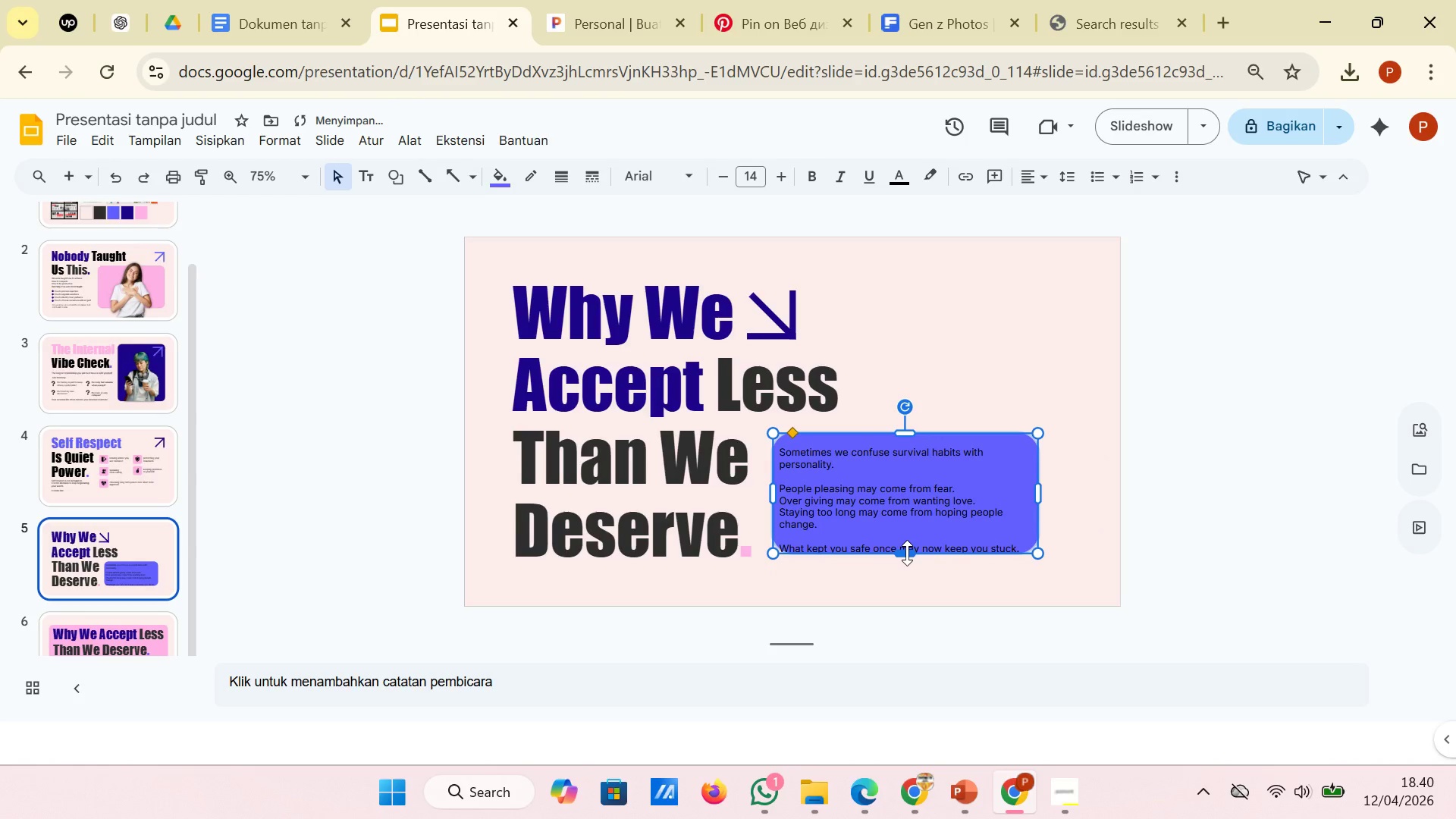 
left_click_drag(start_coordinate=[906, 553], to_coordinate=[906, 560])
 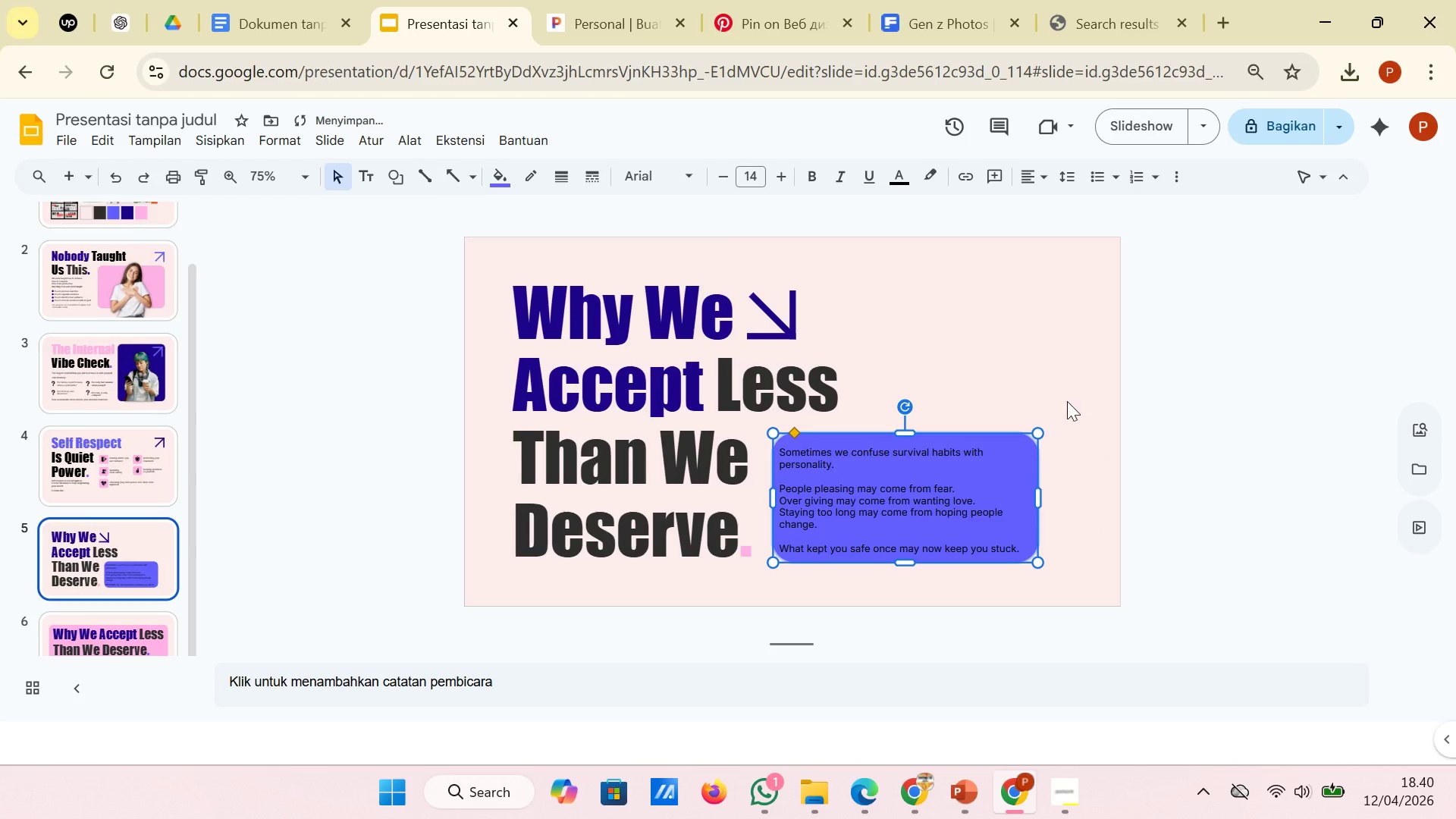 
left_click([1067, 400])
 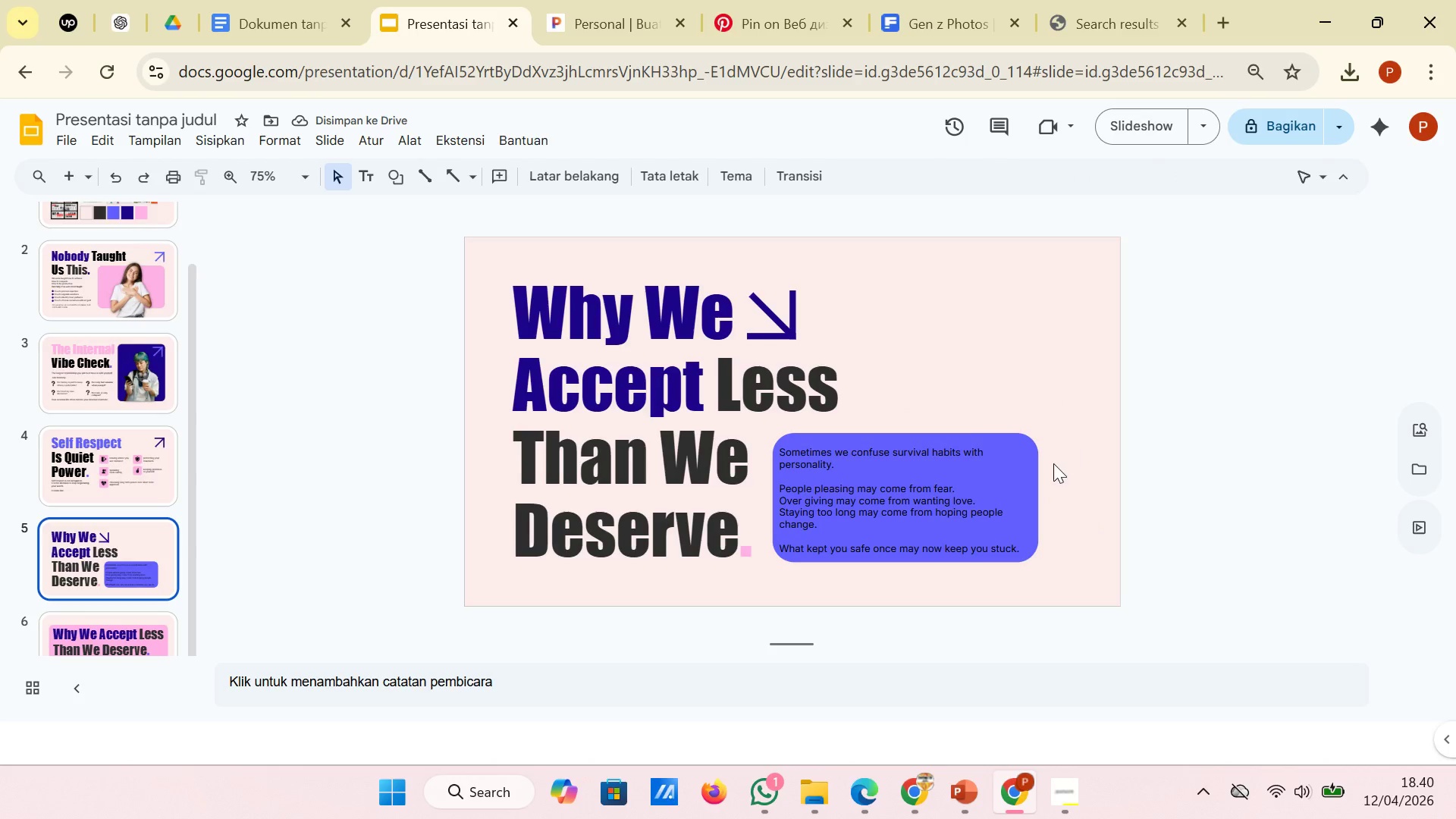 
left_click([1021, 471])
 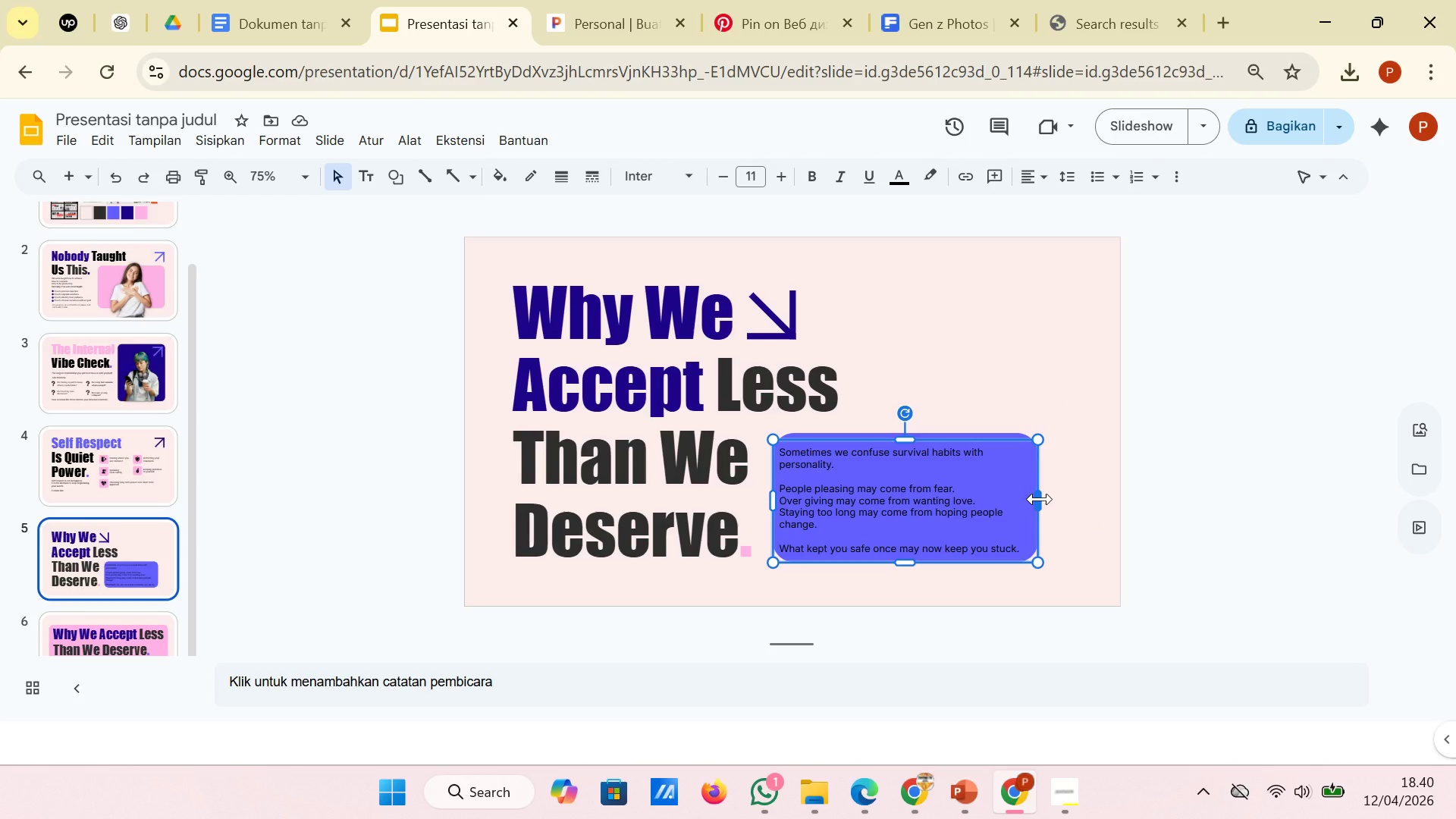 
left_click_drag(start_coordinate=[1043, 499], to_coordinate=[1079, 498])
 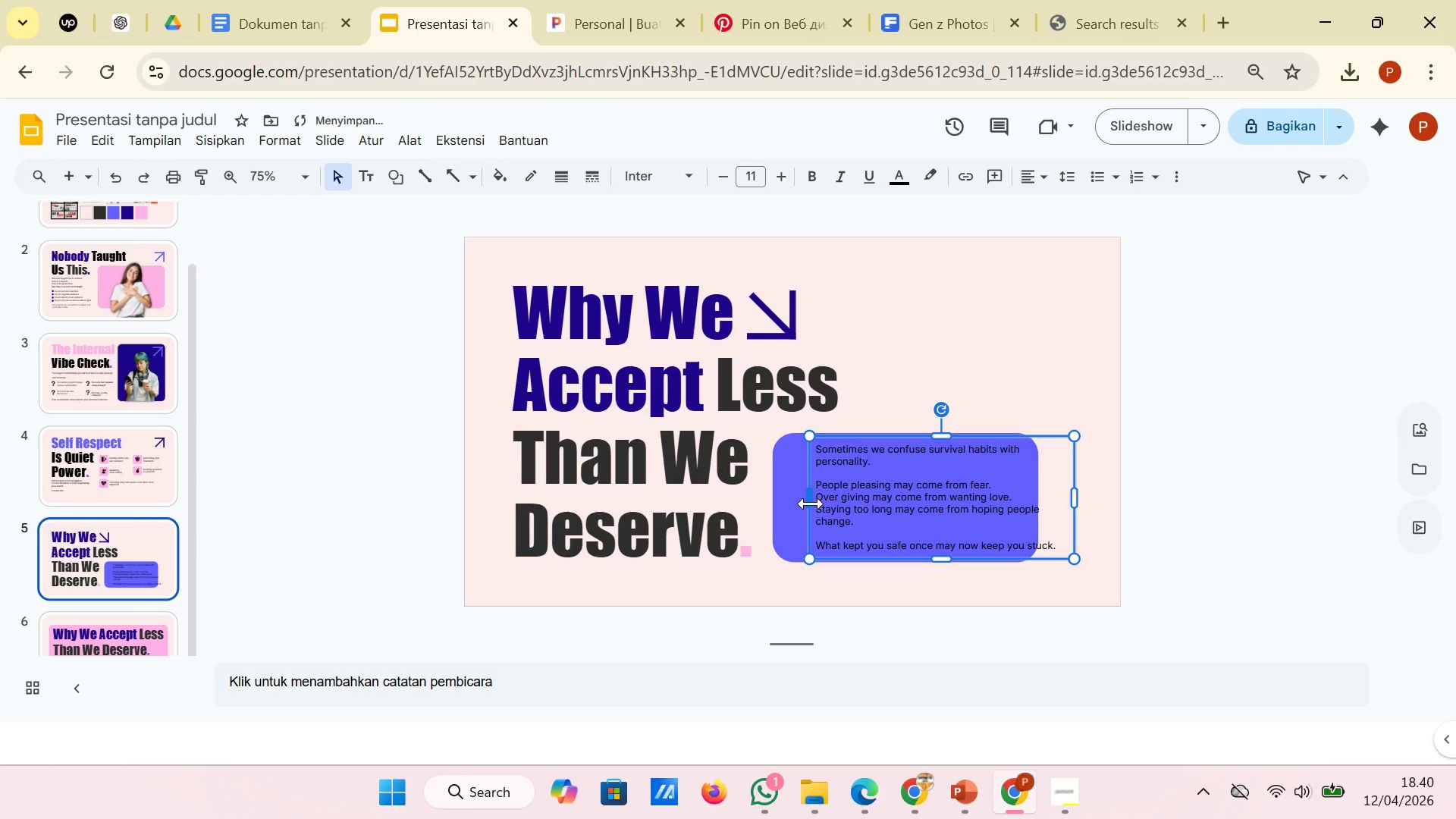 
left_click_drag(start_coordinate=[809, 503], to_coordinate=[774, 501])
 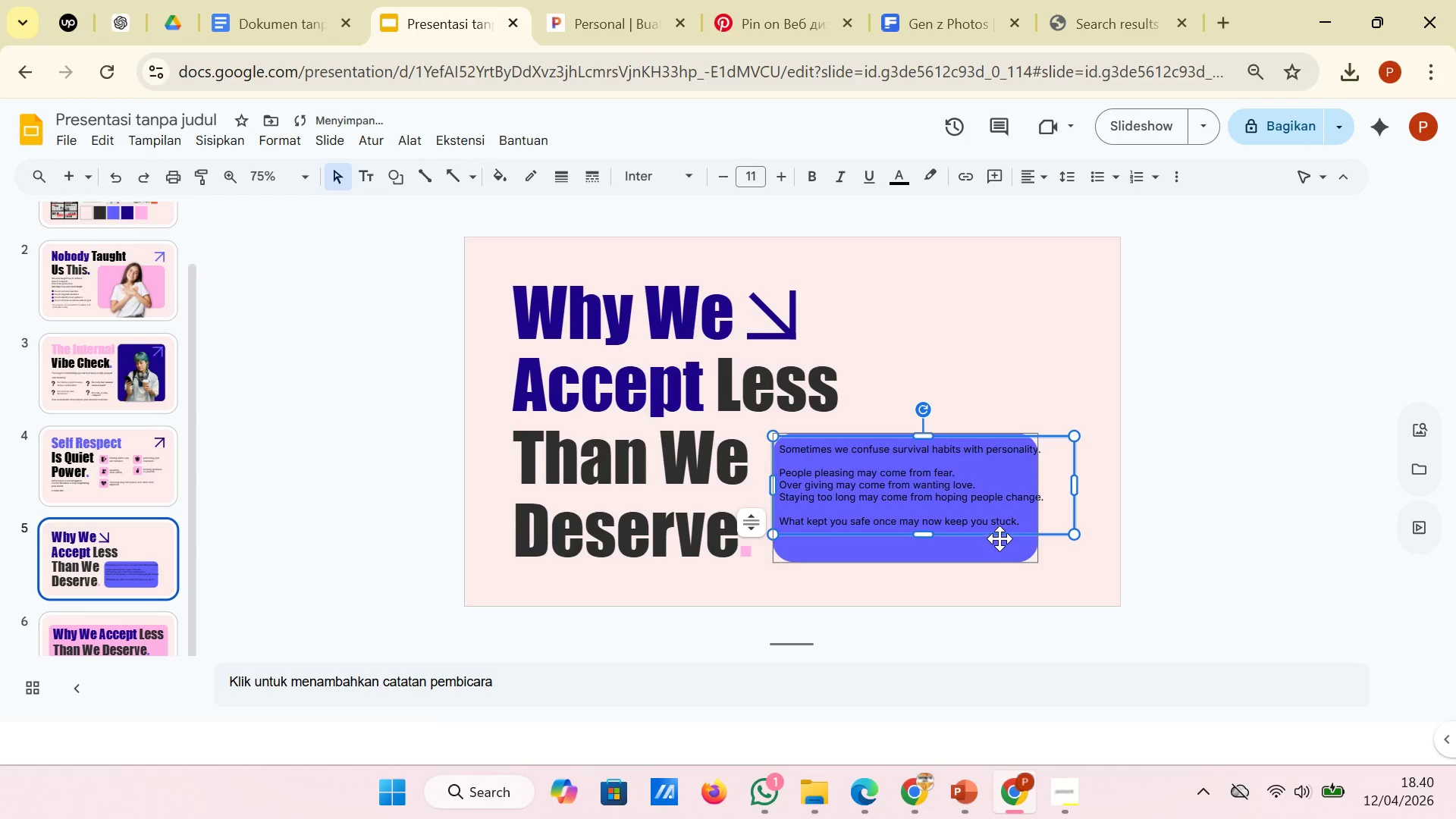 
left_click_drag(start_coordinate=[1000, 533], to_coordinate=[1010, 548])
 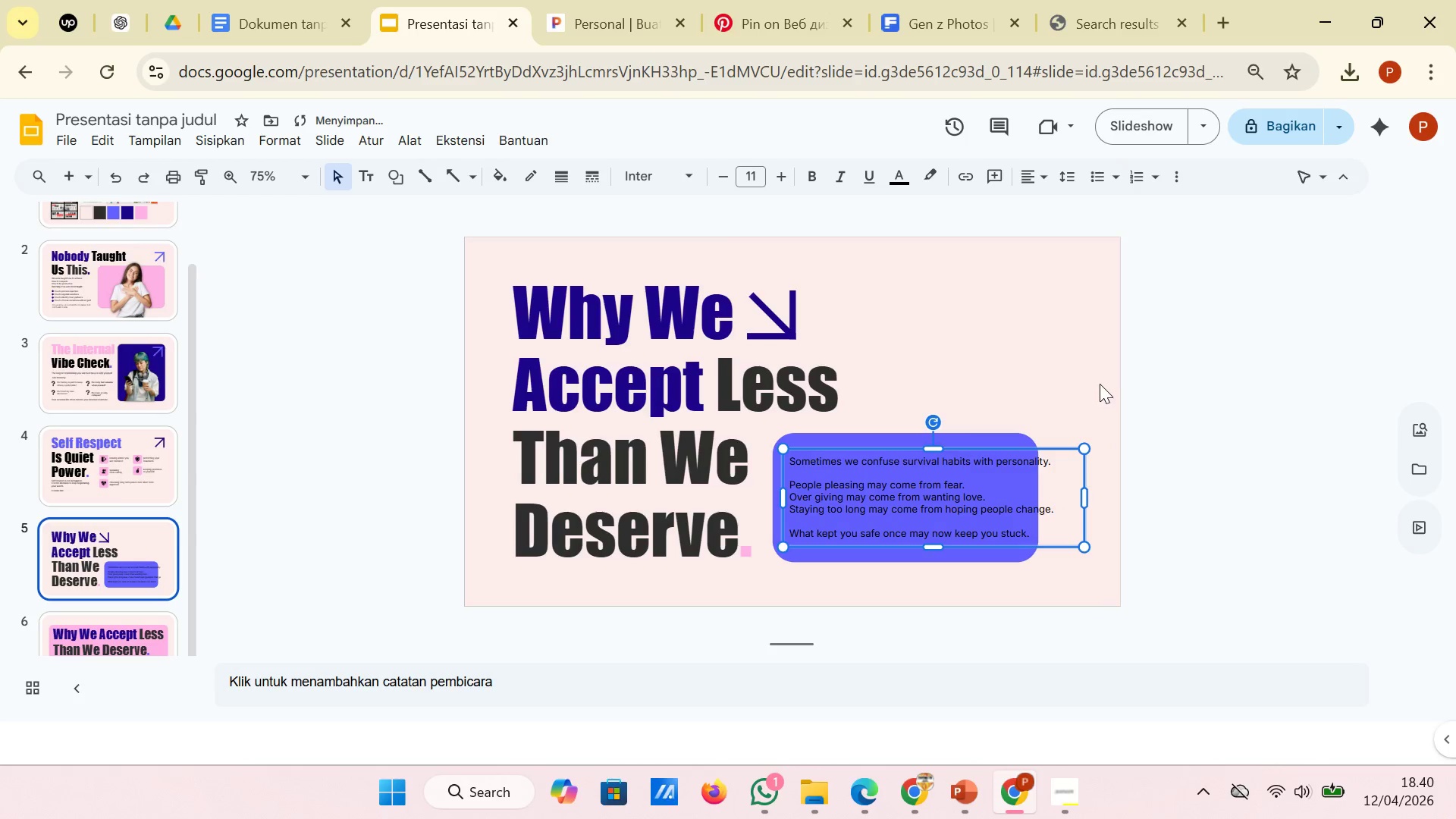 
left_click([1100, 384])
 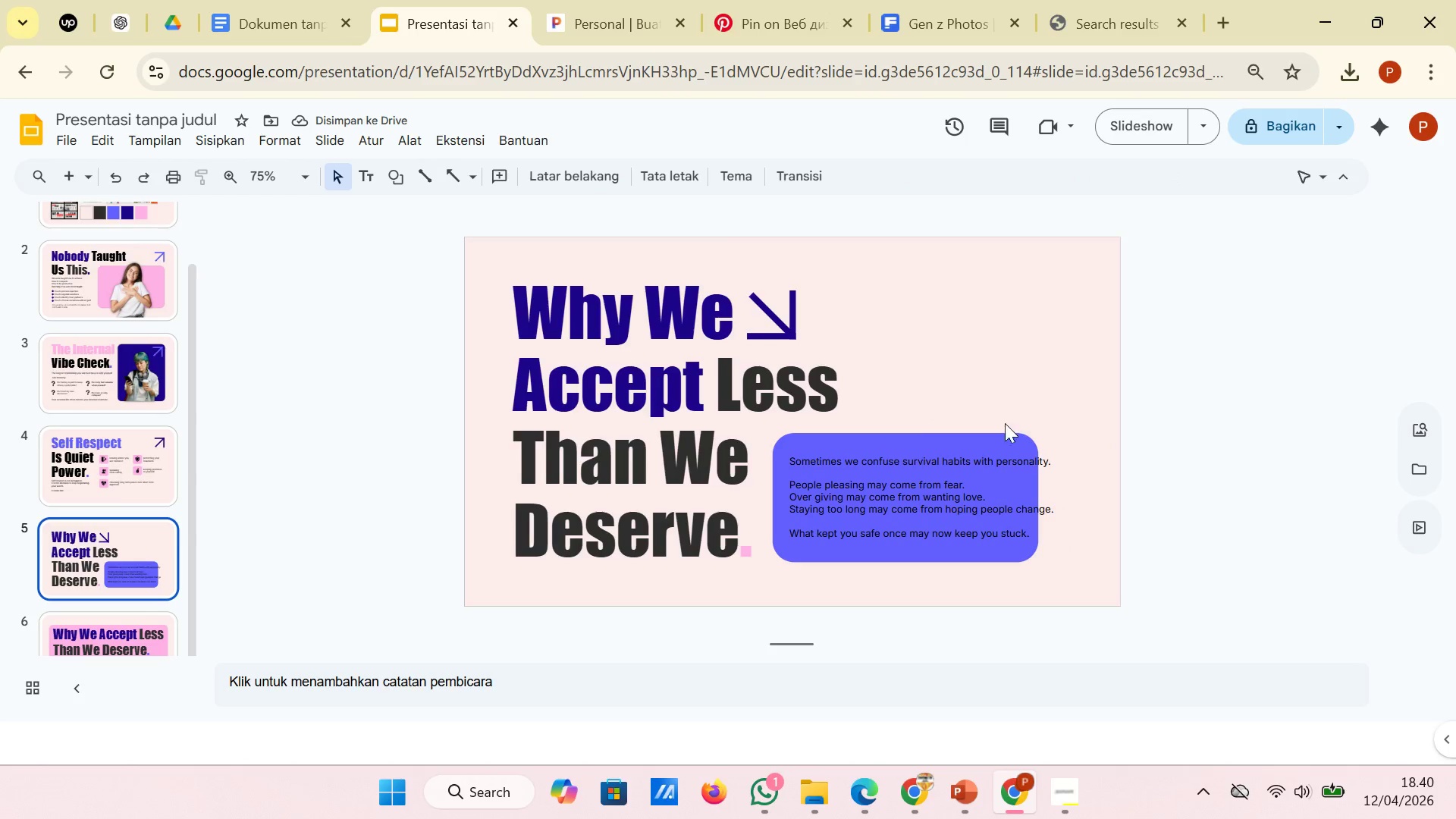 
left_click([1001, 435])
 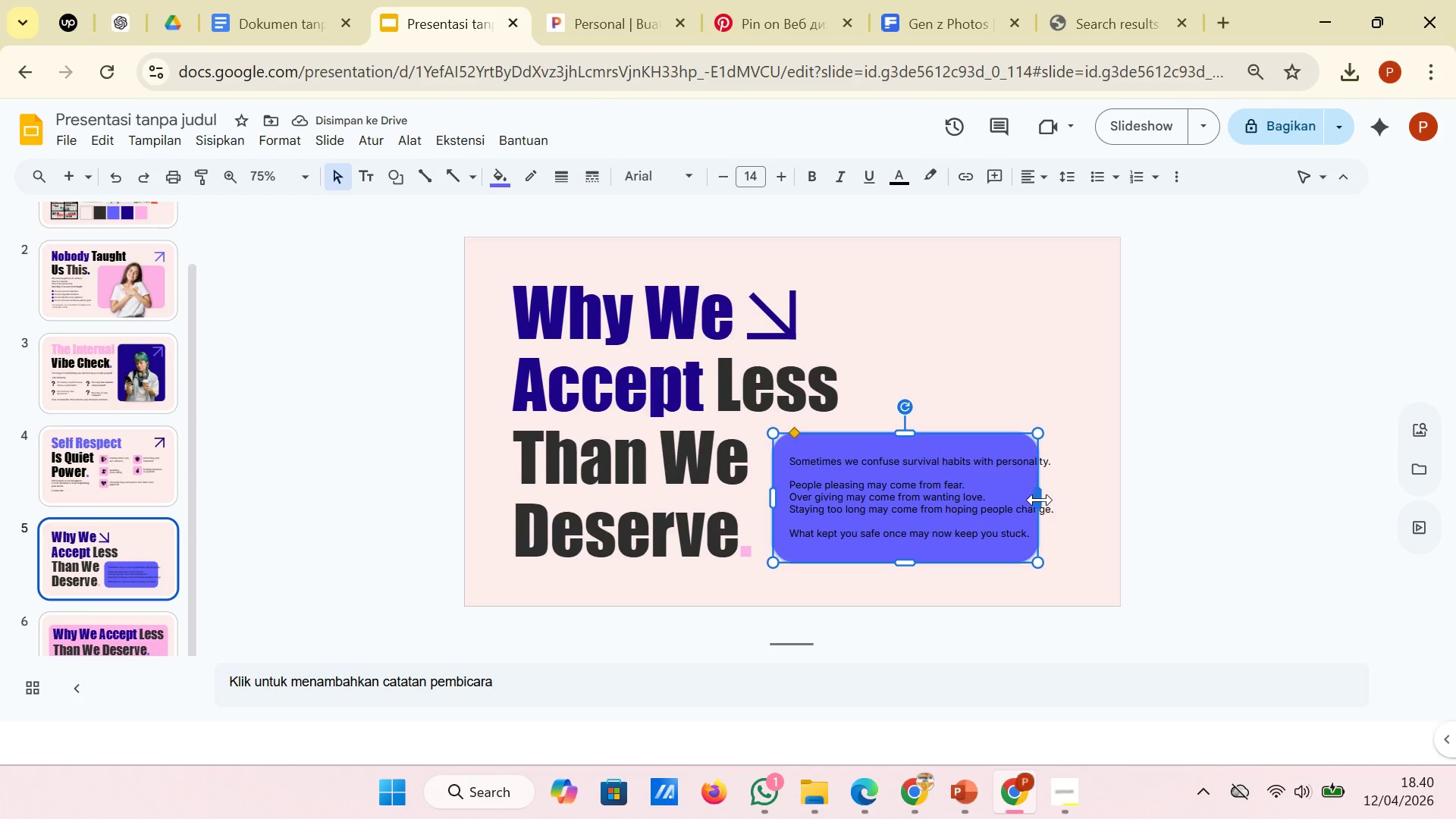 
left_click_drag(start_coordinate=[1040, 500], to_coordinate=[1064, 500])
 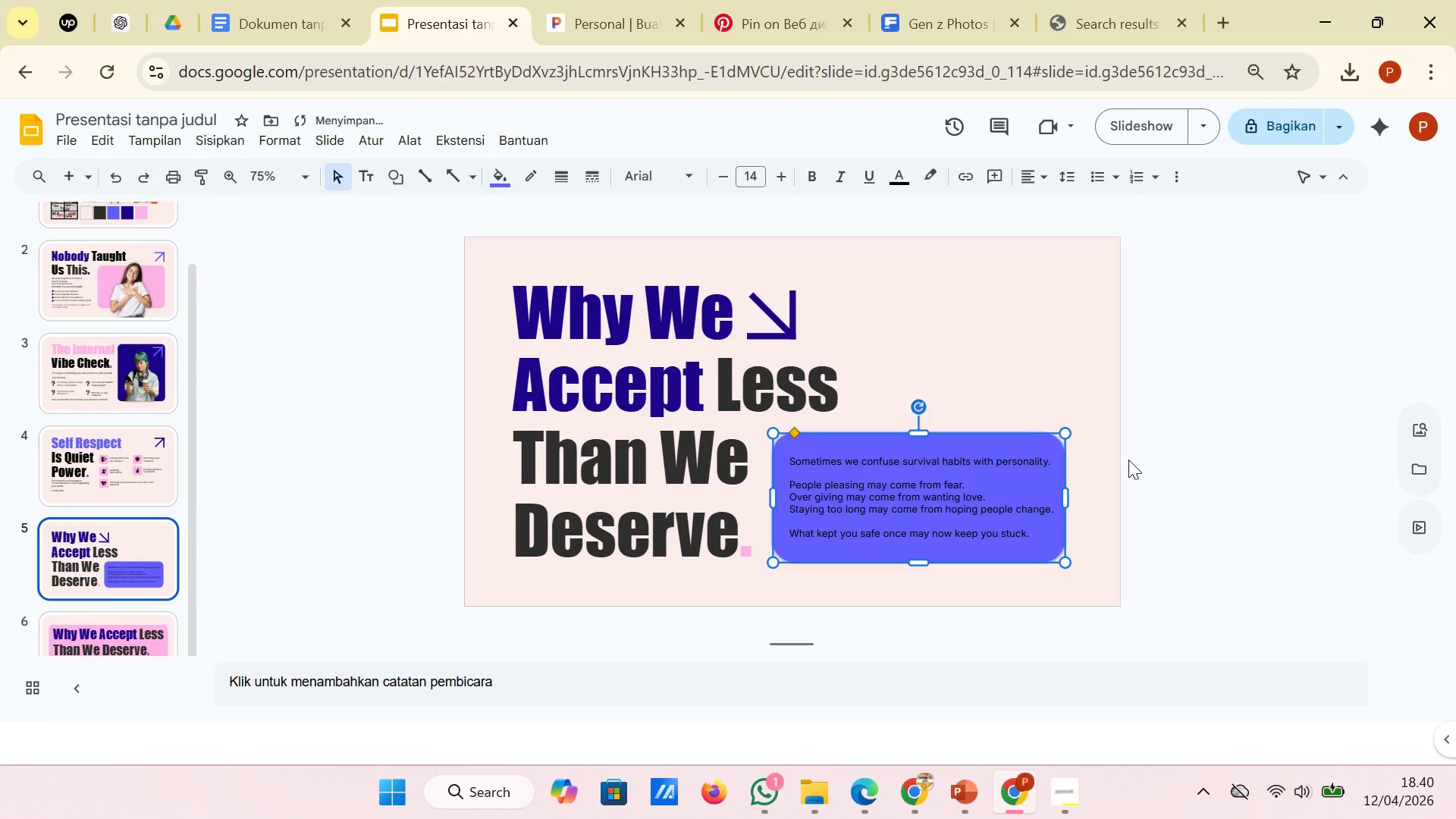 
left_click([1128, 460])
 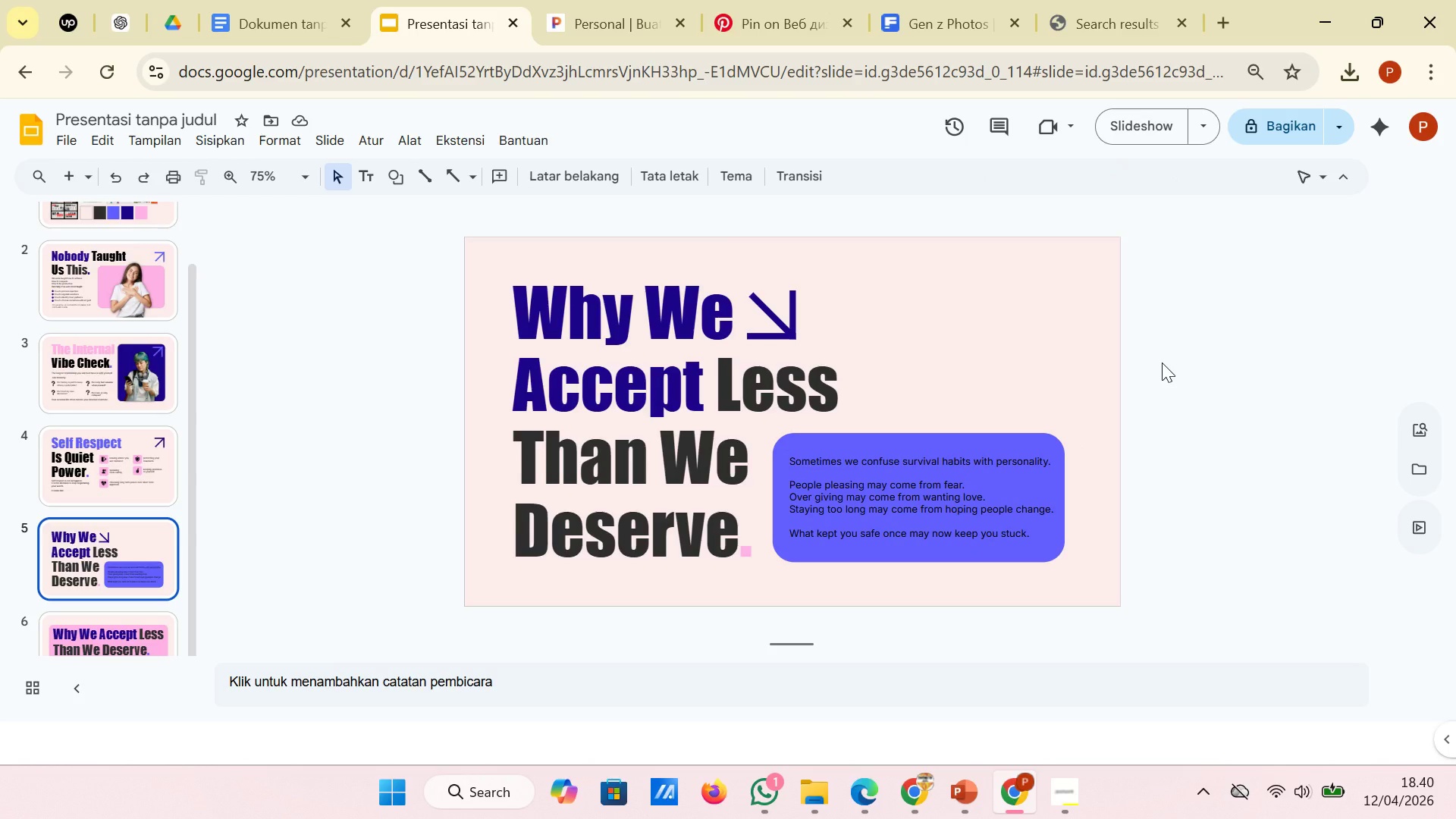 
wait(10.38)
 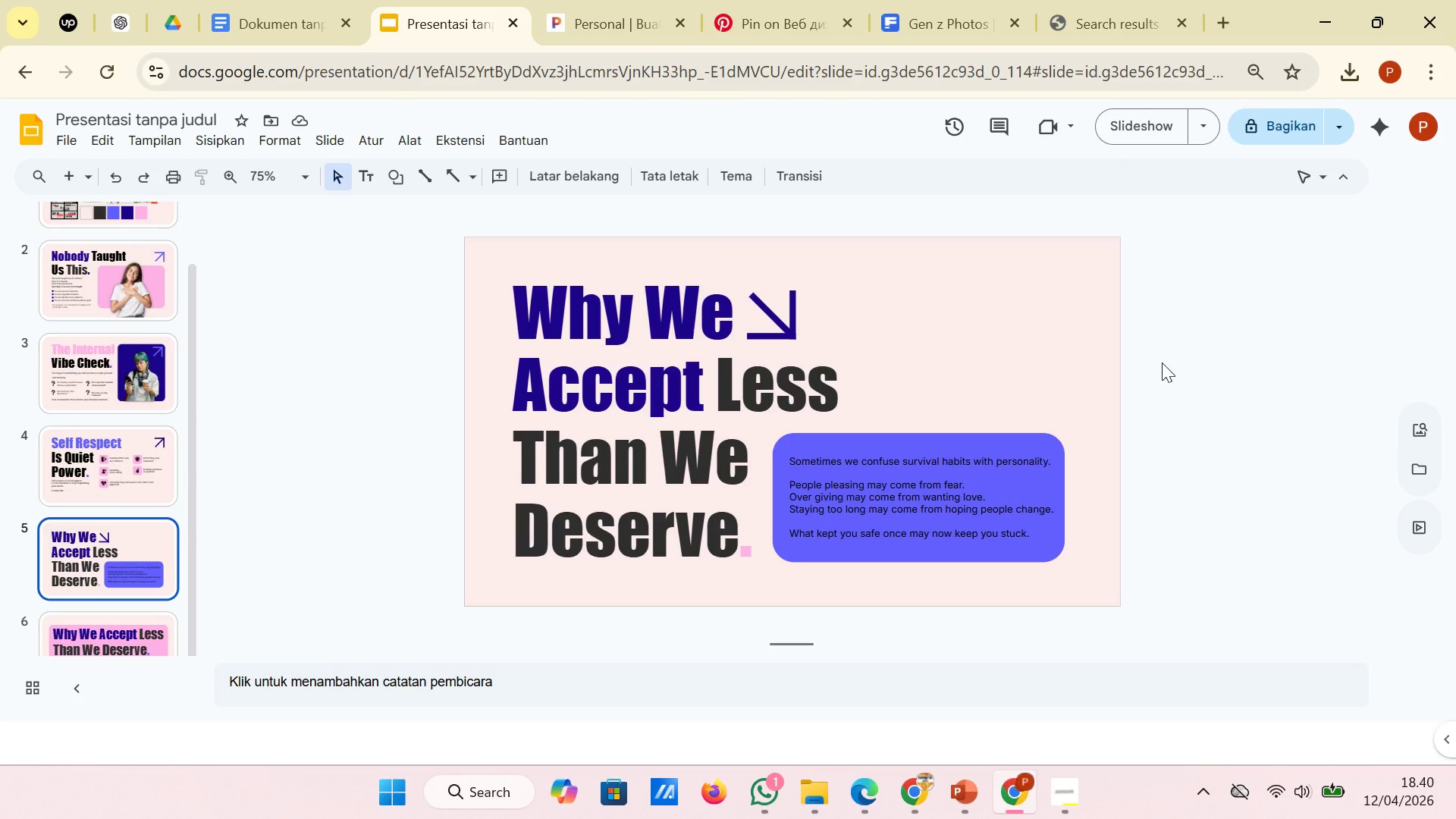 
left_click([1056, 472])
 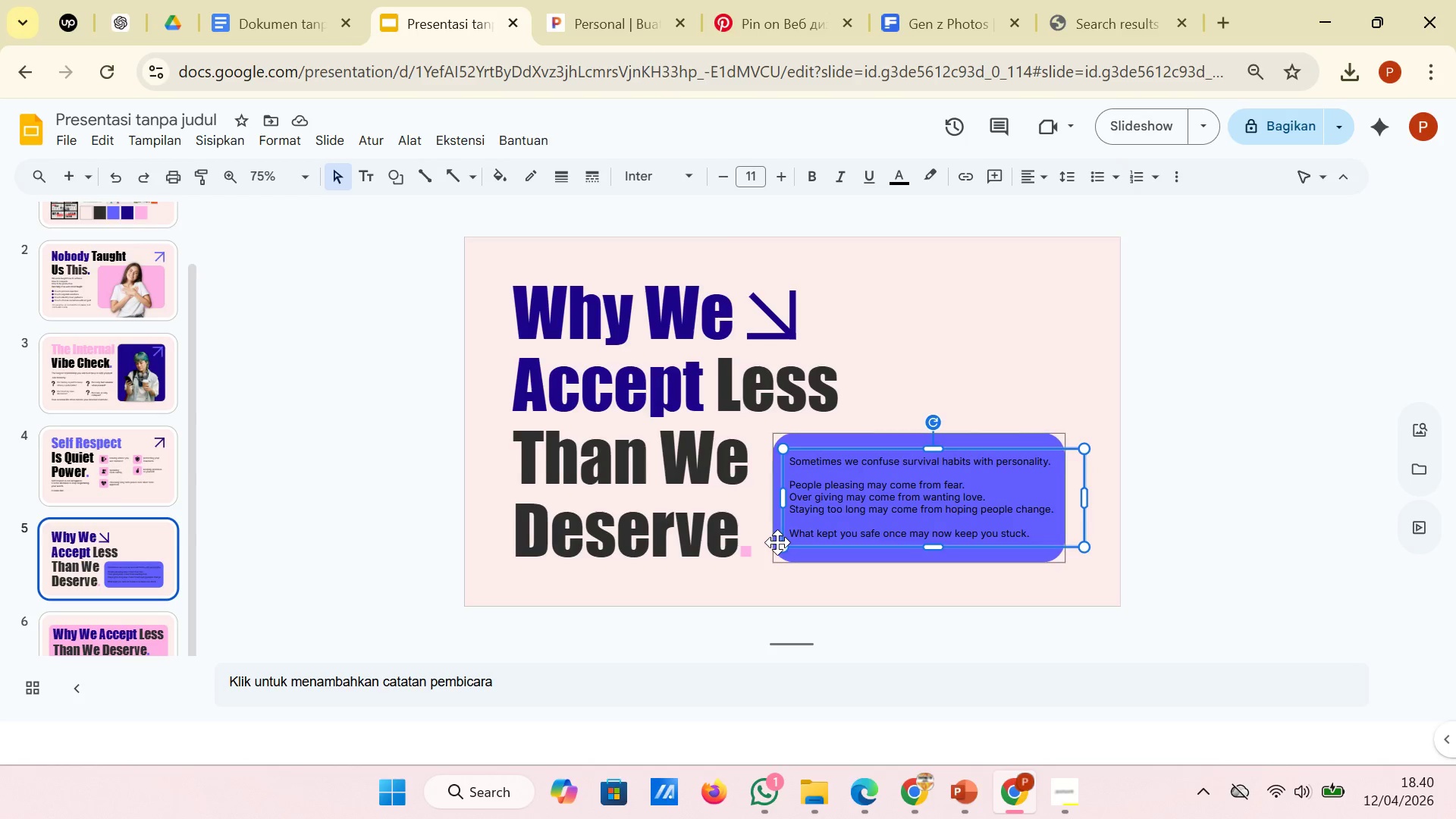 
left_click([797, 557])
 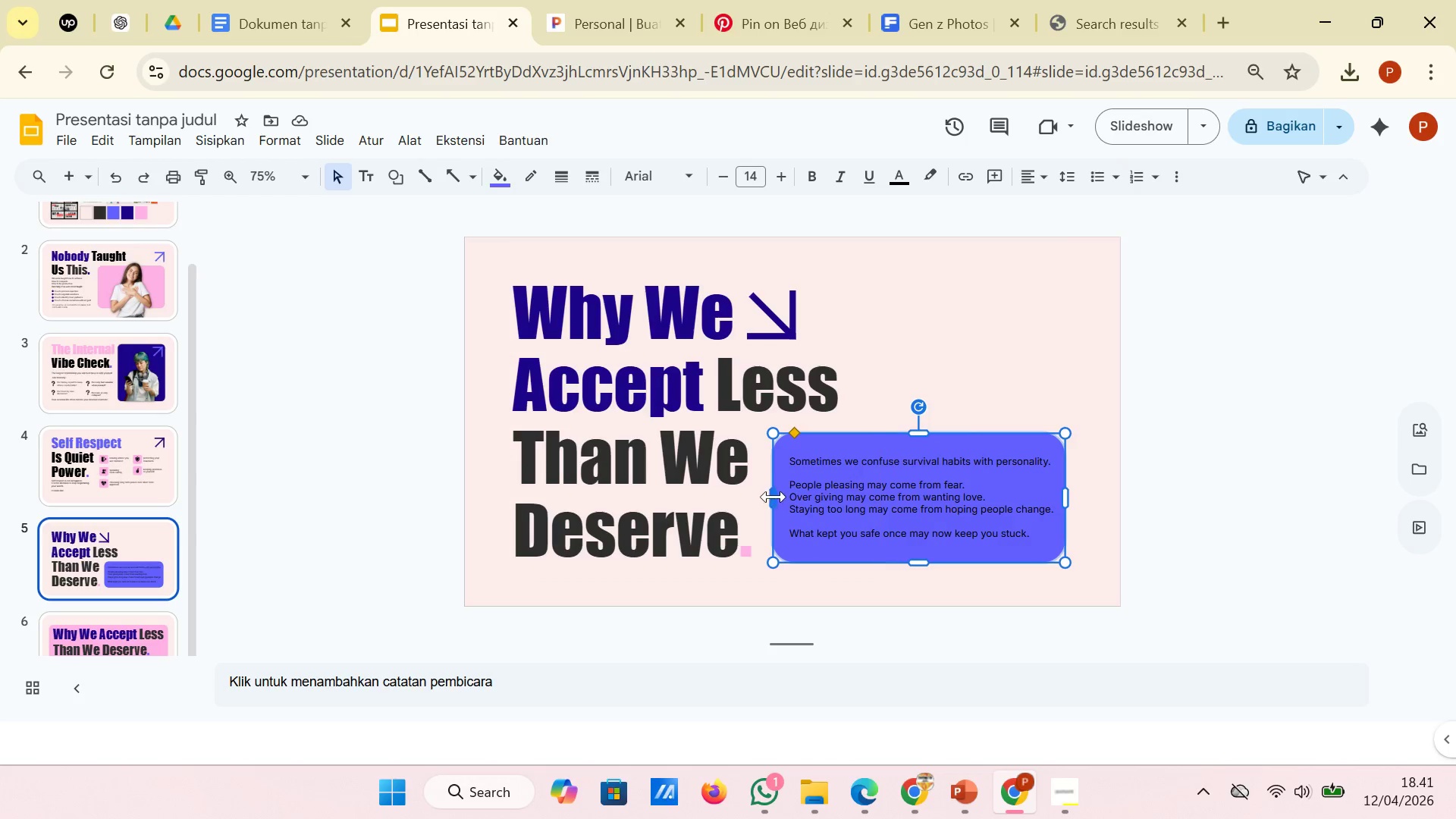 
left_click_drag(start_coordinate=[774, 497], to_coordinate=[767, 497])
 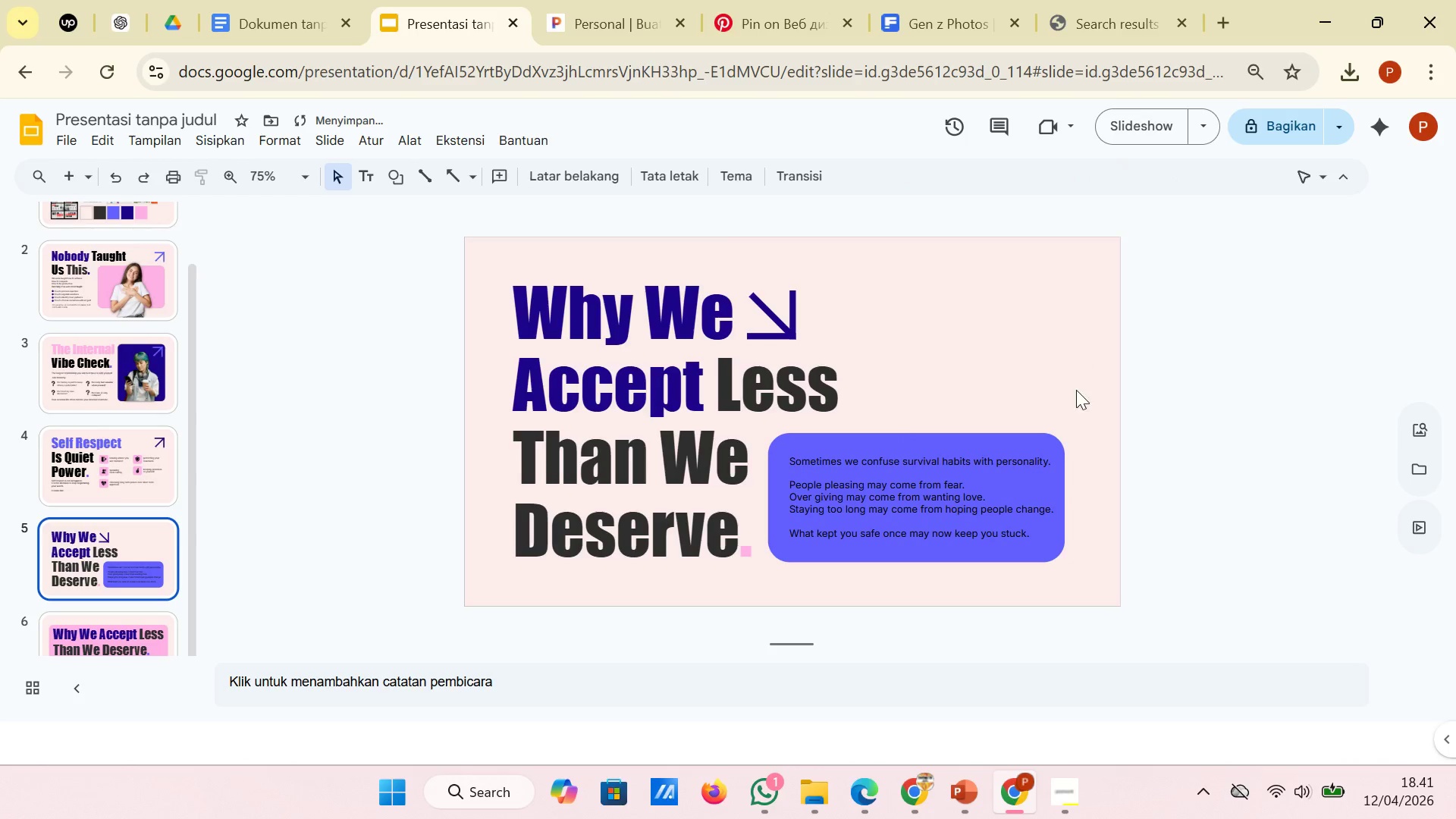 
left_click([1043, 463])
 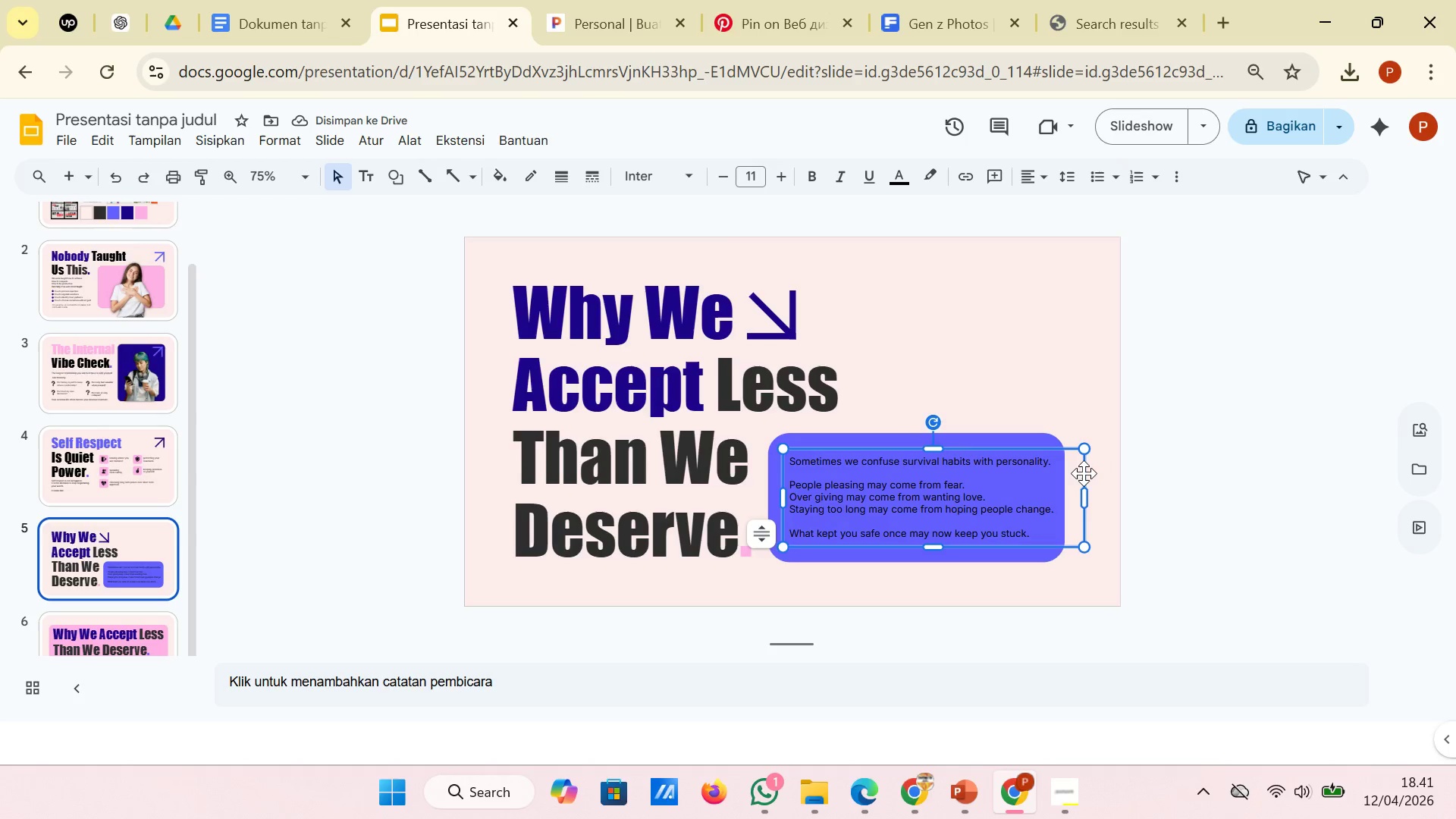 
left_click_drag(start_coordinate=[1084, 473], to_coordinate=[1077, 473])
 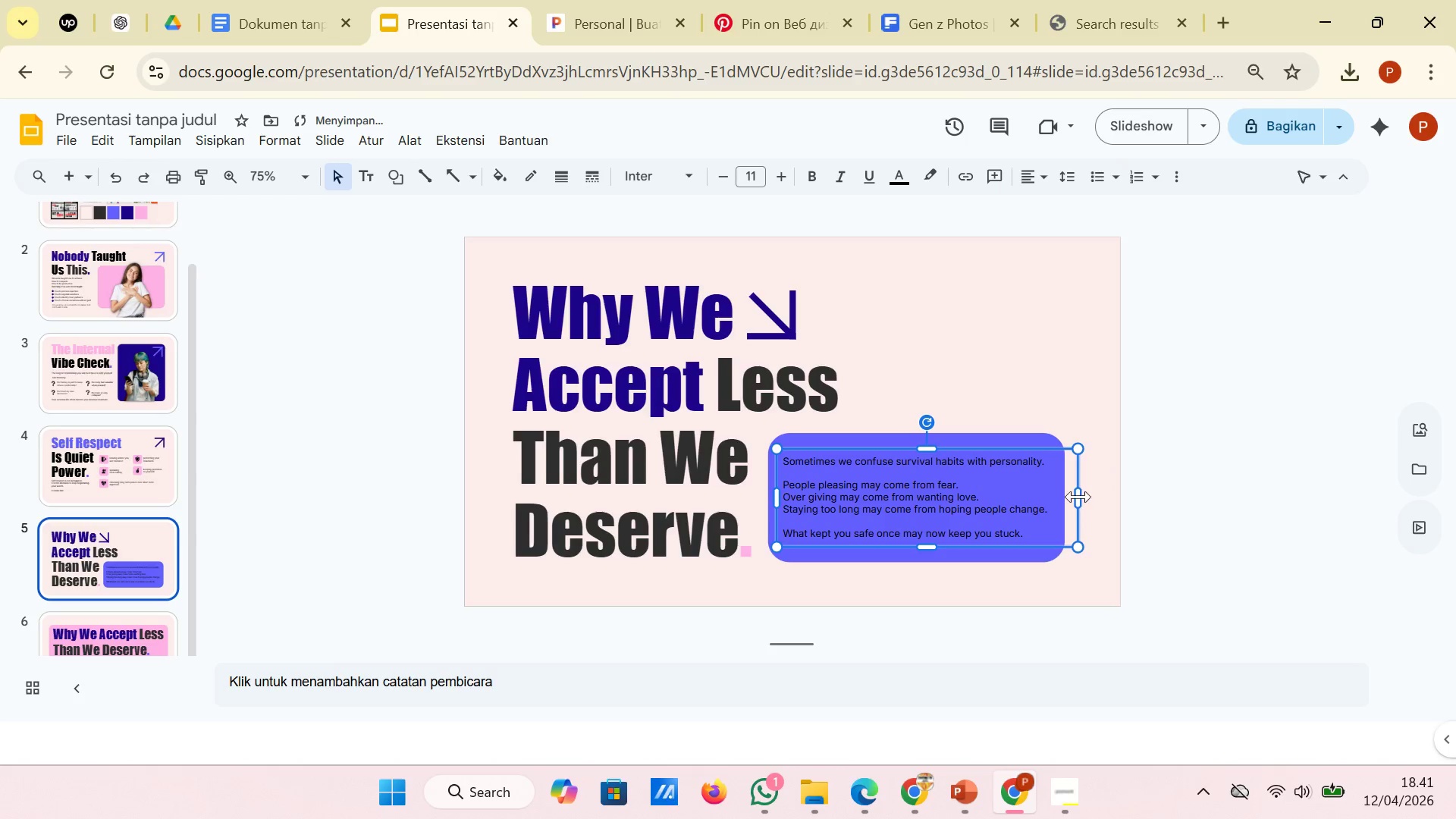 
left_click_drag(start_coordinate=[1078, 497], to_coordinate=[1056, 498])
 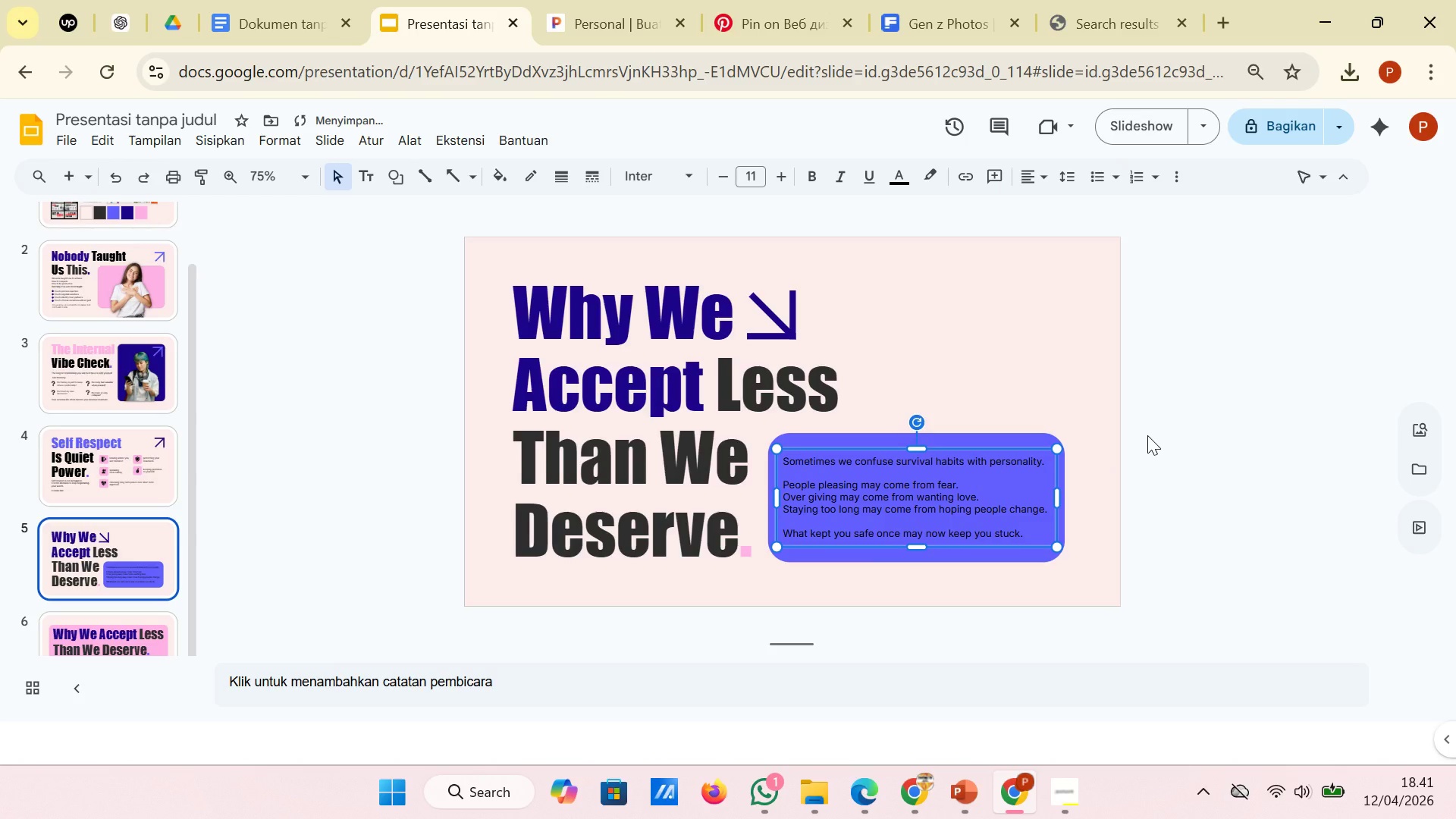 
left_click([1147, 435])
 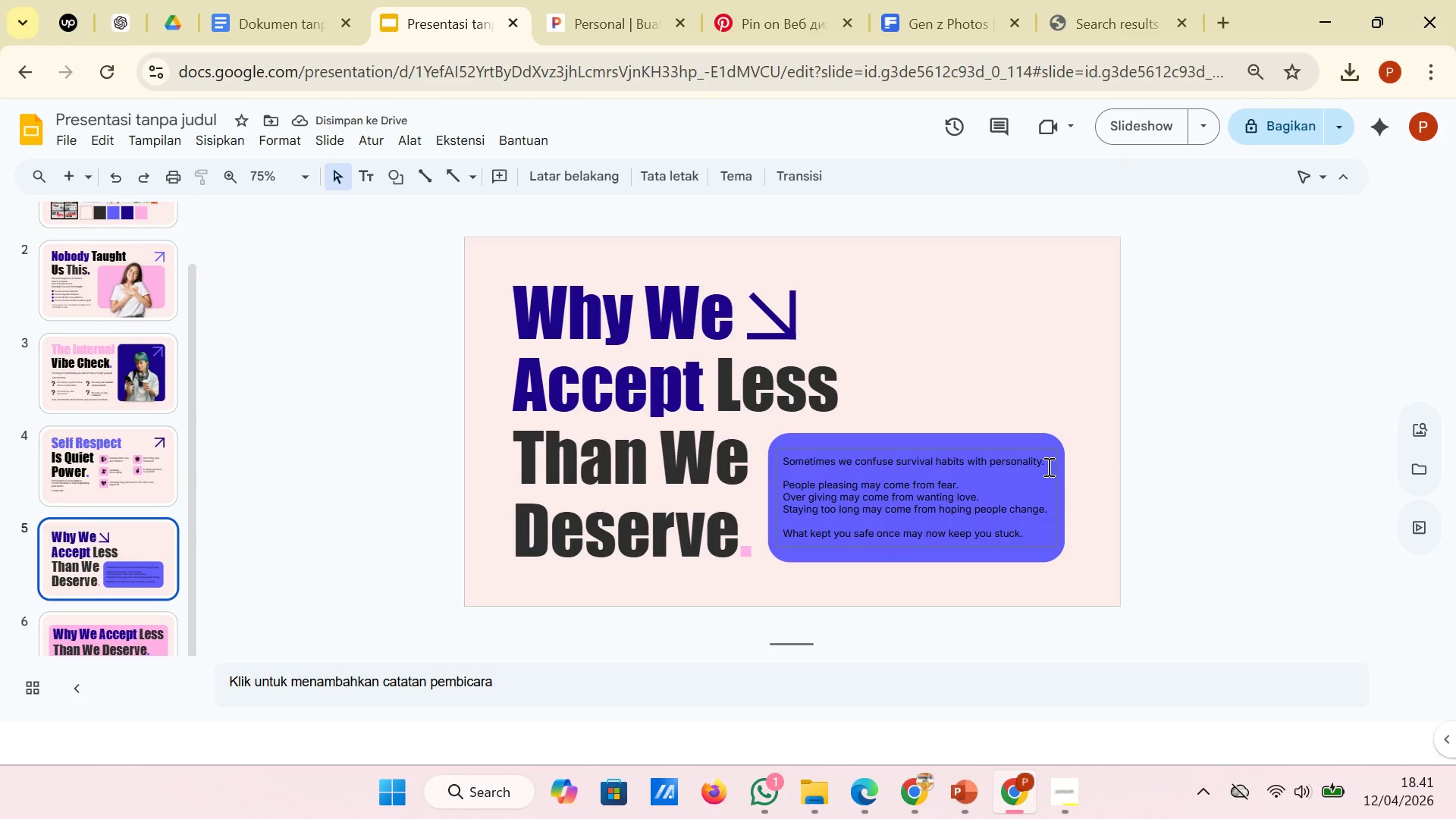 
left_click([1053, 462])
 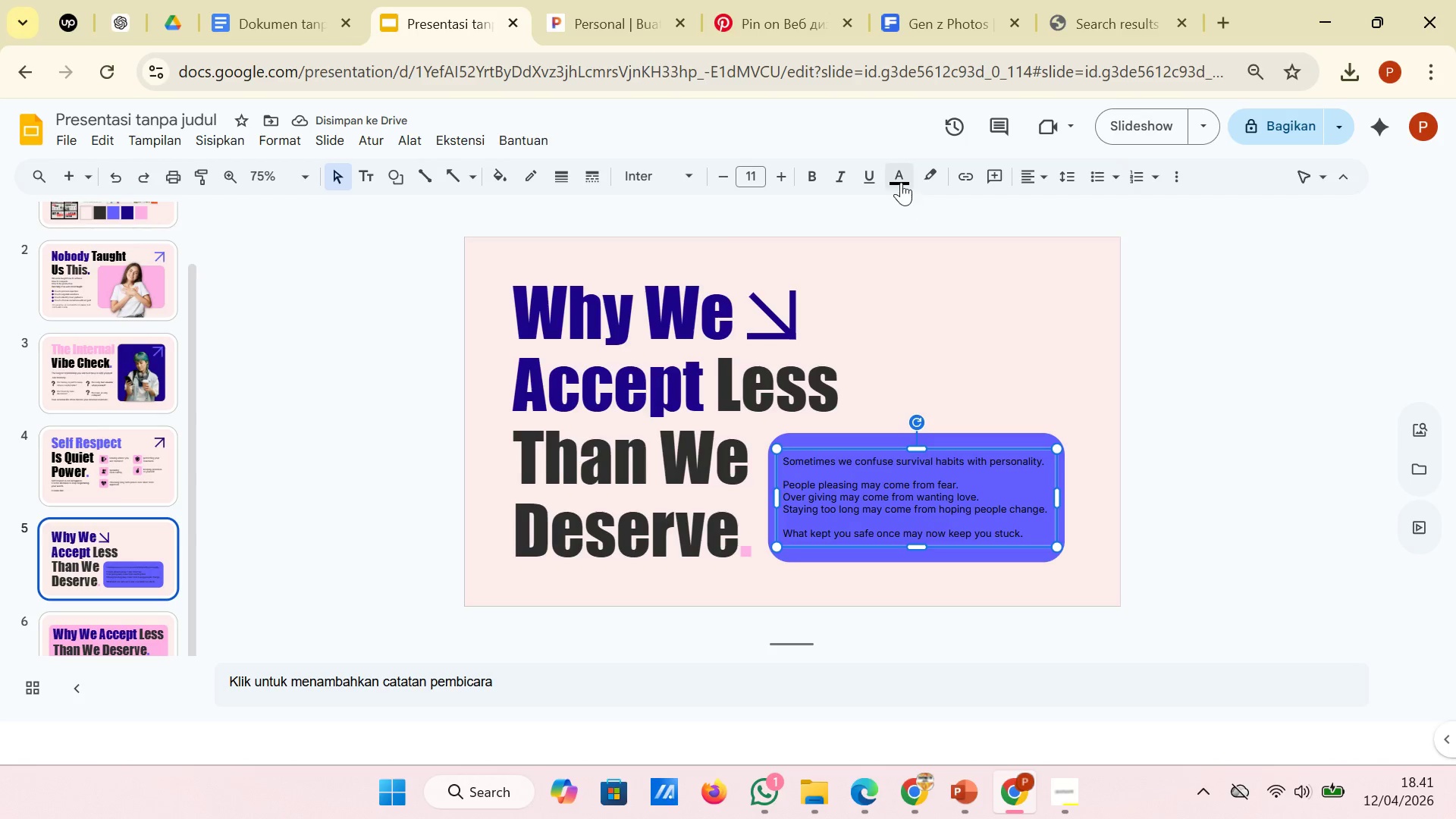 
left_click([901, 180])
 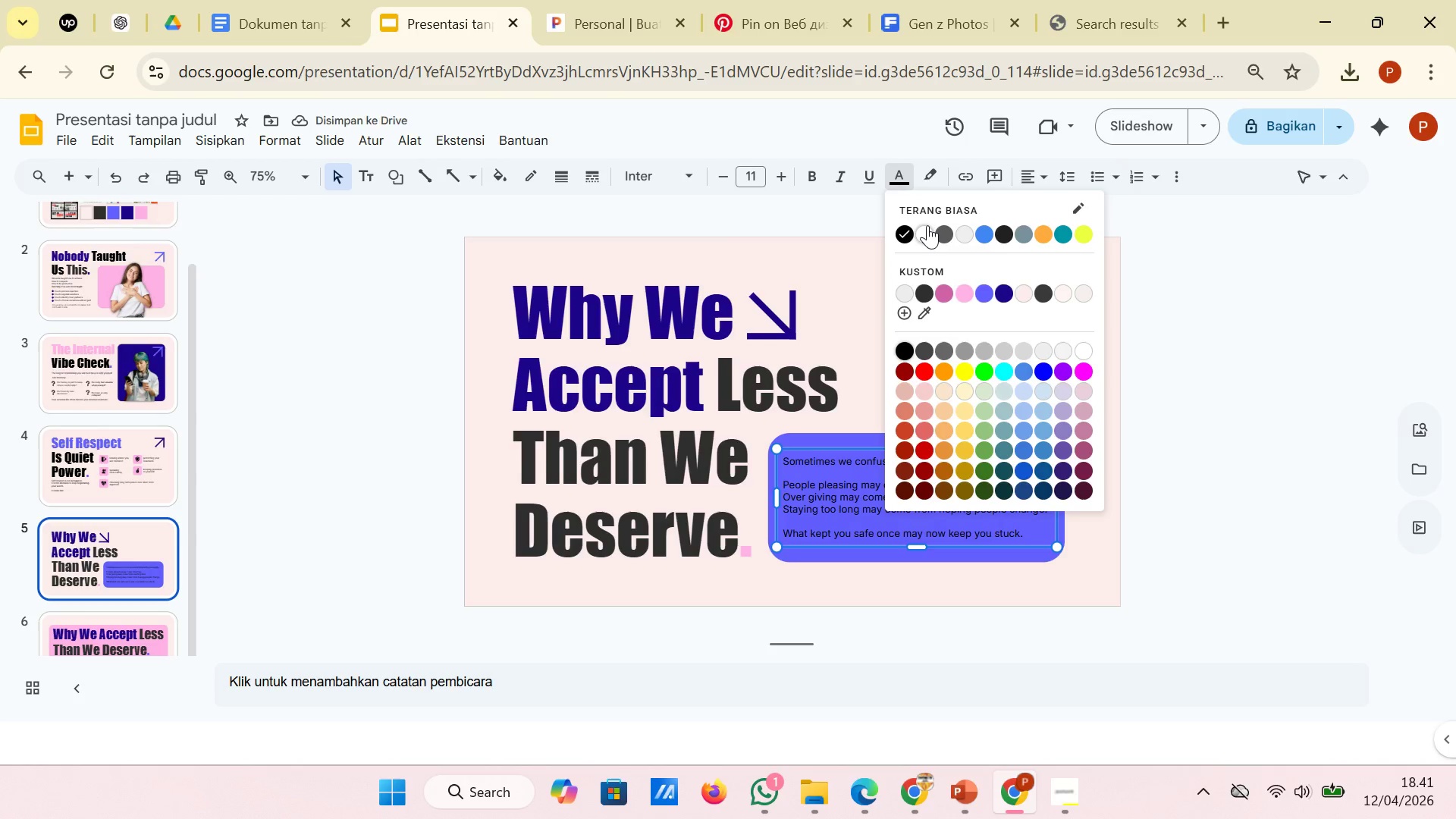 
left_click([927, 225])
 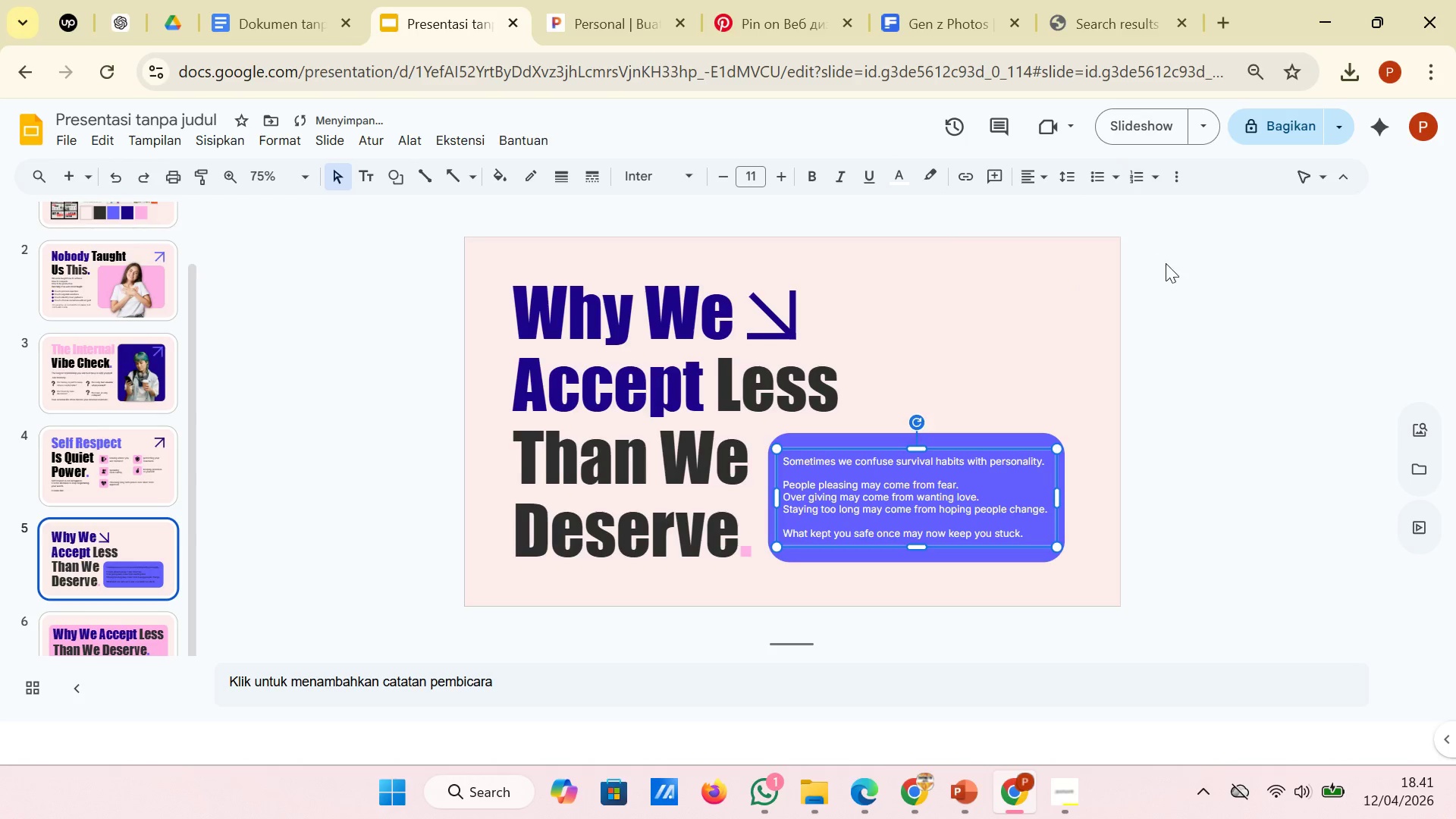 
left_click([1180, 268])
 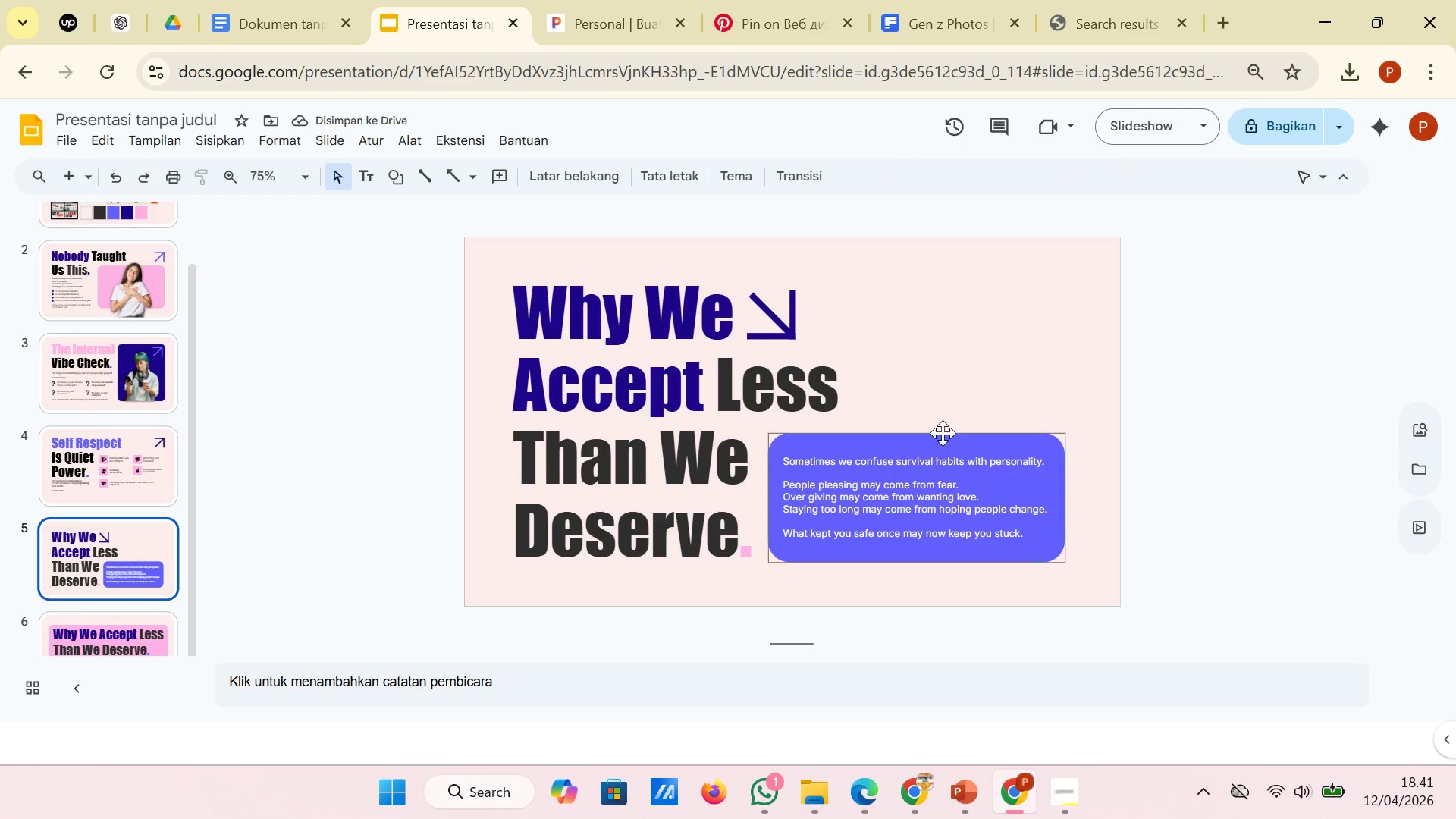 
left_click([937, 446])
 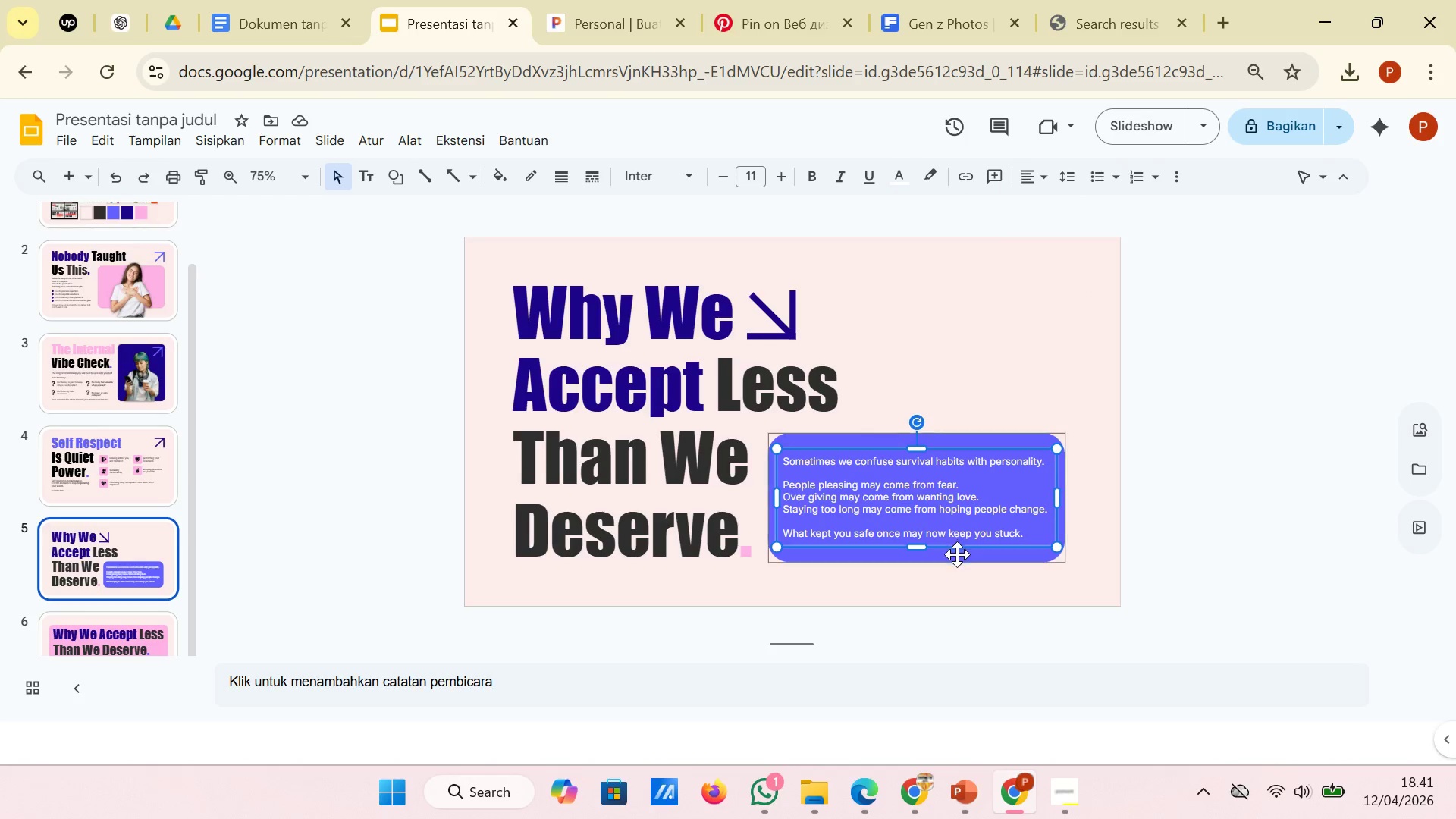 
left_click([957, 563])
 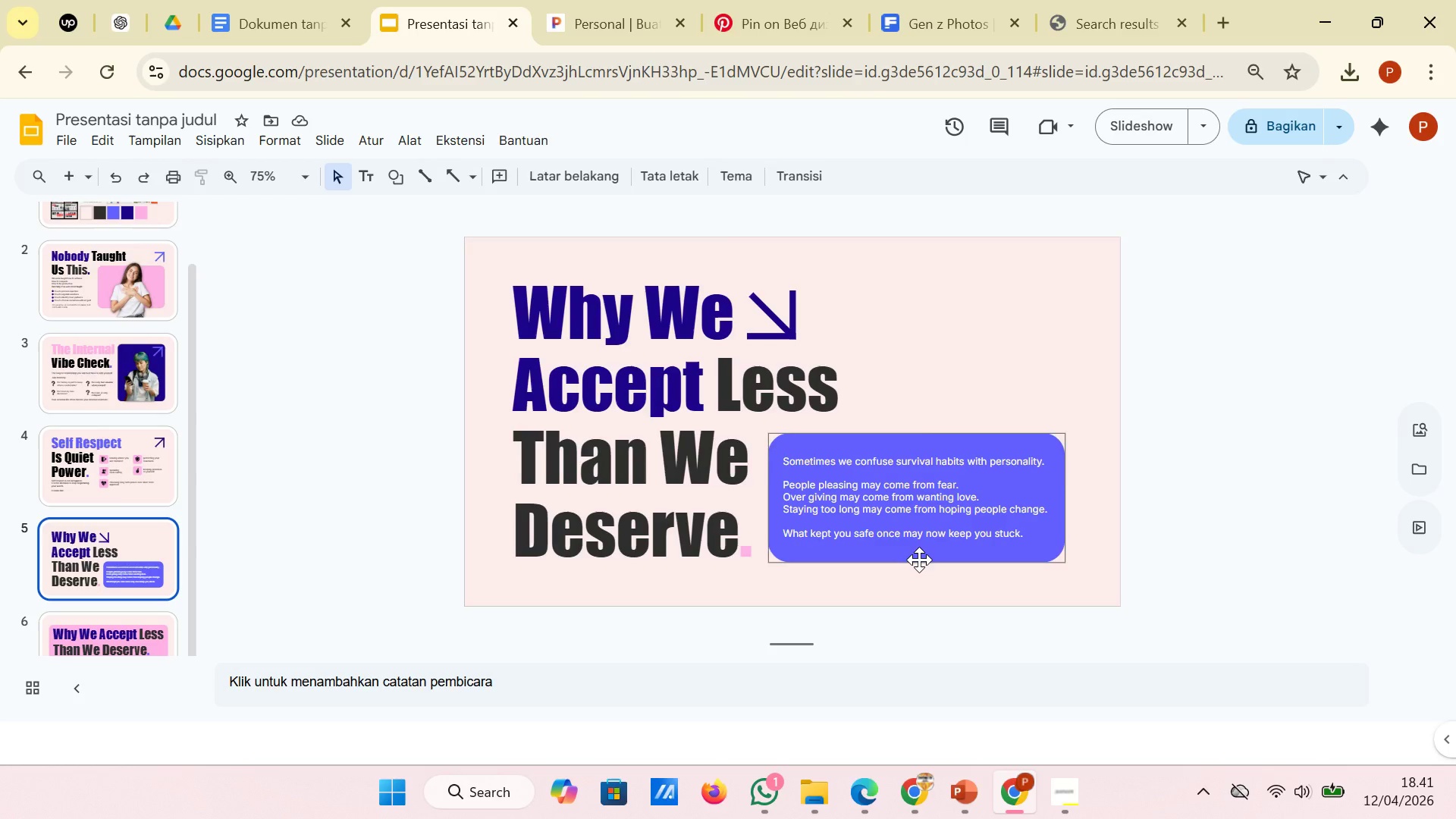 
left_click([919, 560])
 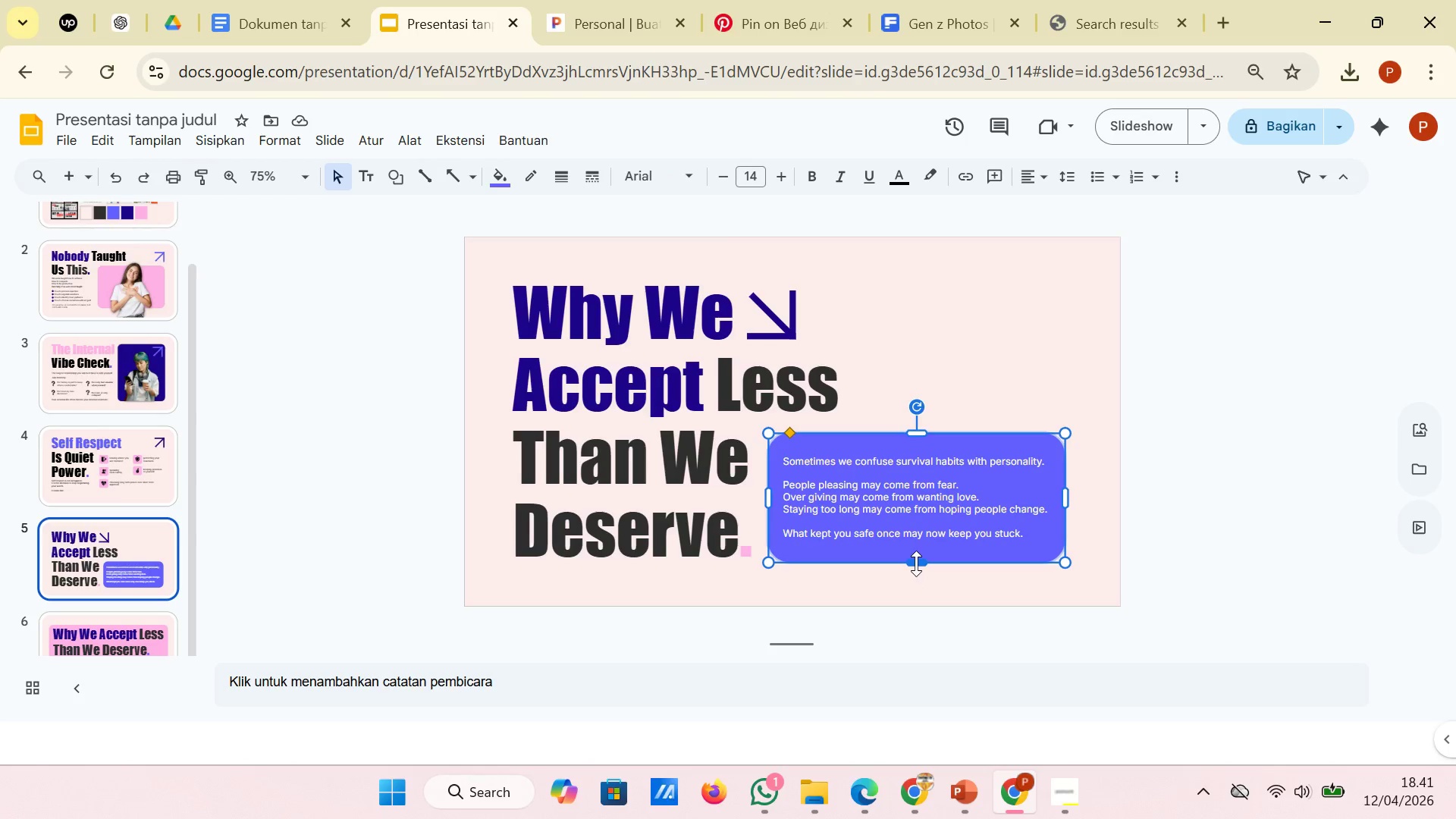 
left_click_drag(start_coordinate=[916, 563], to_coordinate=[918, 554])
 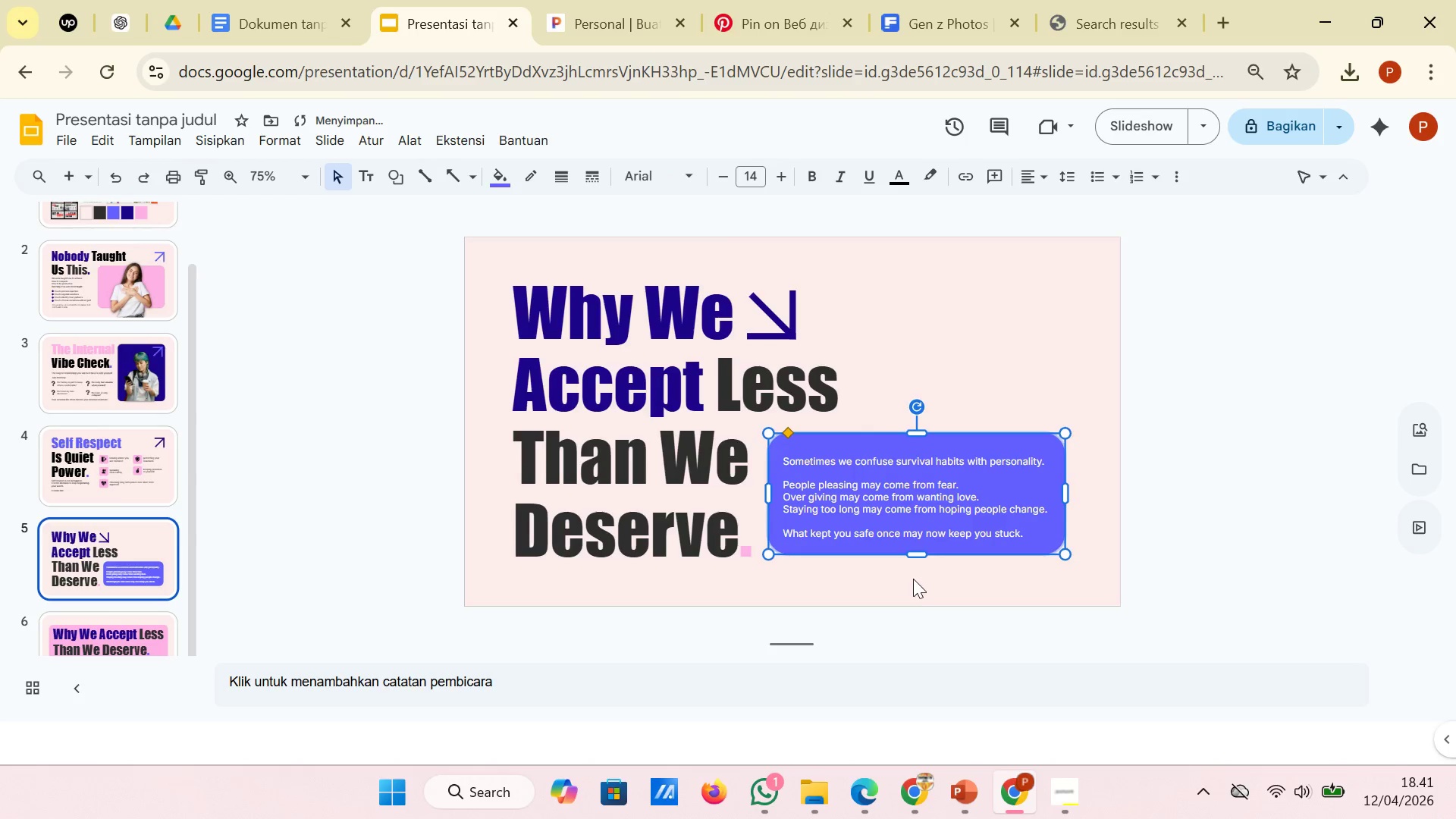 
left_click([913, 579])
 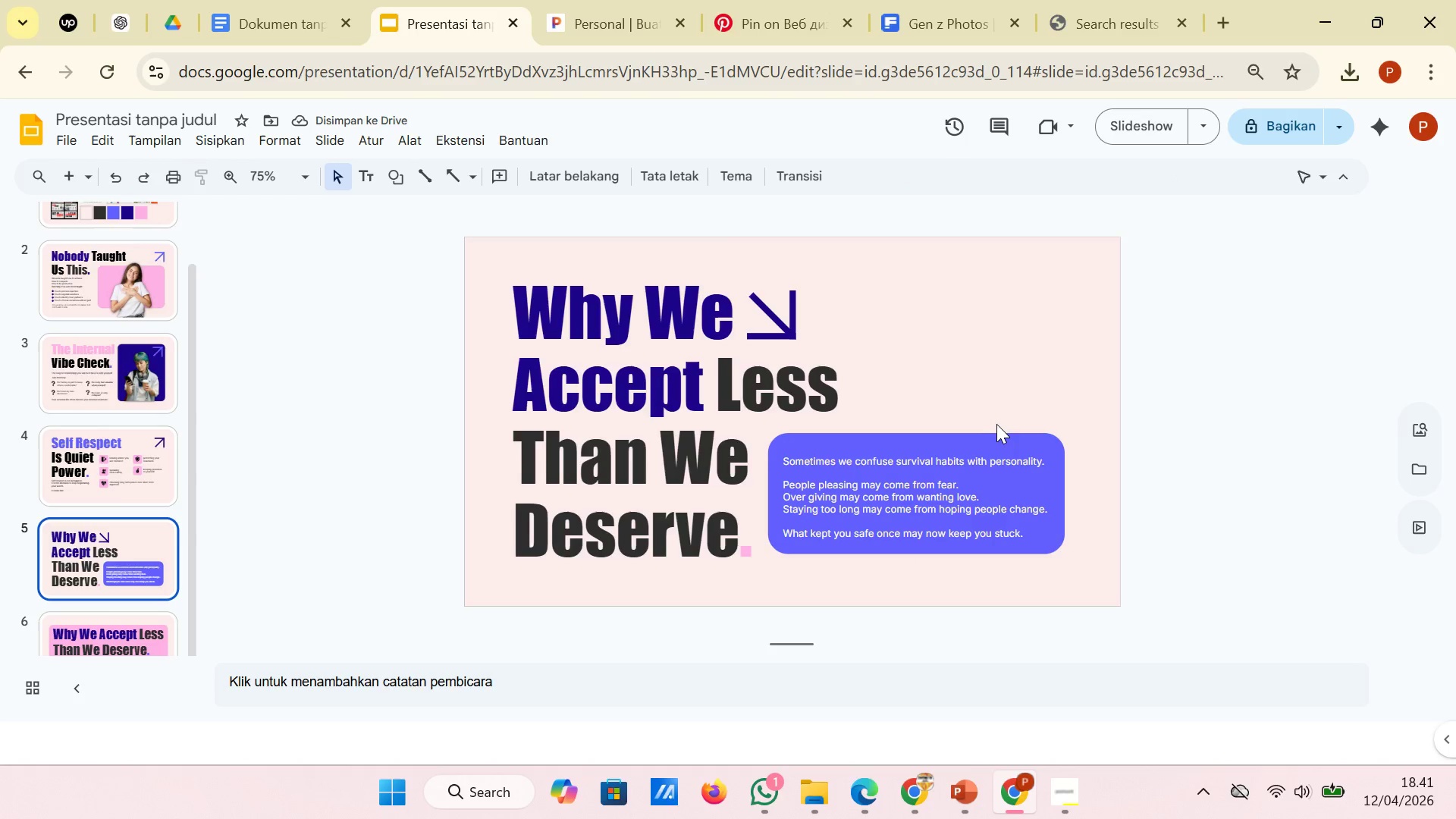 
left_click([998, 435])
 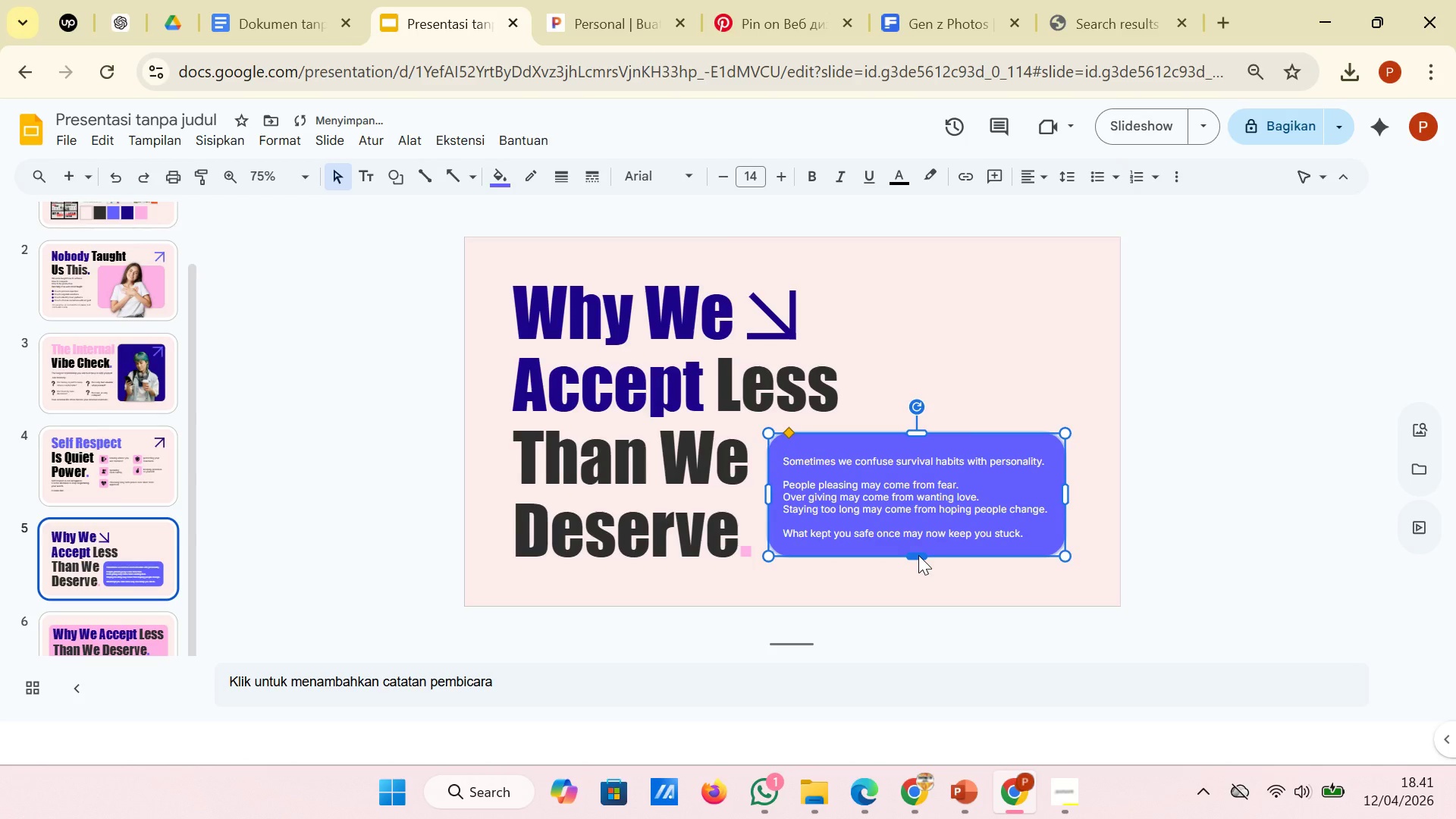 
left_click([965, 452])
 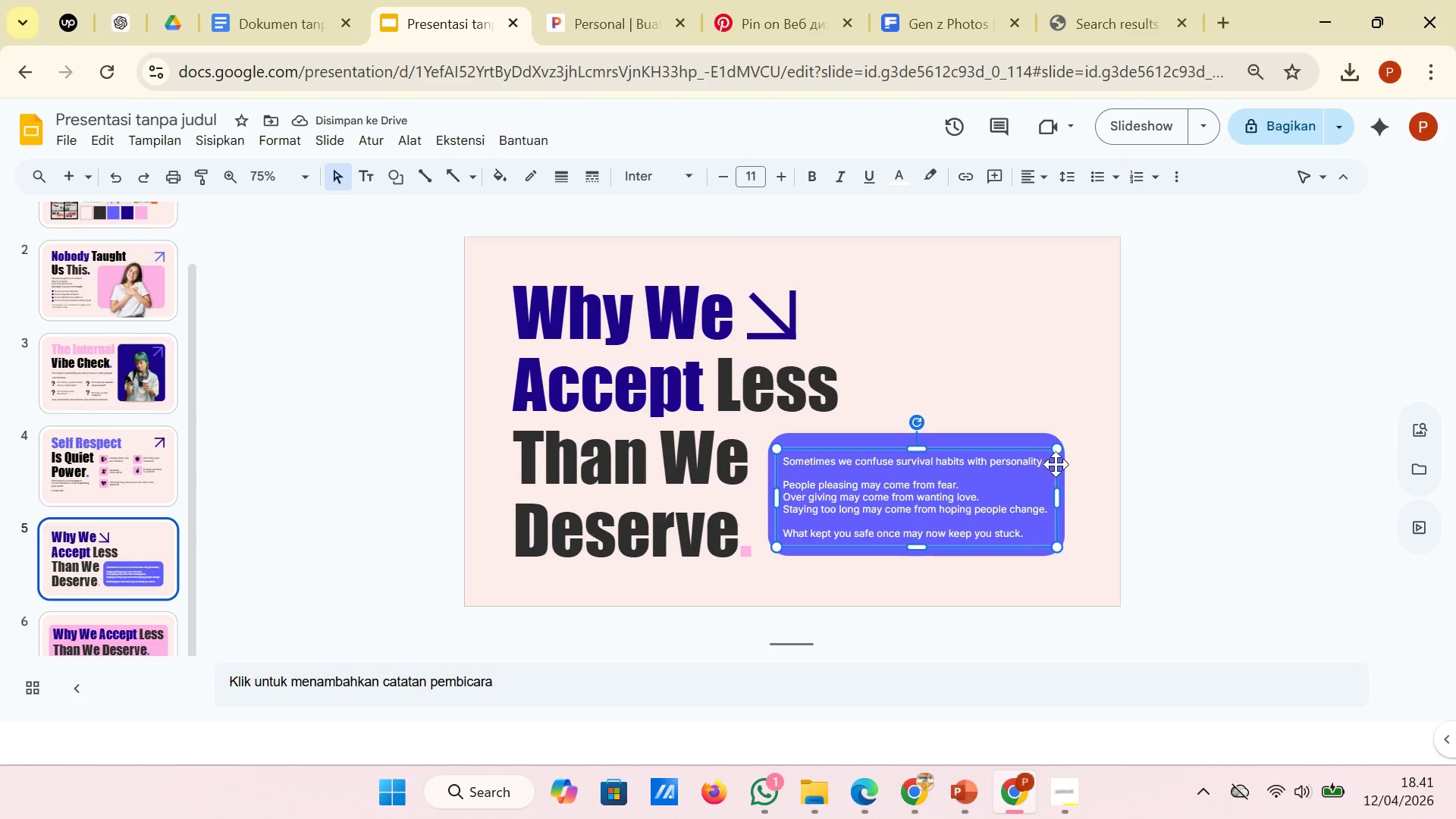 
left_click_drag(start_coordinate=[1055, 469], to_coordinate=[1055, 463])
 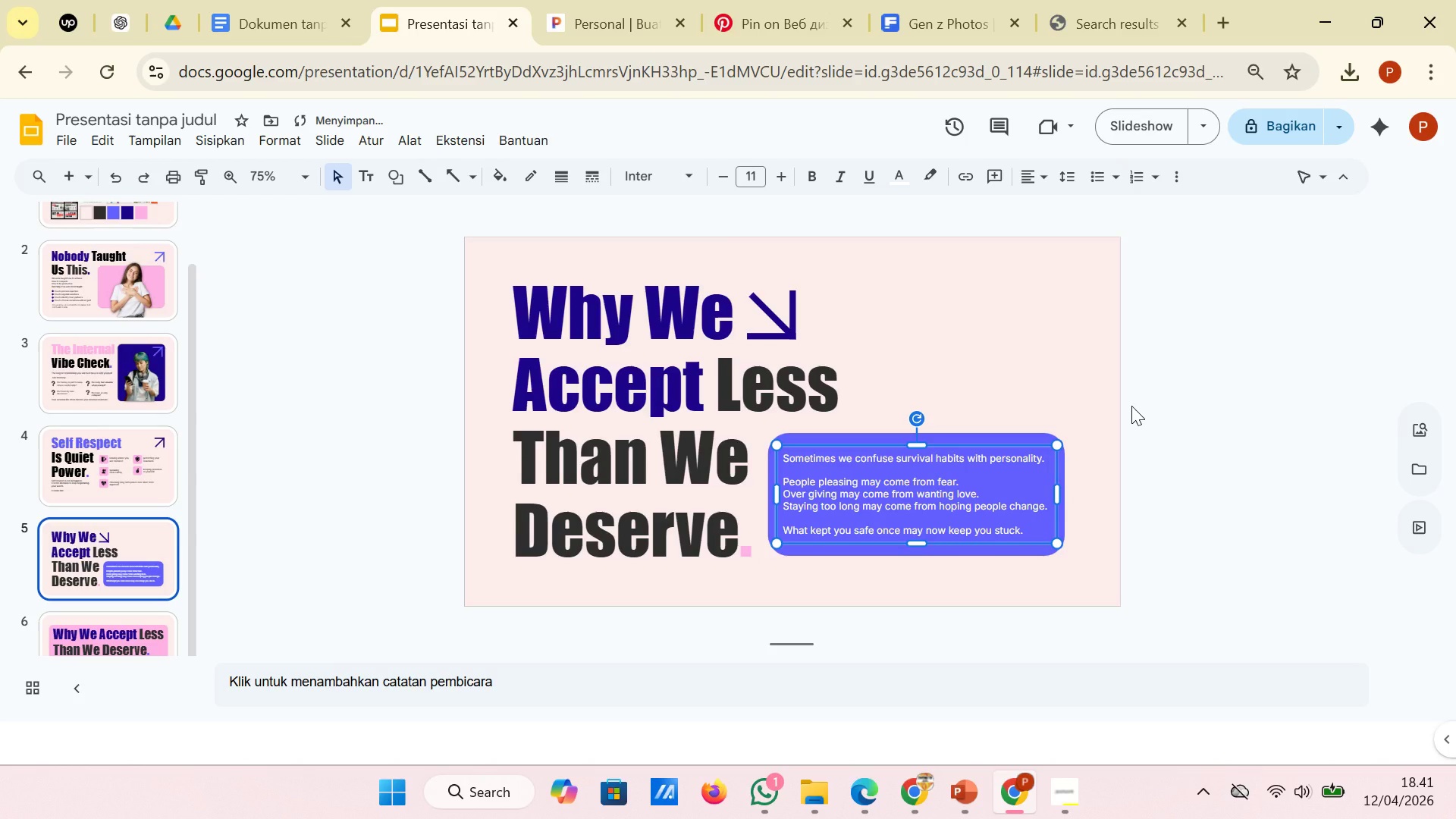 
left_click([1131, 406])
 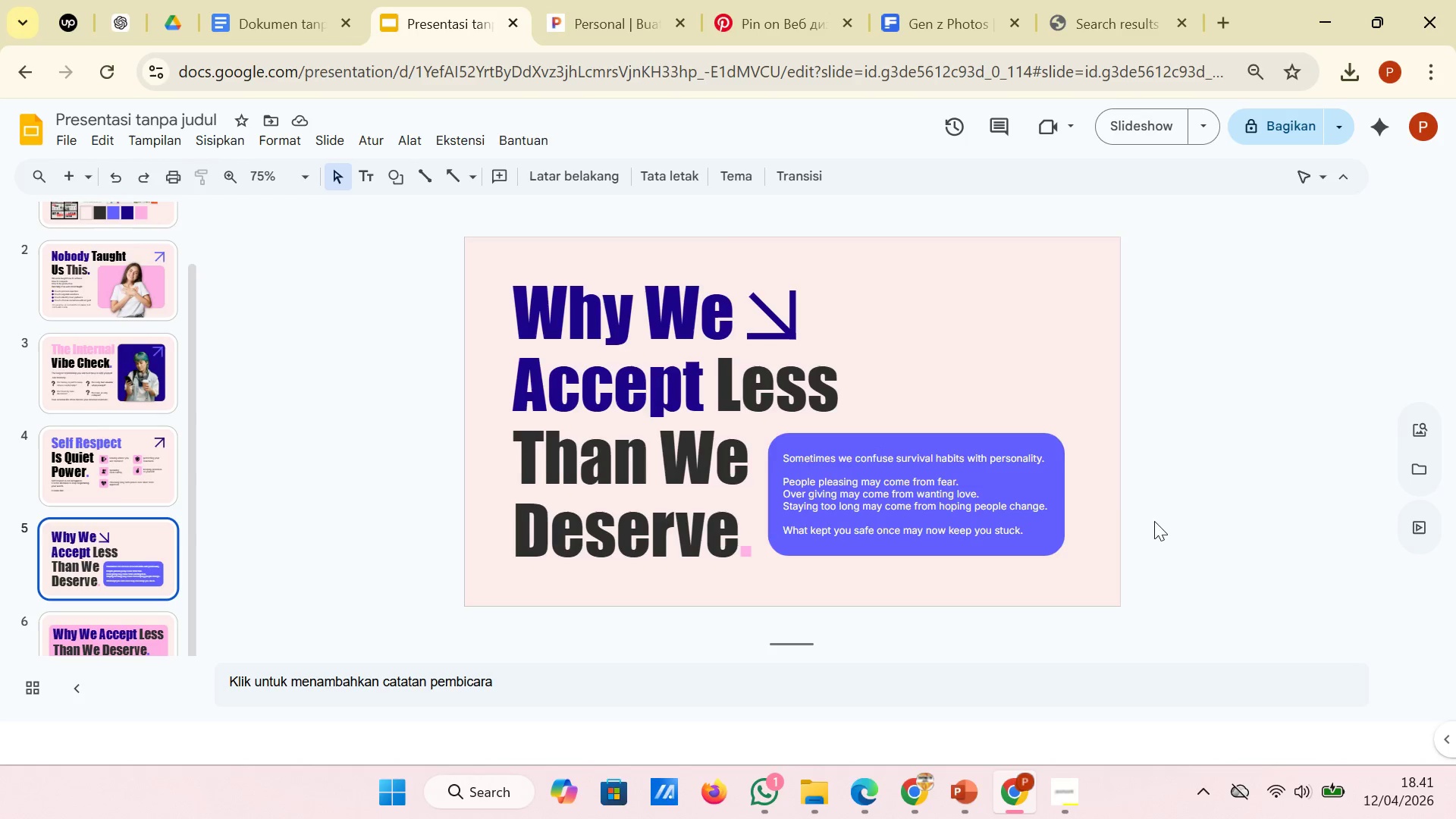 
wait(15.28)
 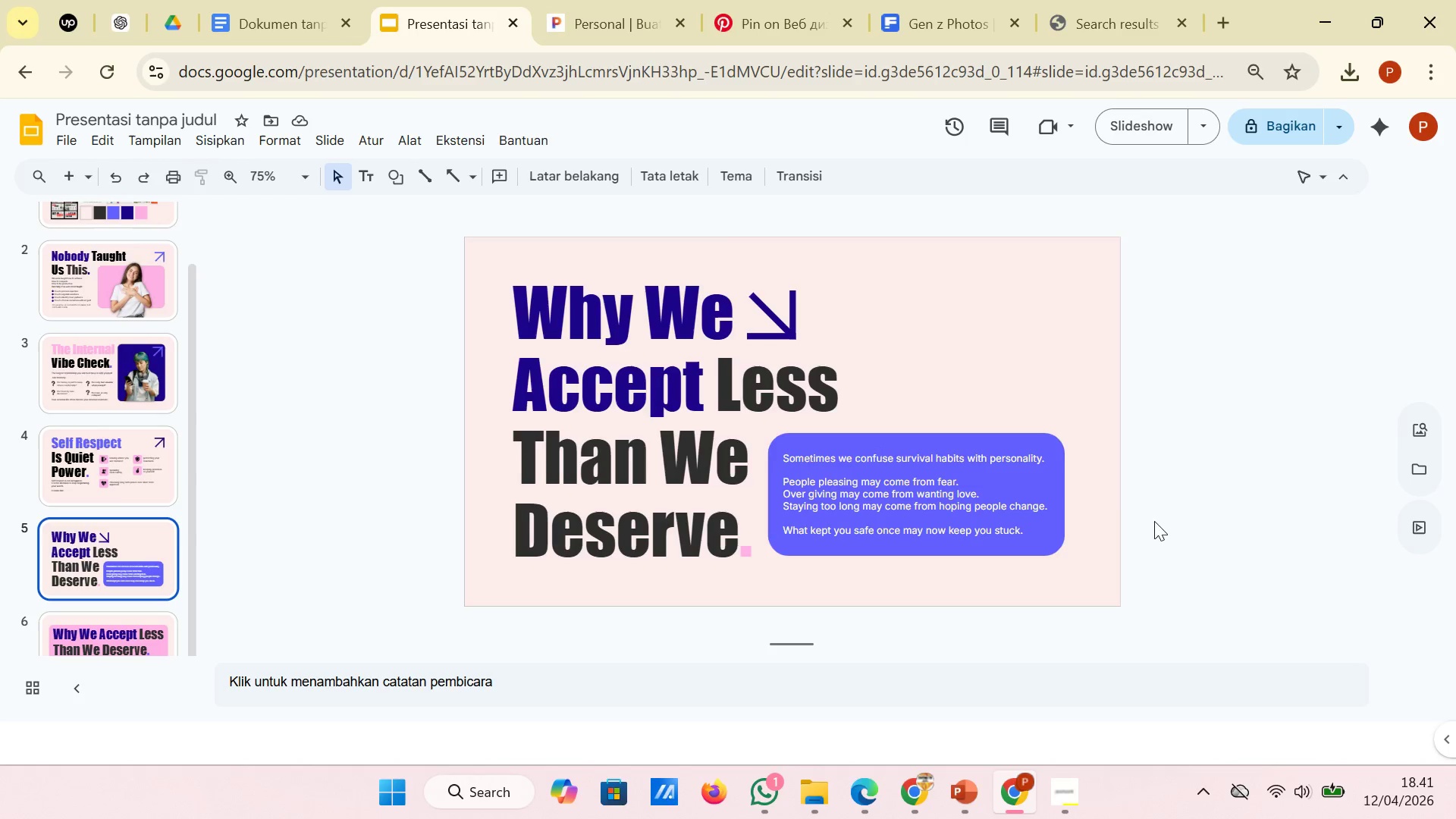 
mouse_move([945, 23])
 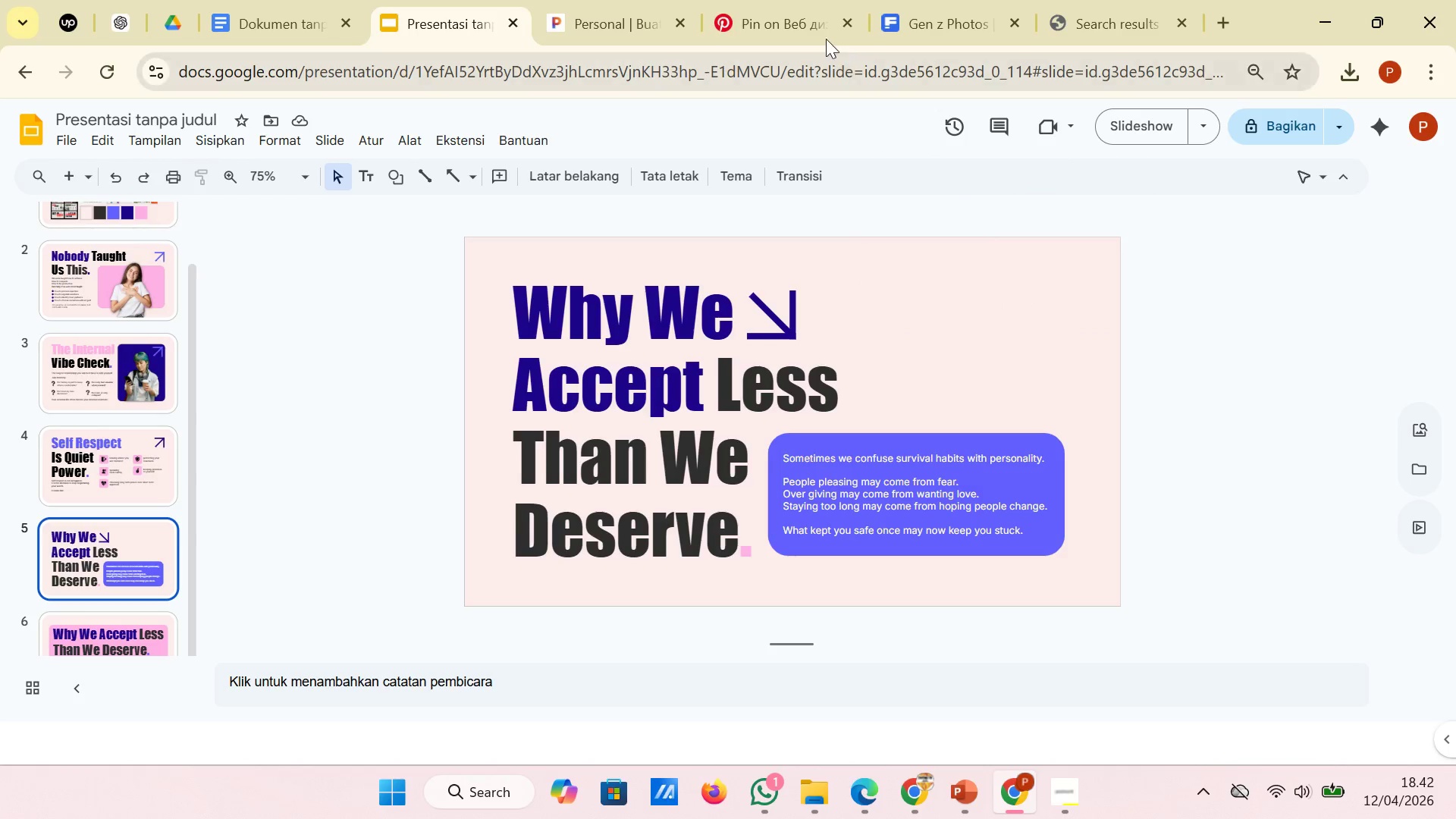 
left_click([915, 11])
 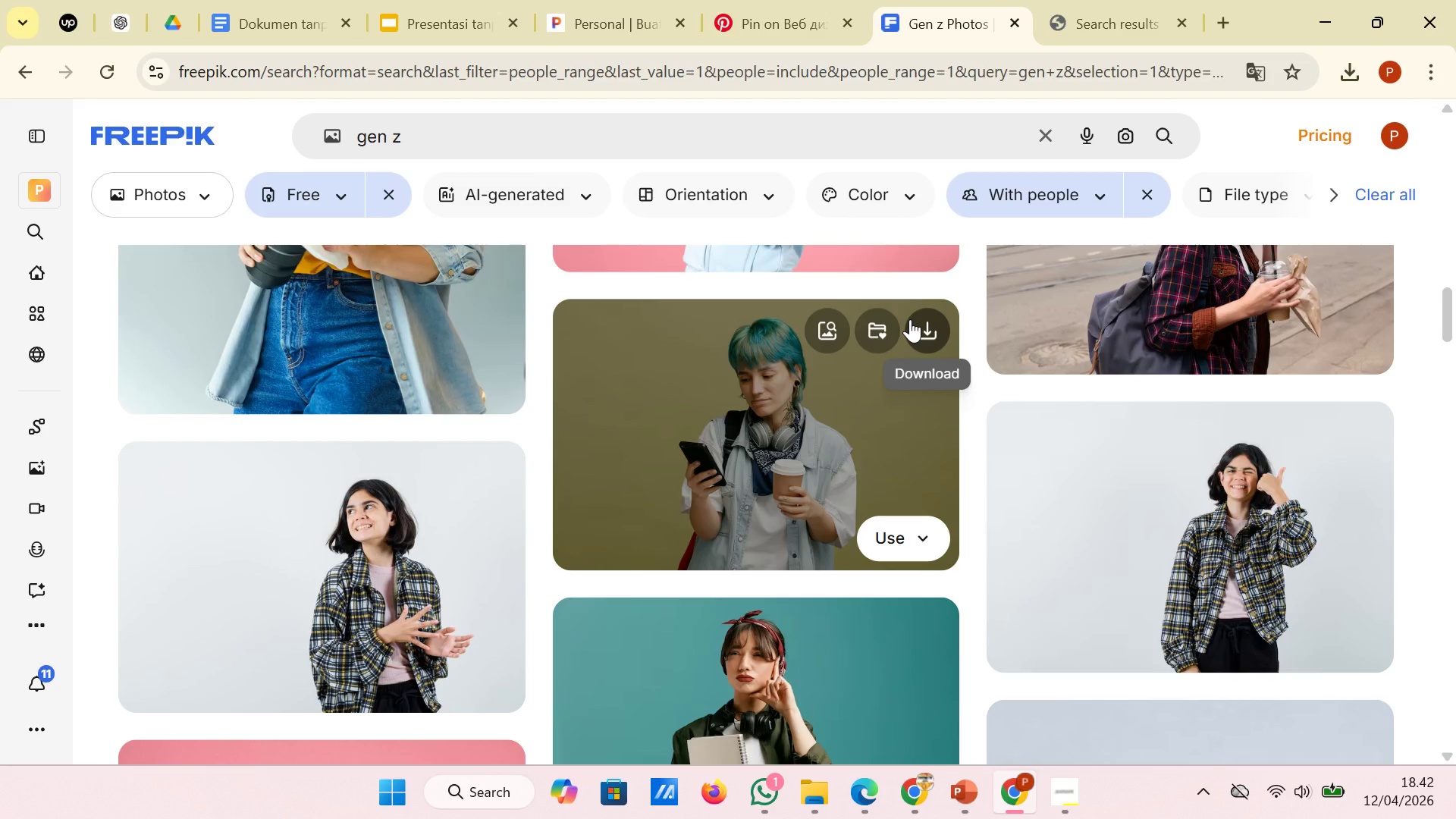 
scroll: coordinate [909, 322], scroll_direction: down, amount: 10.0
 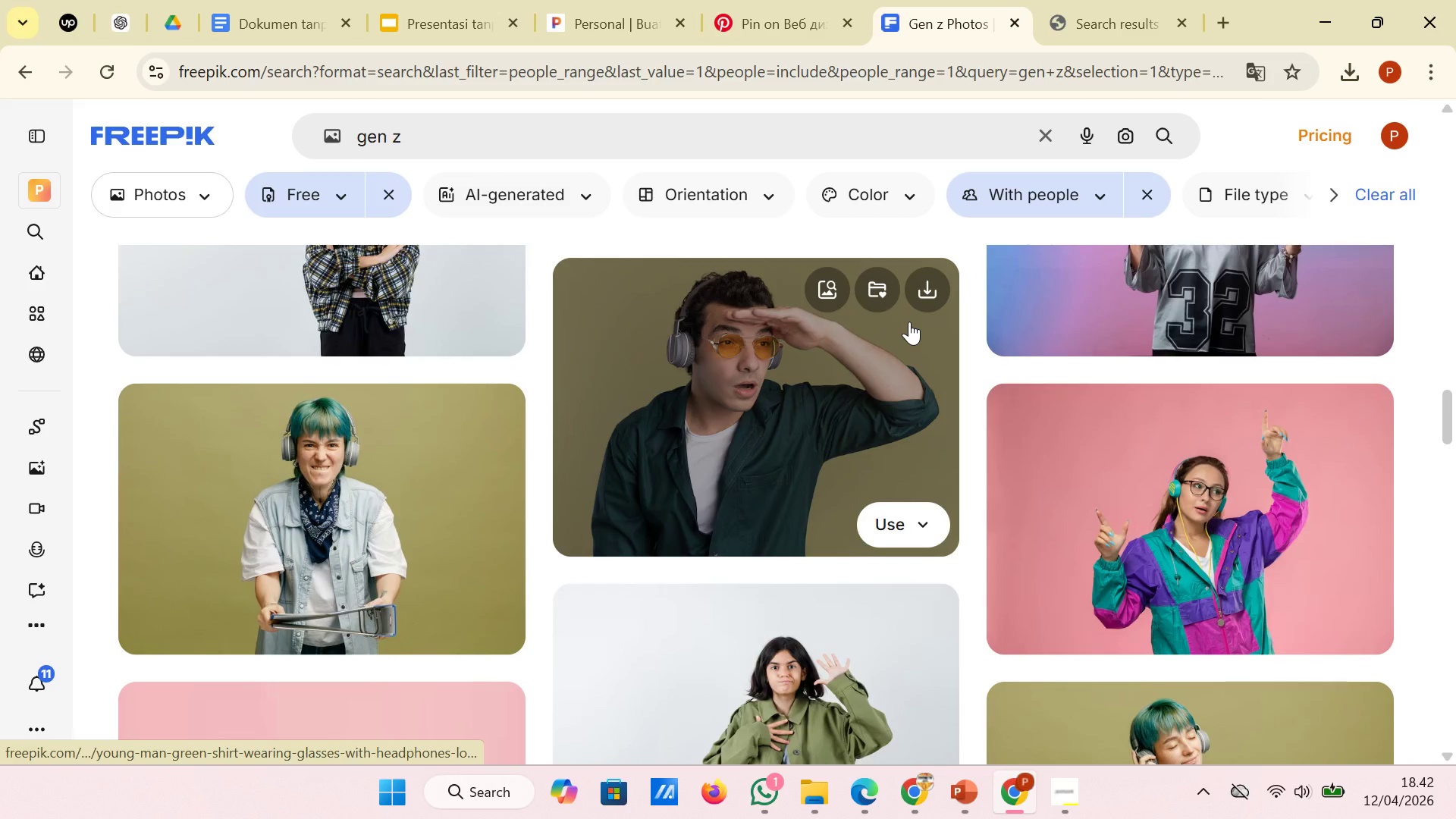 
scroll: coordinate [909, 322], scroll_direction: up, amount: 2.0
 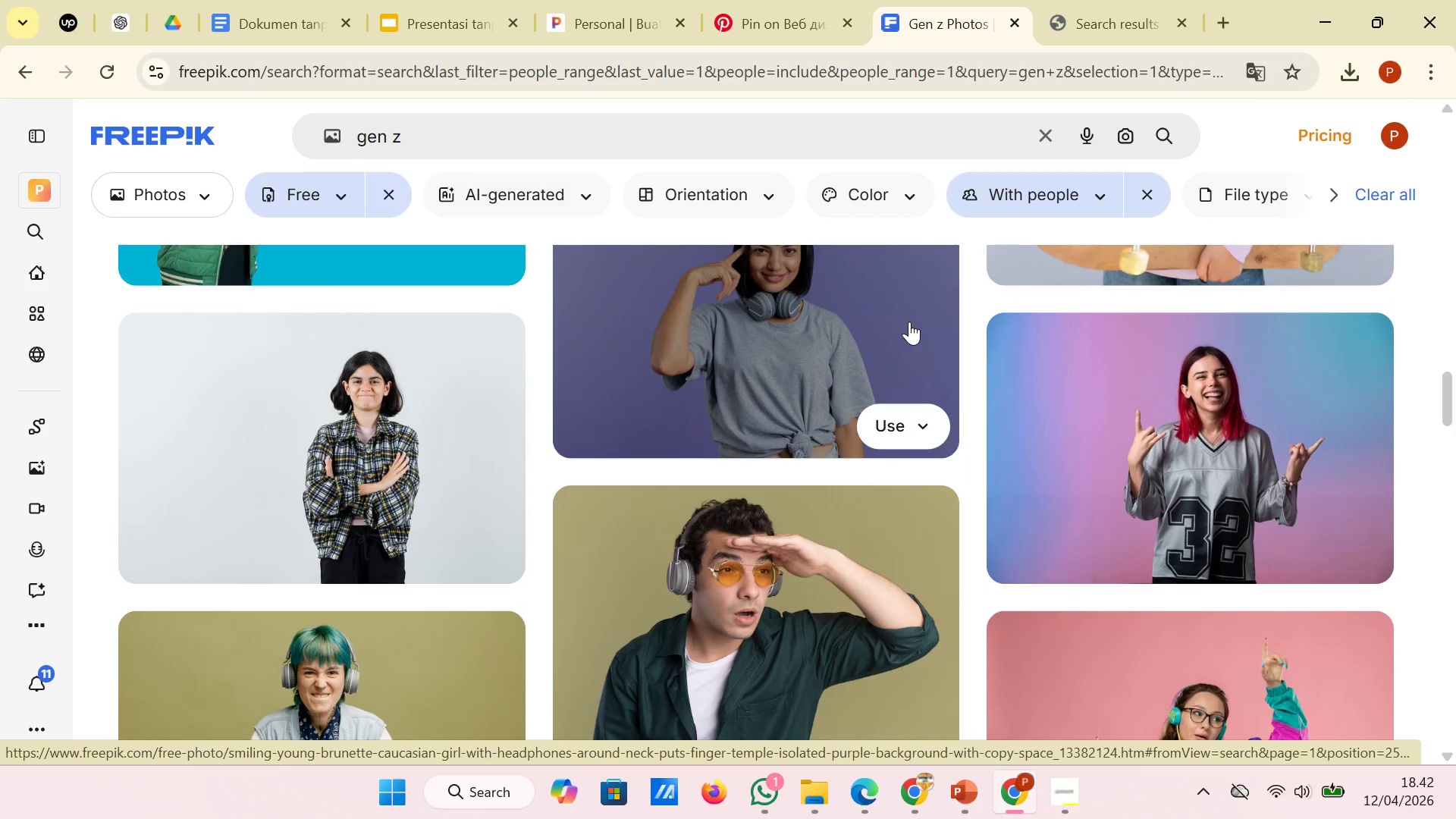 
scroll: coordinate [909, 322], scroll_direction: down, amount: 14.0
 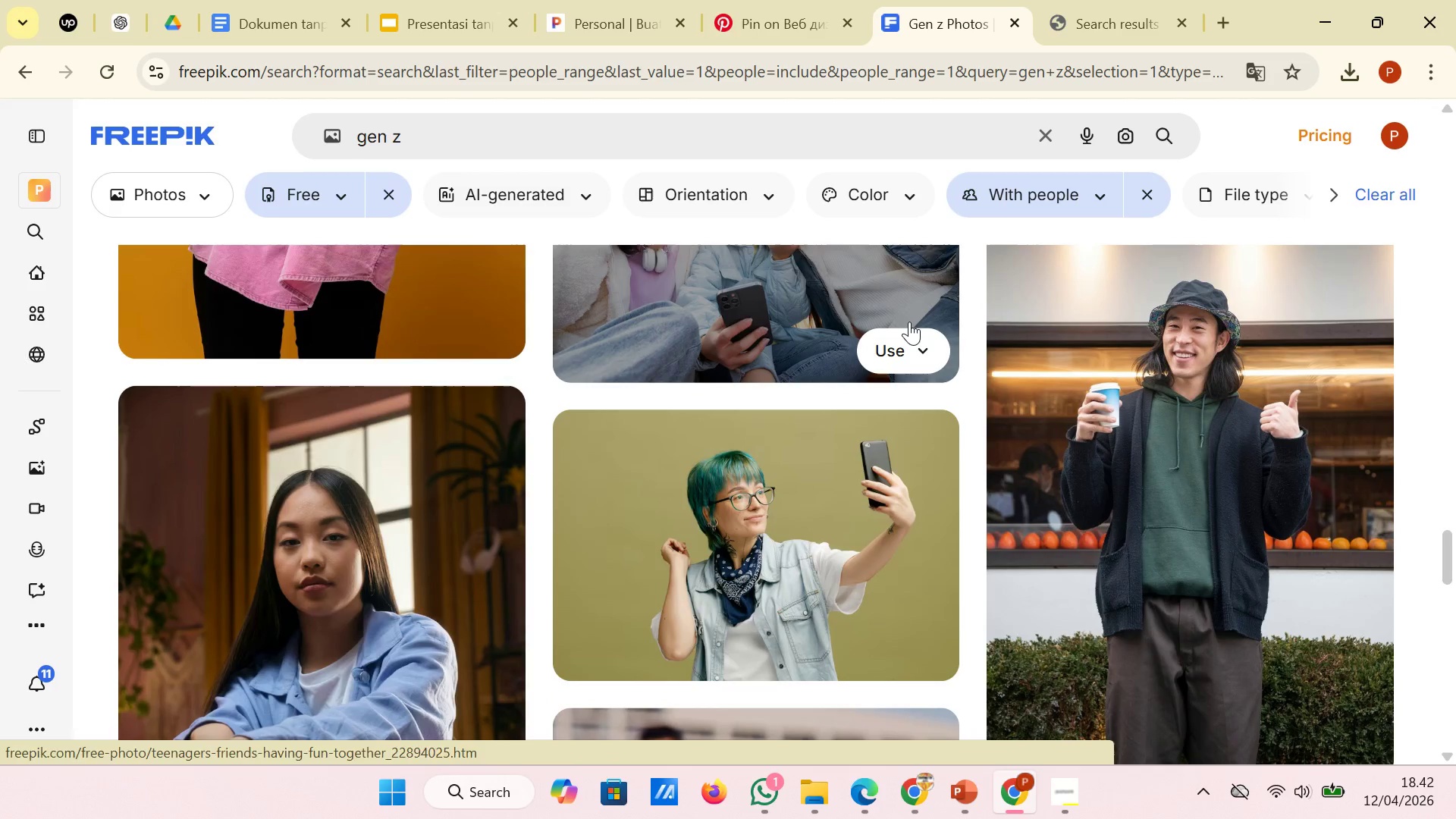 
scroll: coordinate [909, 322], scroll_direction: up, amount: 3.0
 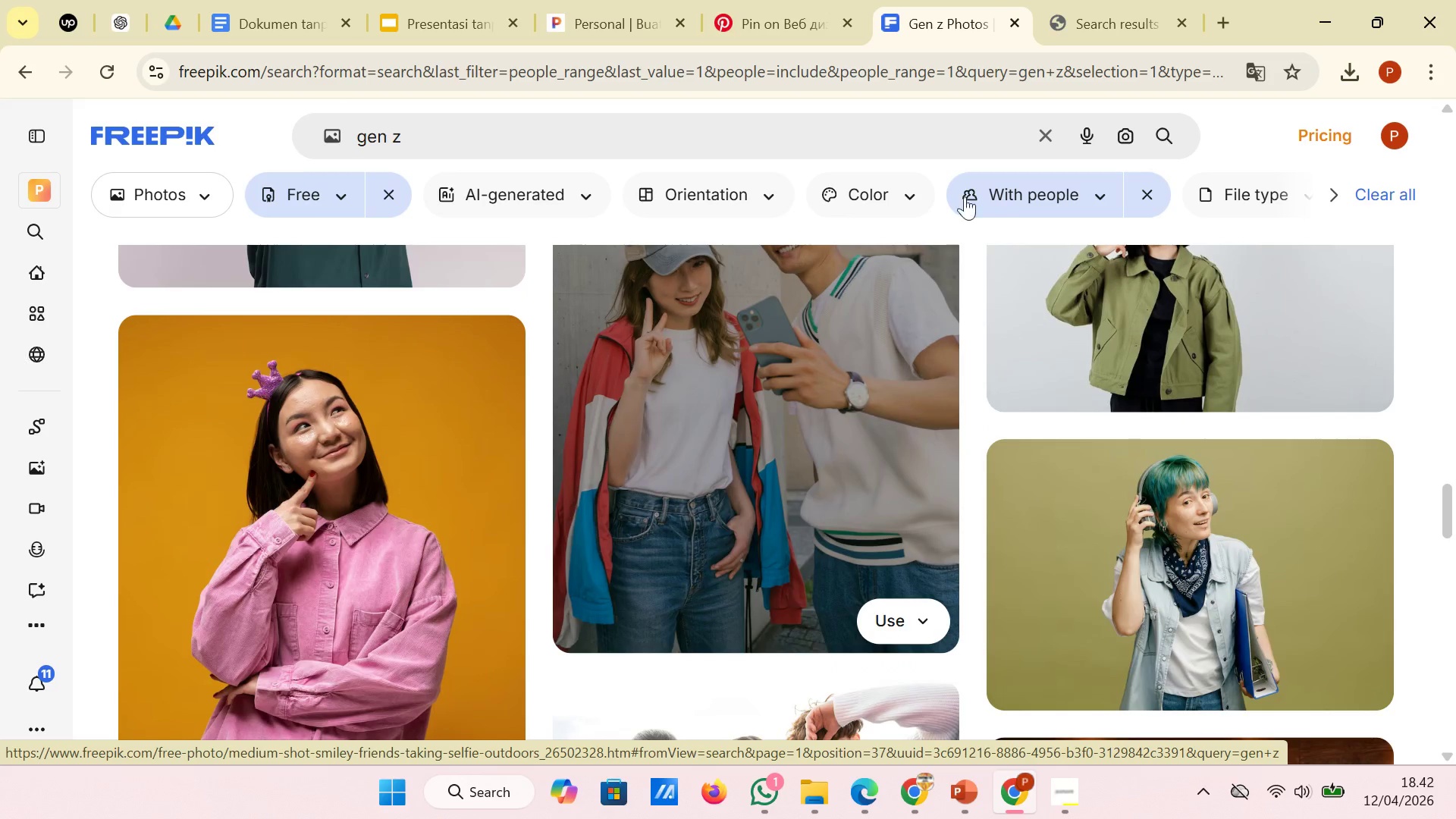 
wait(6.14)
 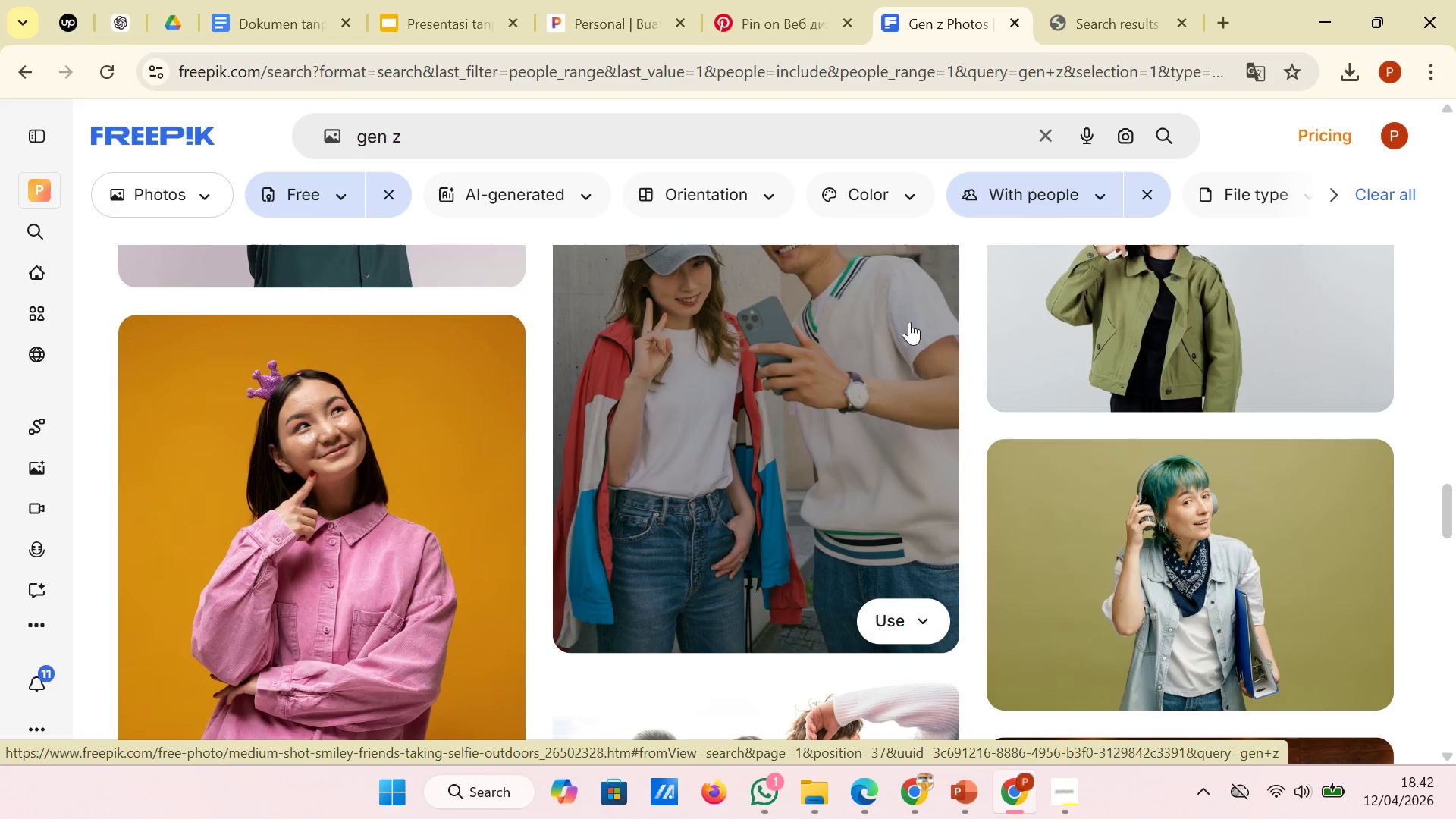 
left_click([431, 2])
 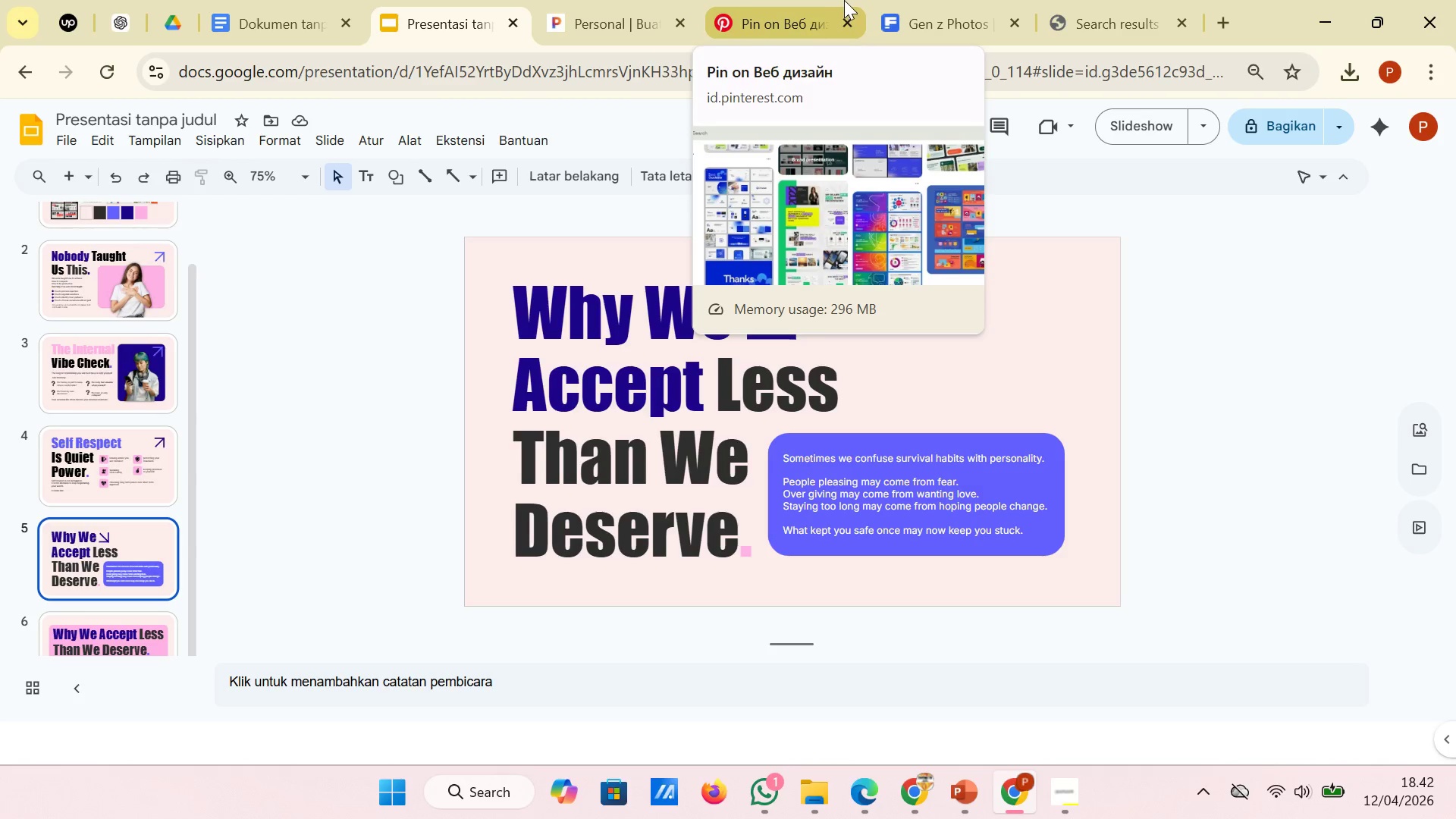 
left_click([927, 0])
 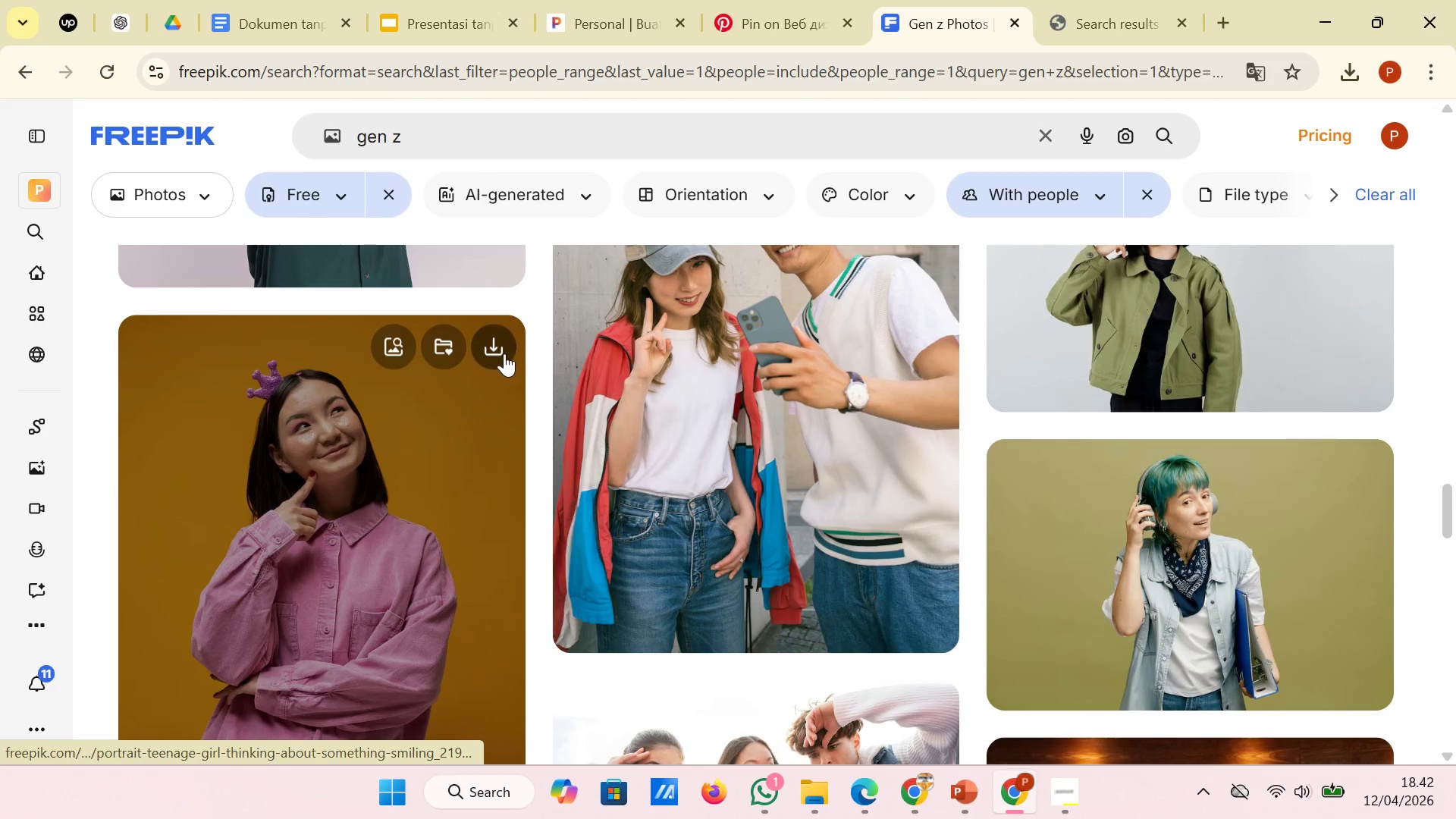 
left_click([503, 348])
 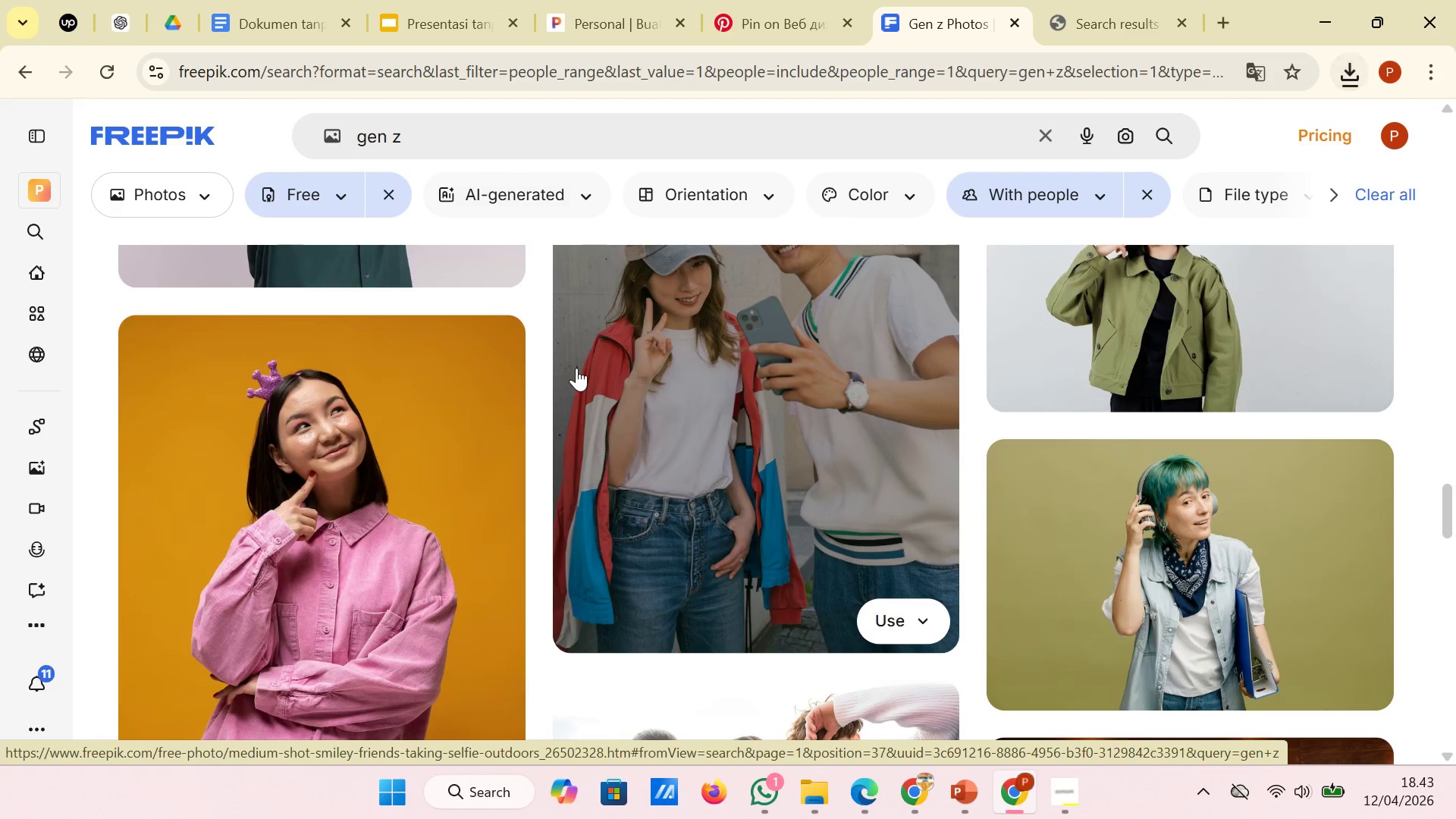 
wait(30.48)
 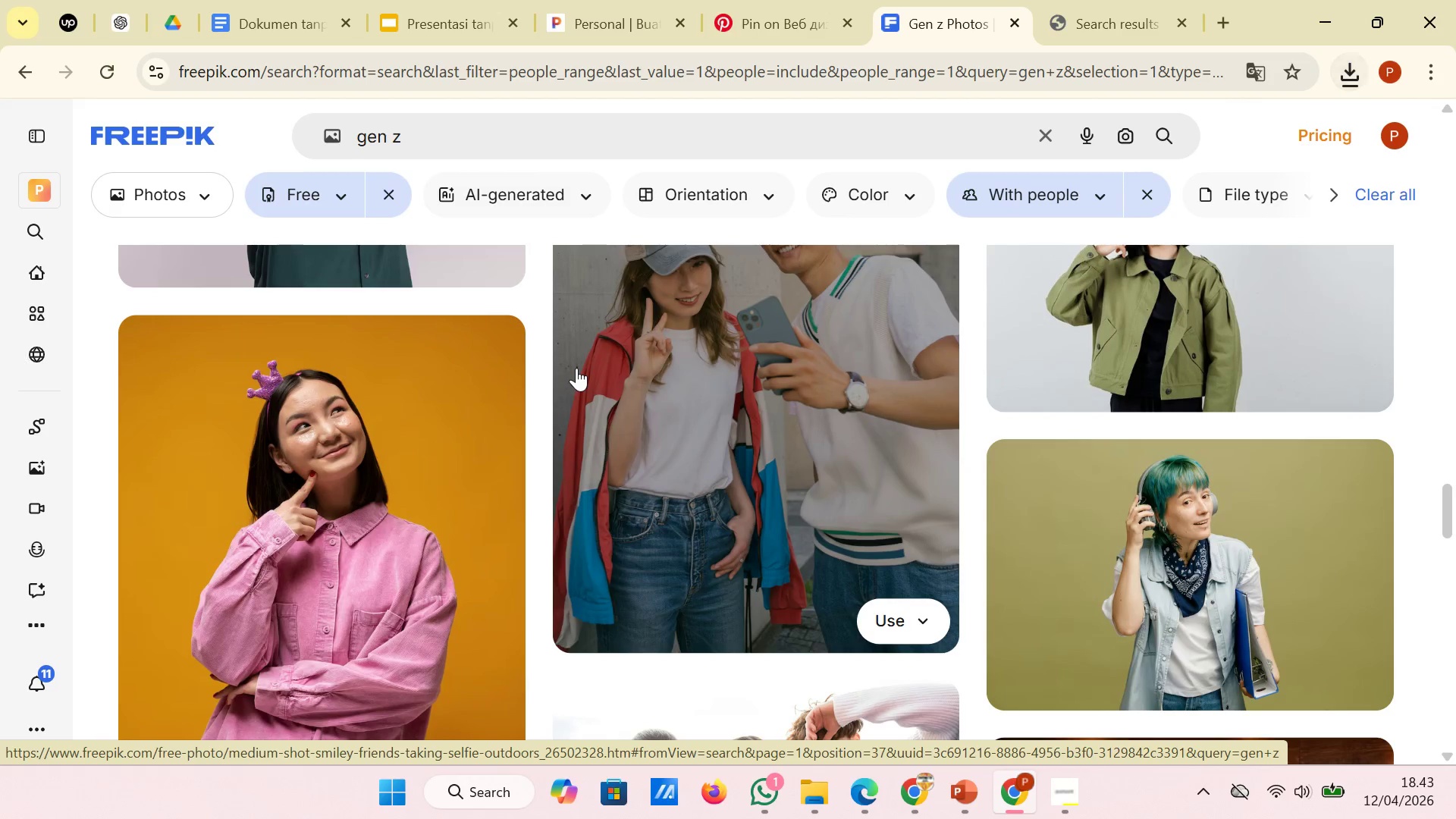 
left_click([455, 0])
 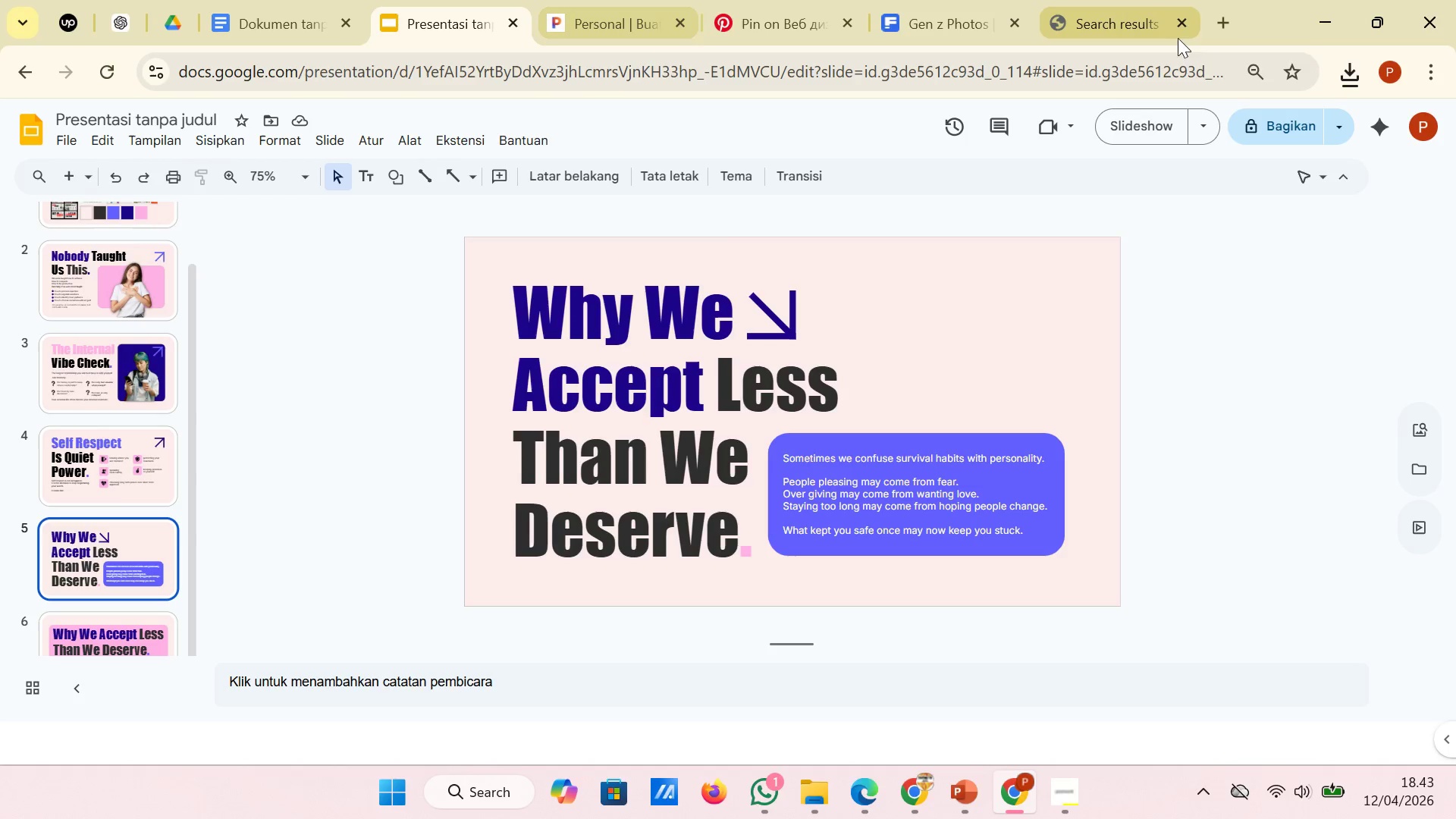 
left_click([1340, 77])
 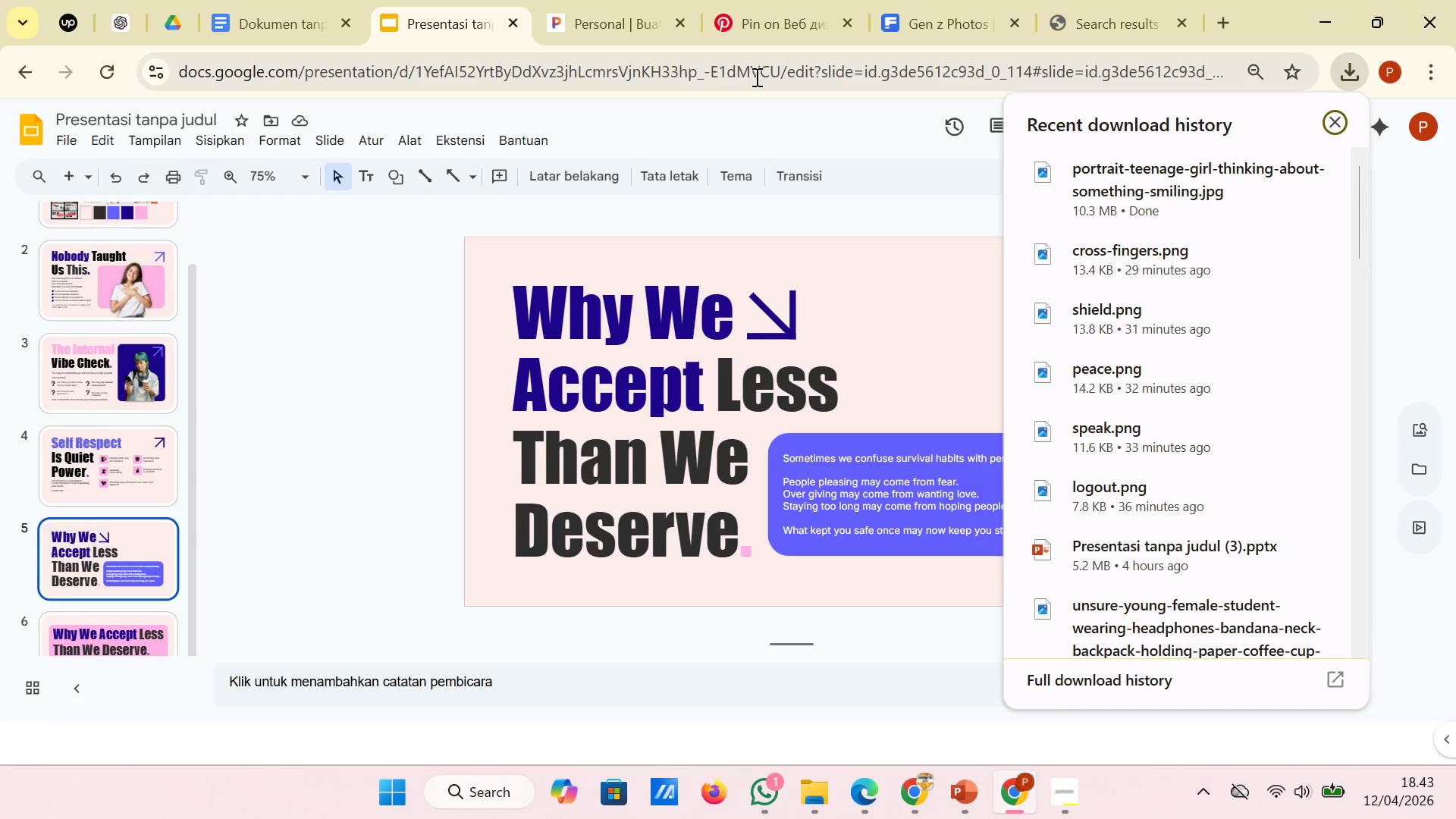 
left_click([600, 0])
 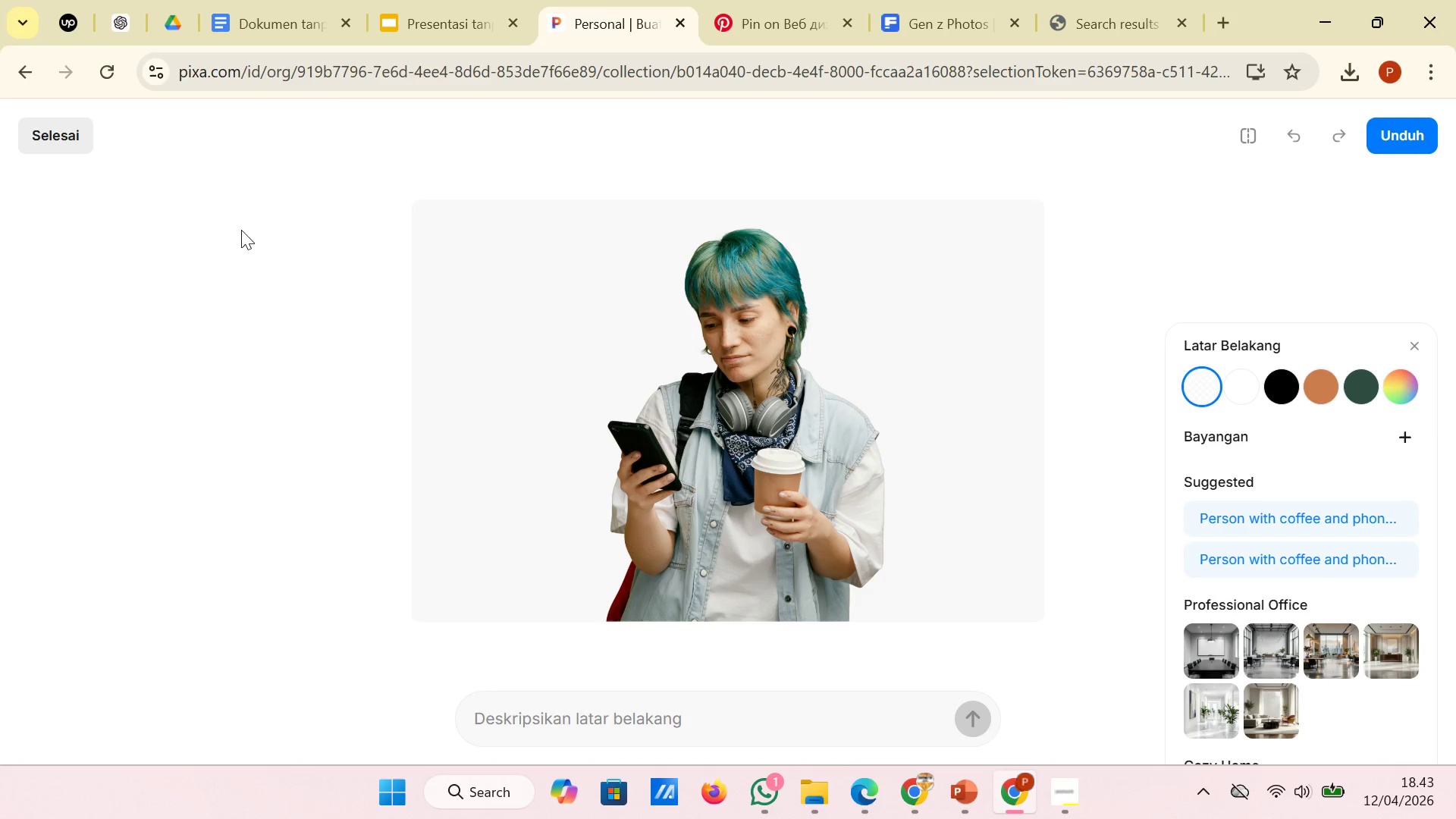 
left_click([64, 146])
 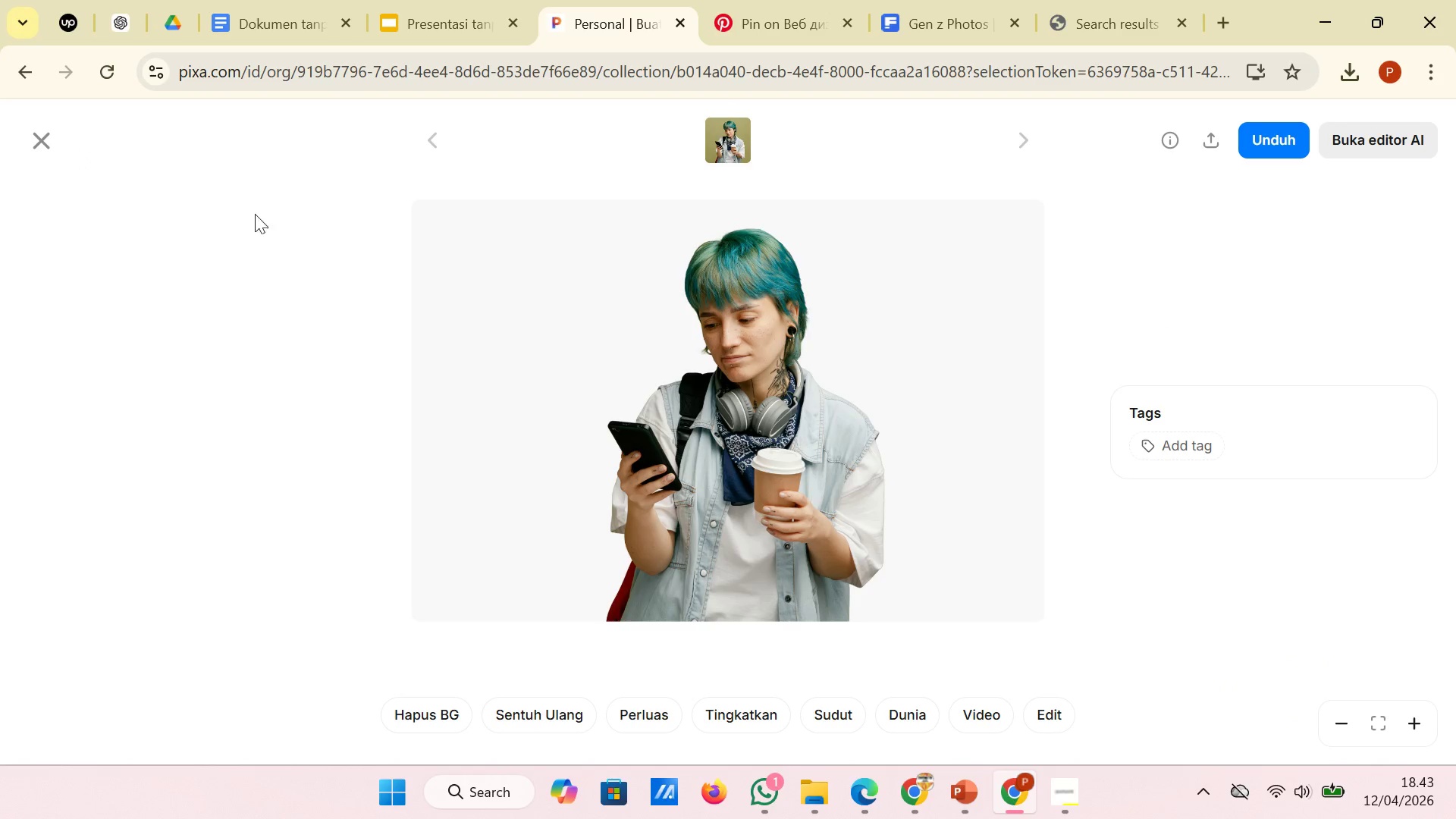 
left_click([24, 144])
 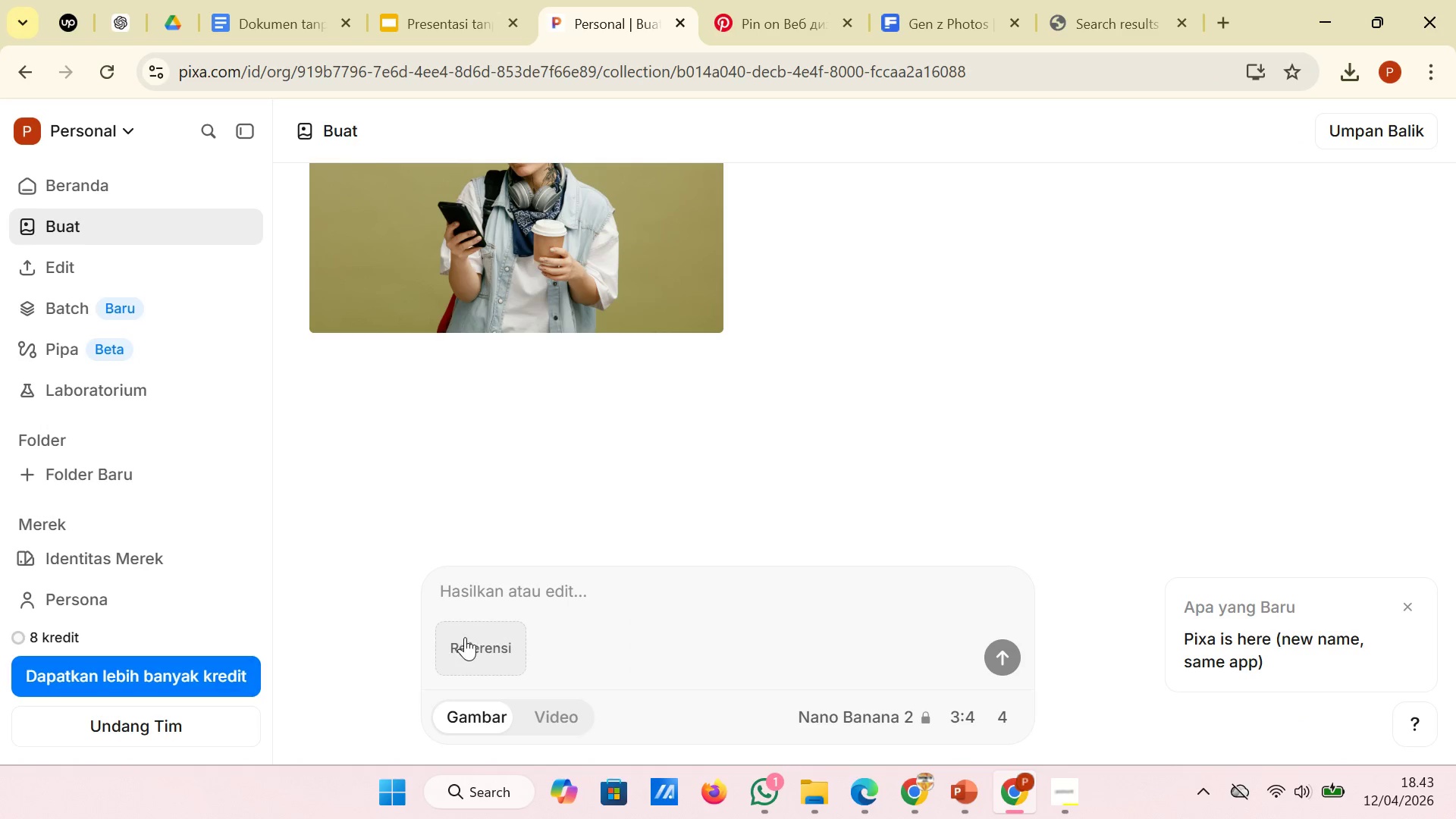 
left_click([489, 648])
 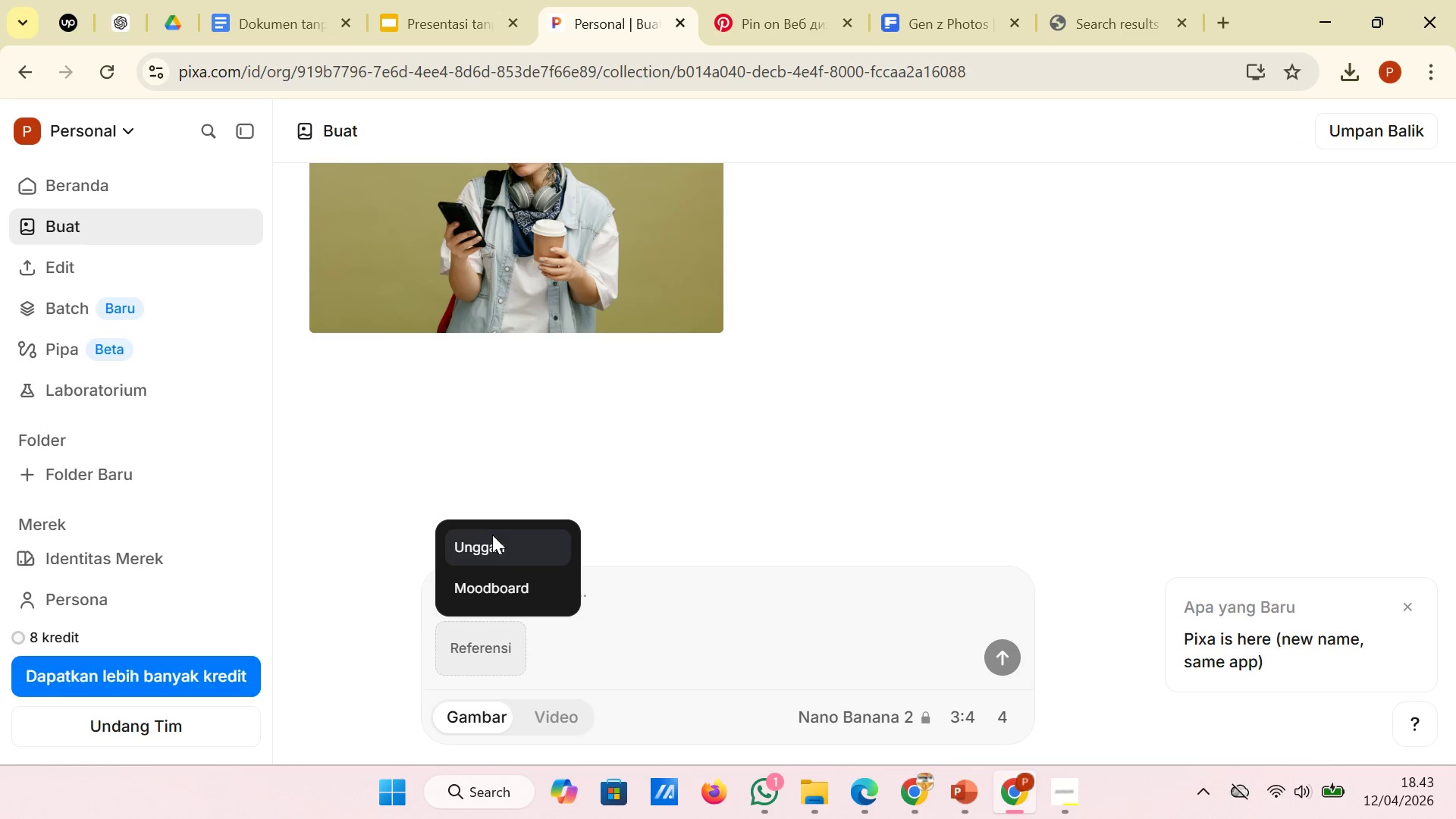 
left_click([490, 541])
 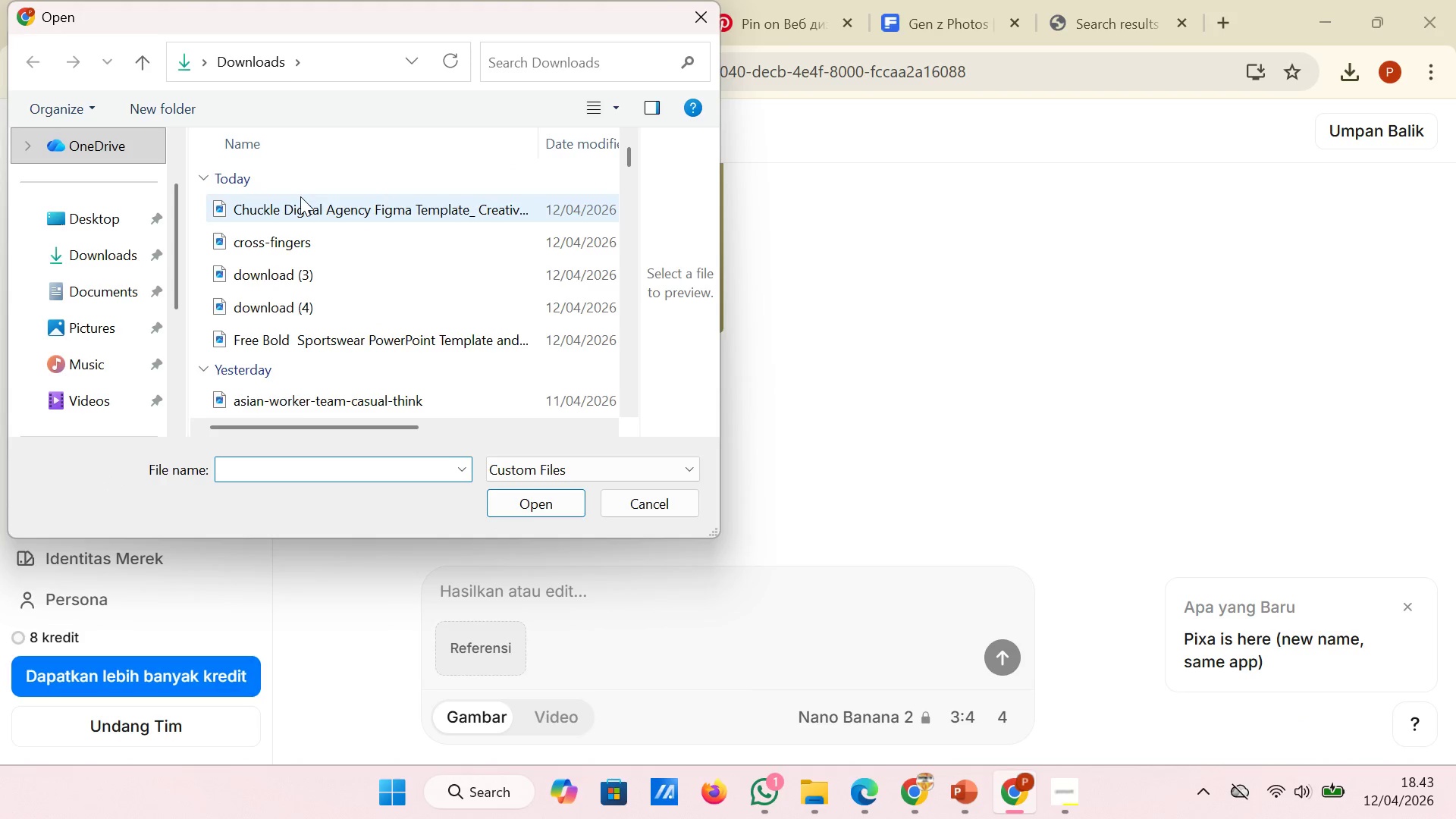 
left_click([300, 198])
 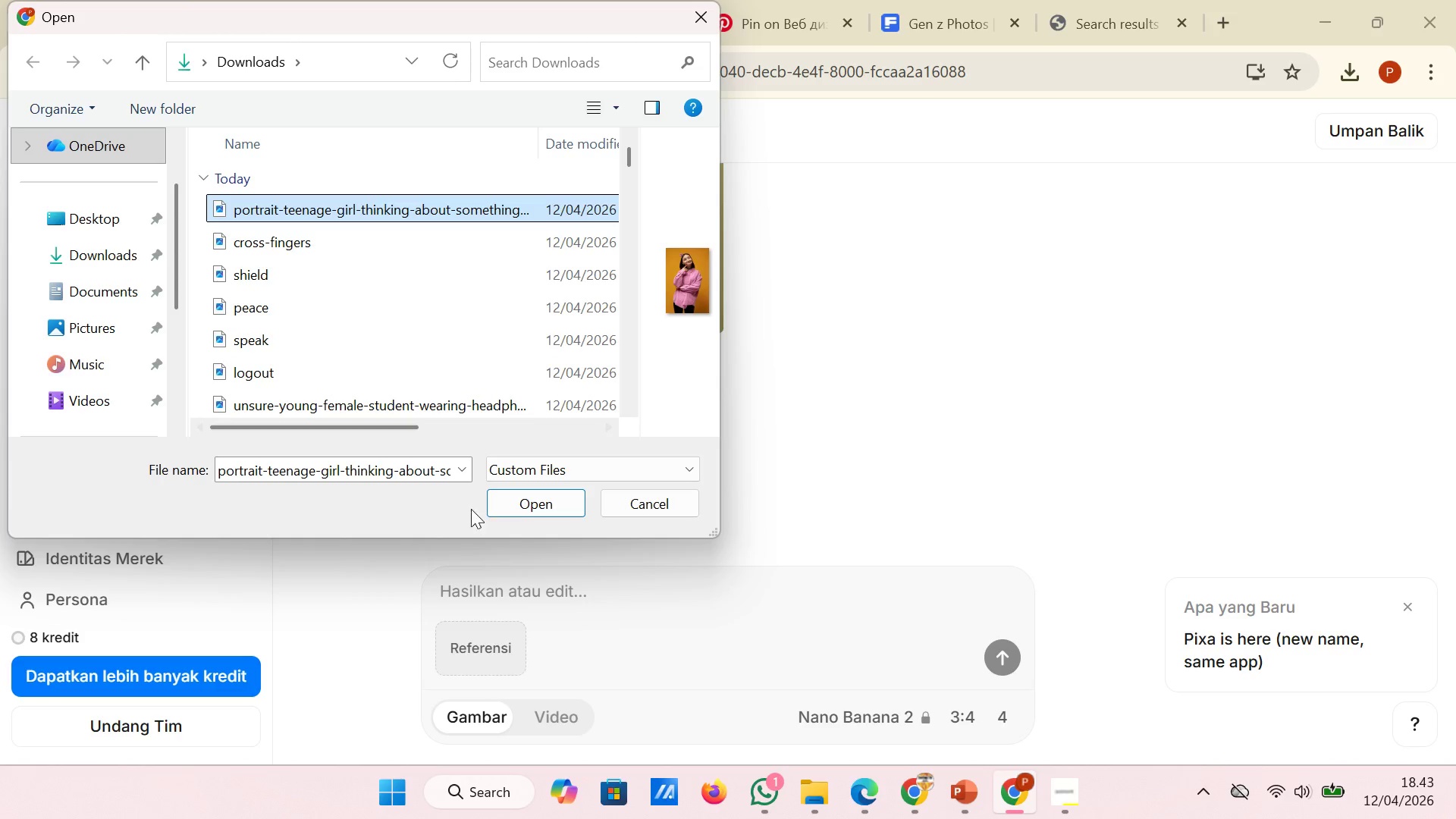 
left_click([507, 507])
 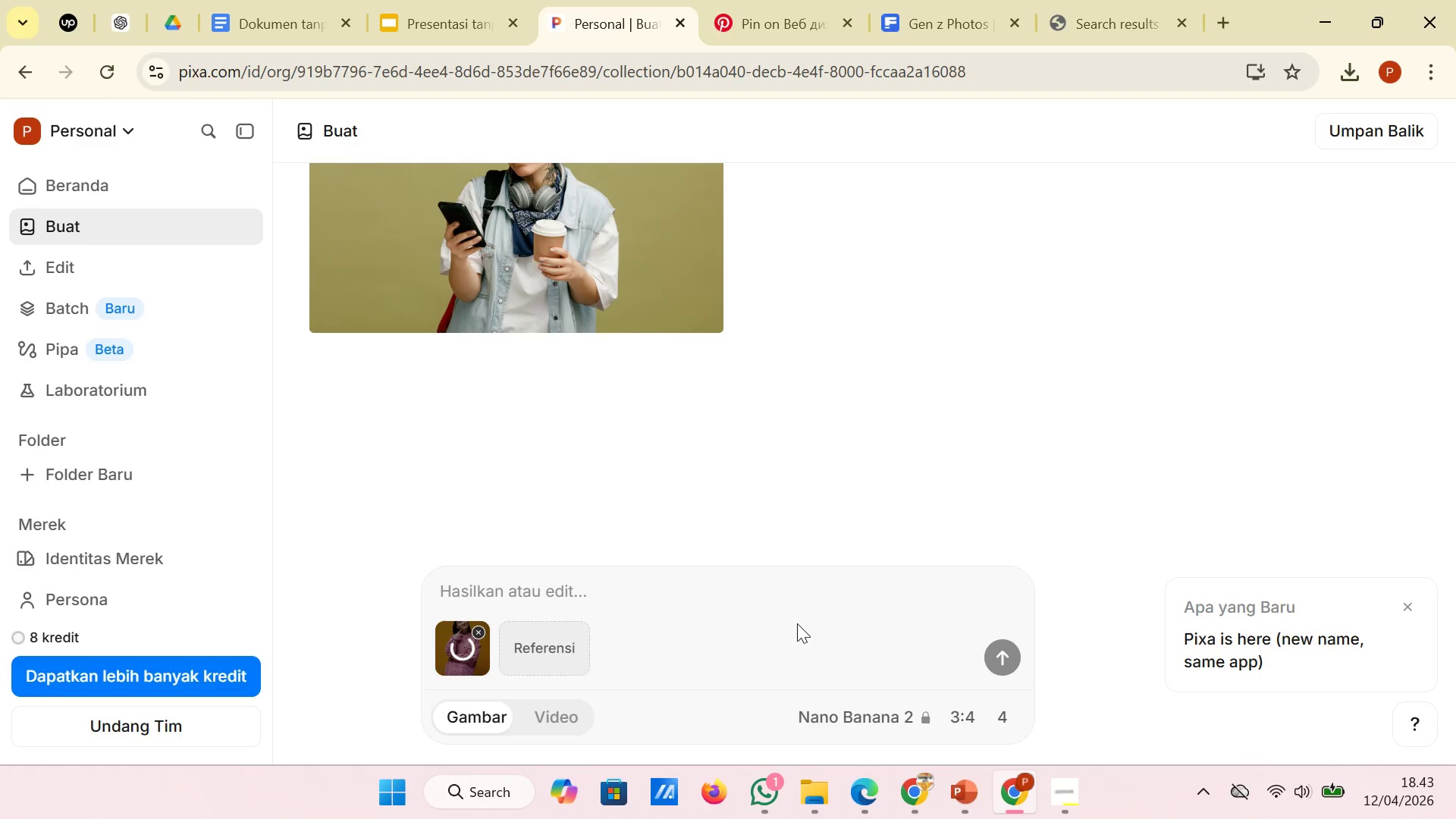 
wait(22.91)
 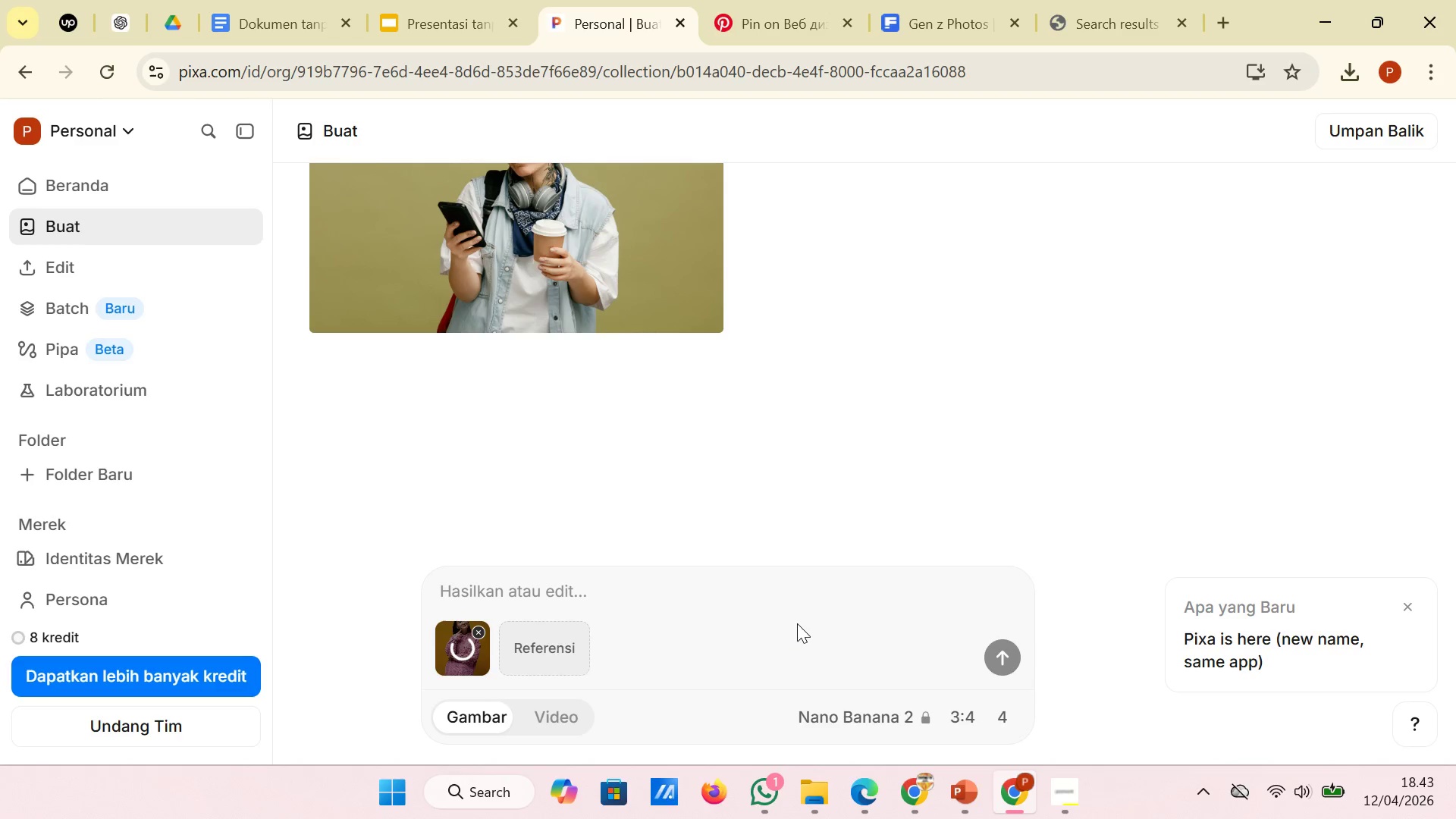 
scroll: coordinate [524, 485], scroll_direction: up, amount: 2.0
 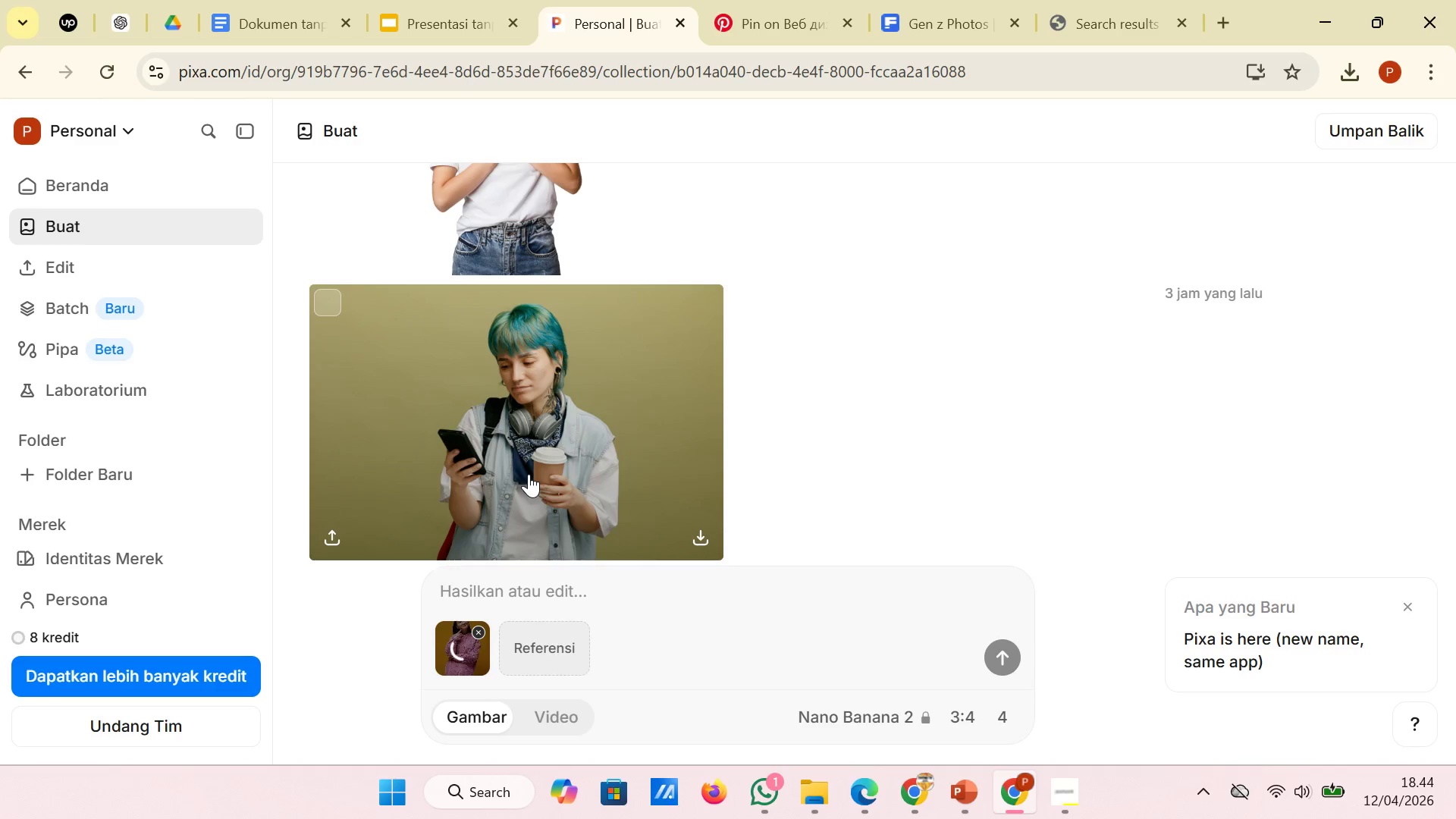 
wait(19.32)
 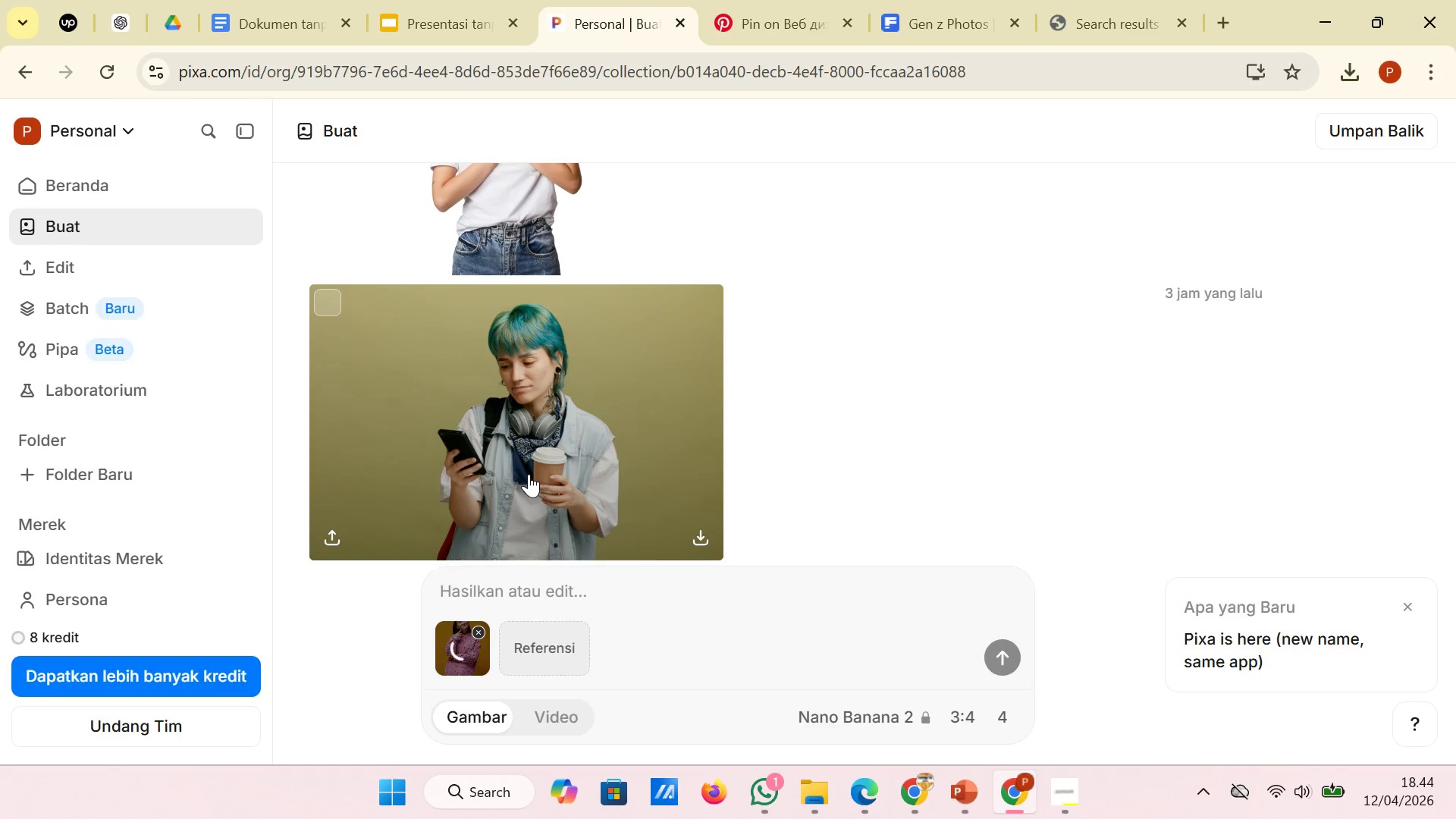 
scroll: coordinate [673, 474], scroll_direction: down, amount: 4.0
 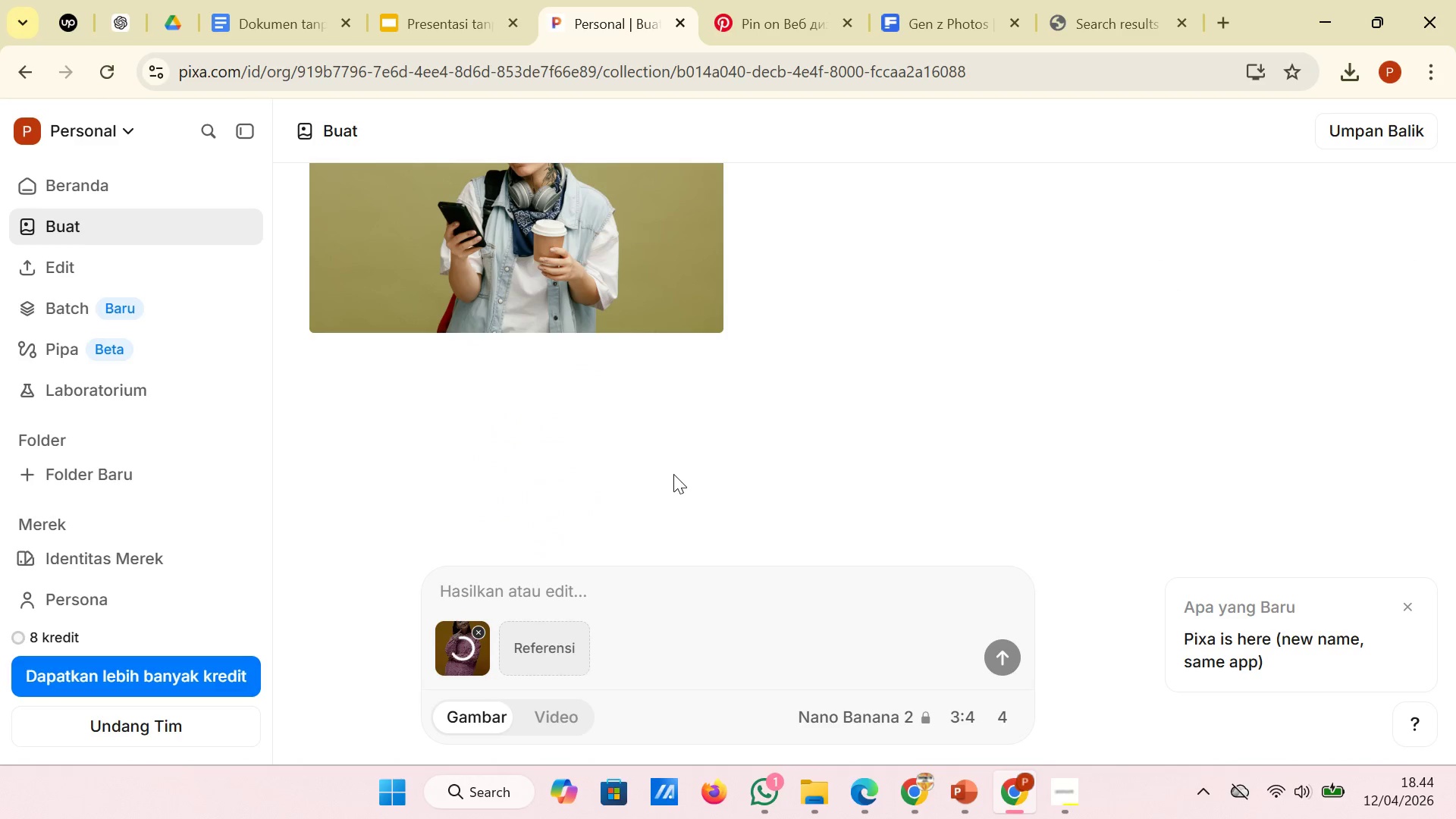 
scroll: coordinate [675, 474], scroll_direction: up, amount: 6.0
 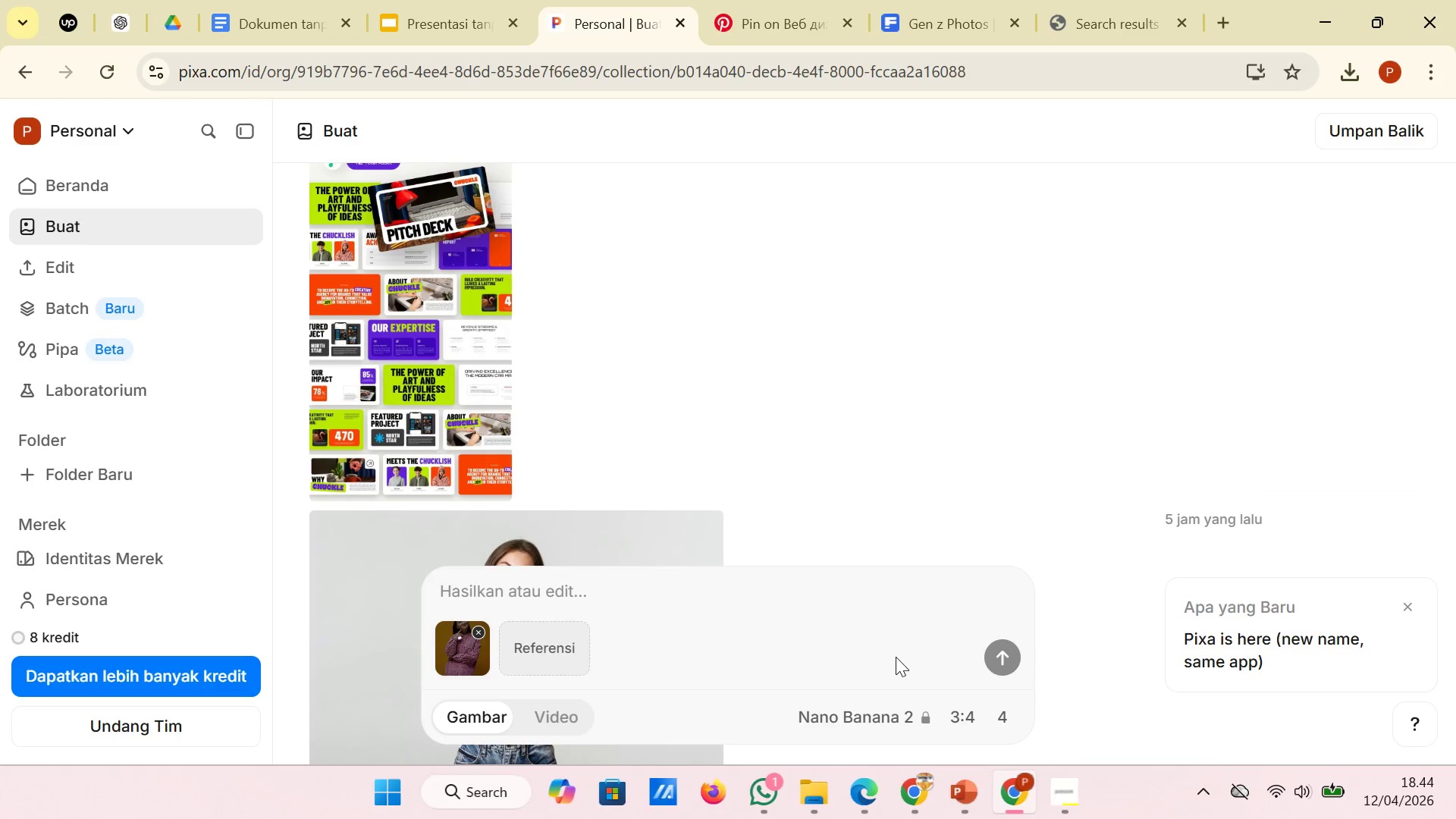 
wait(25.02)
 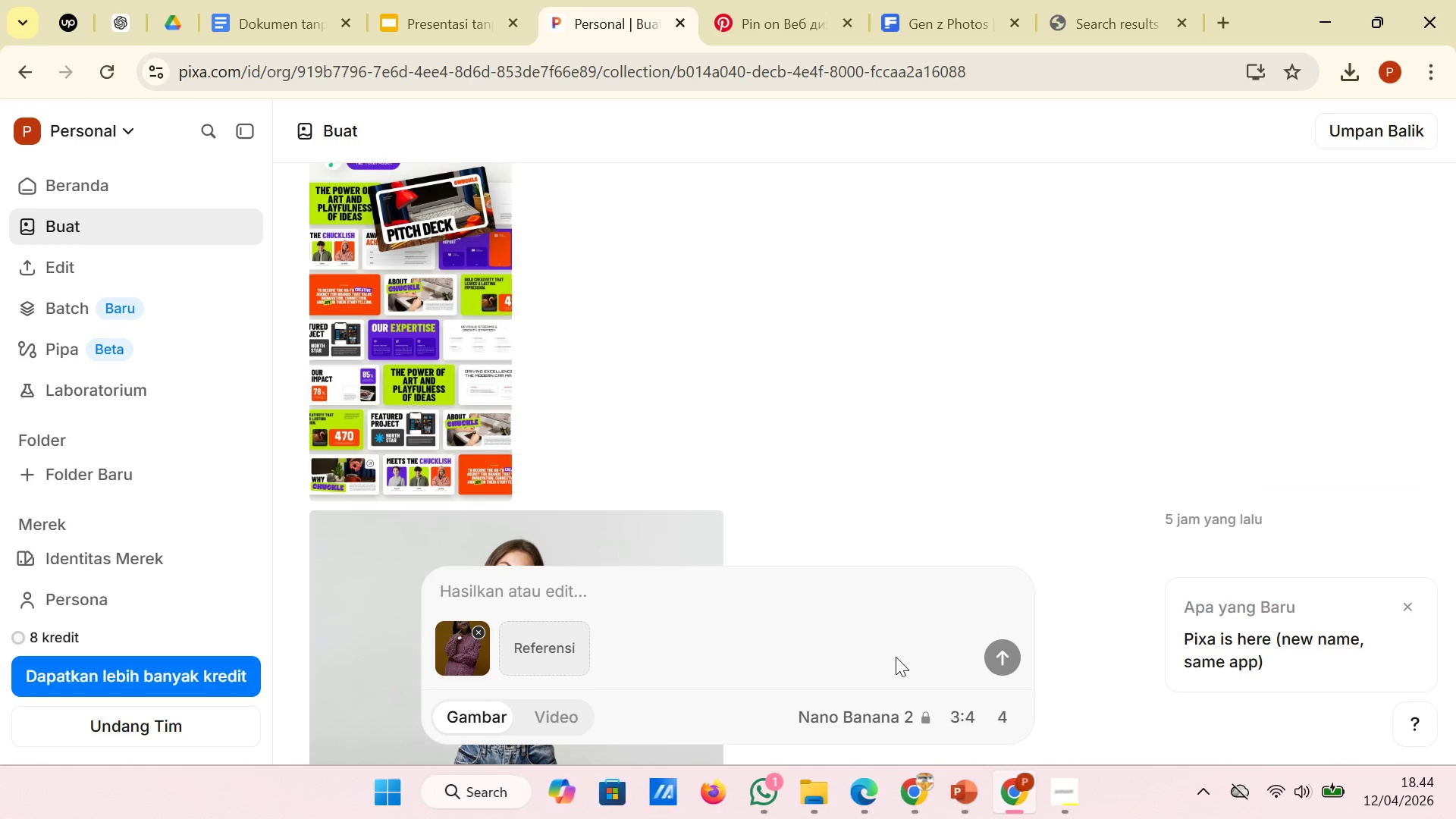 
scroll: coordinate [965, 692], scroll_direction: up, amount: 1.0
 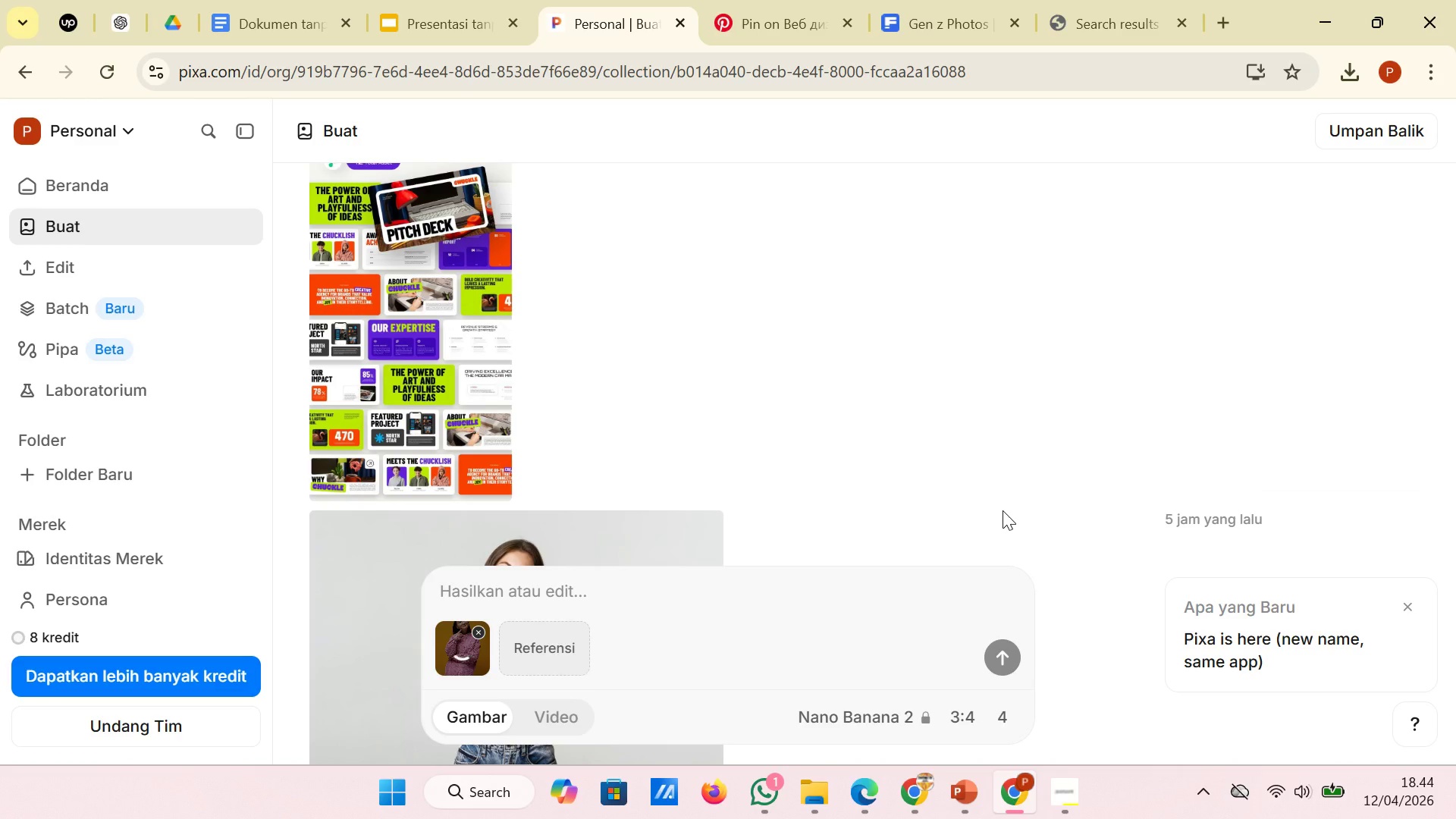 
wait(18.67)
 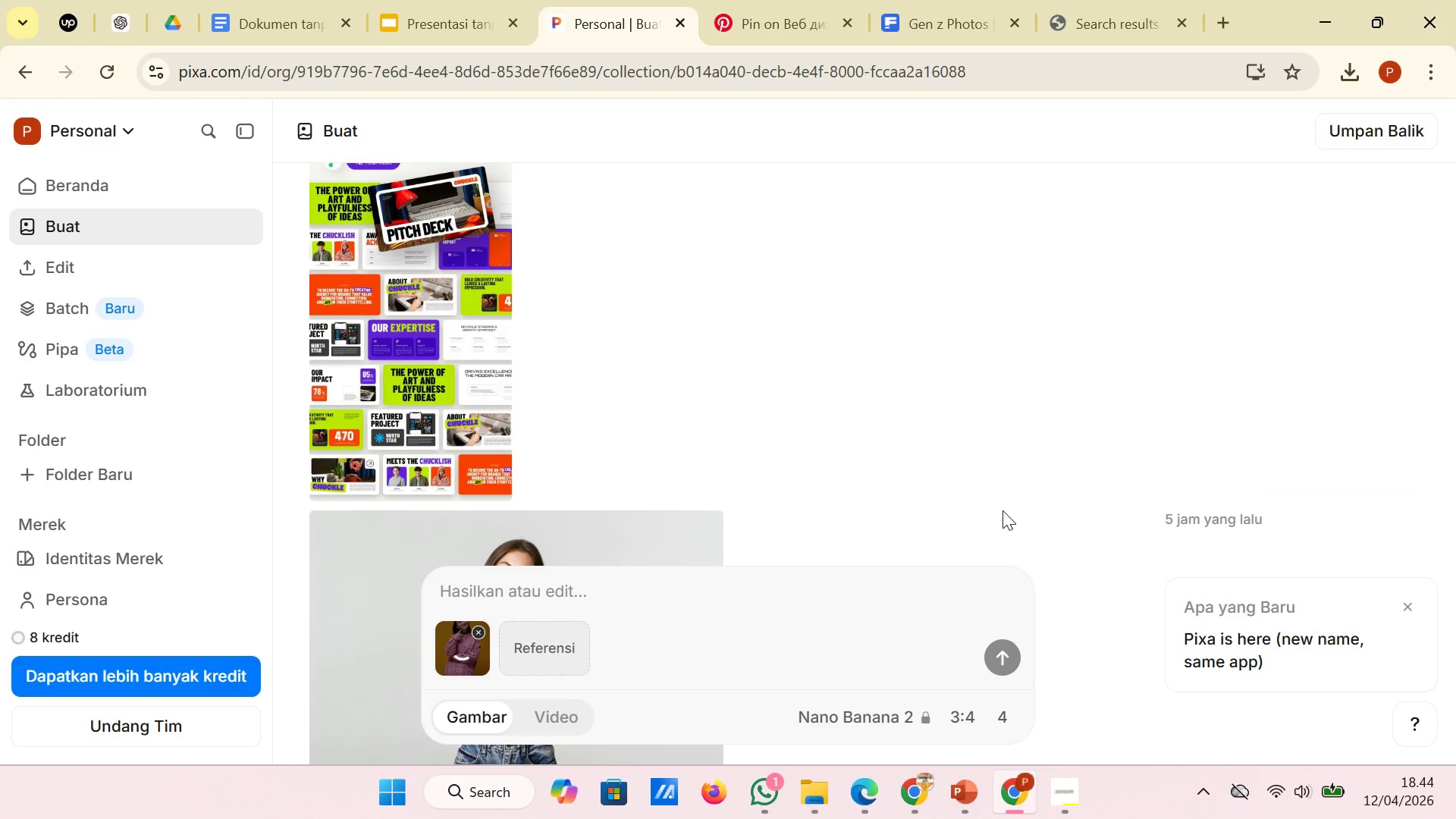 
left_click([125, 177])
 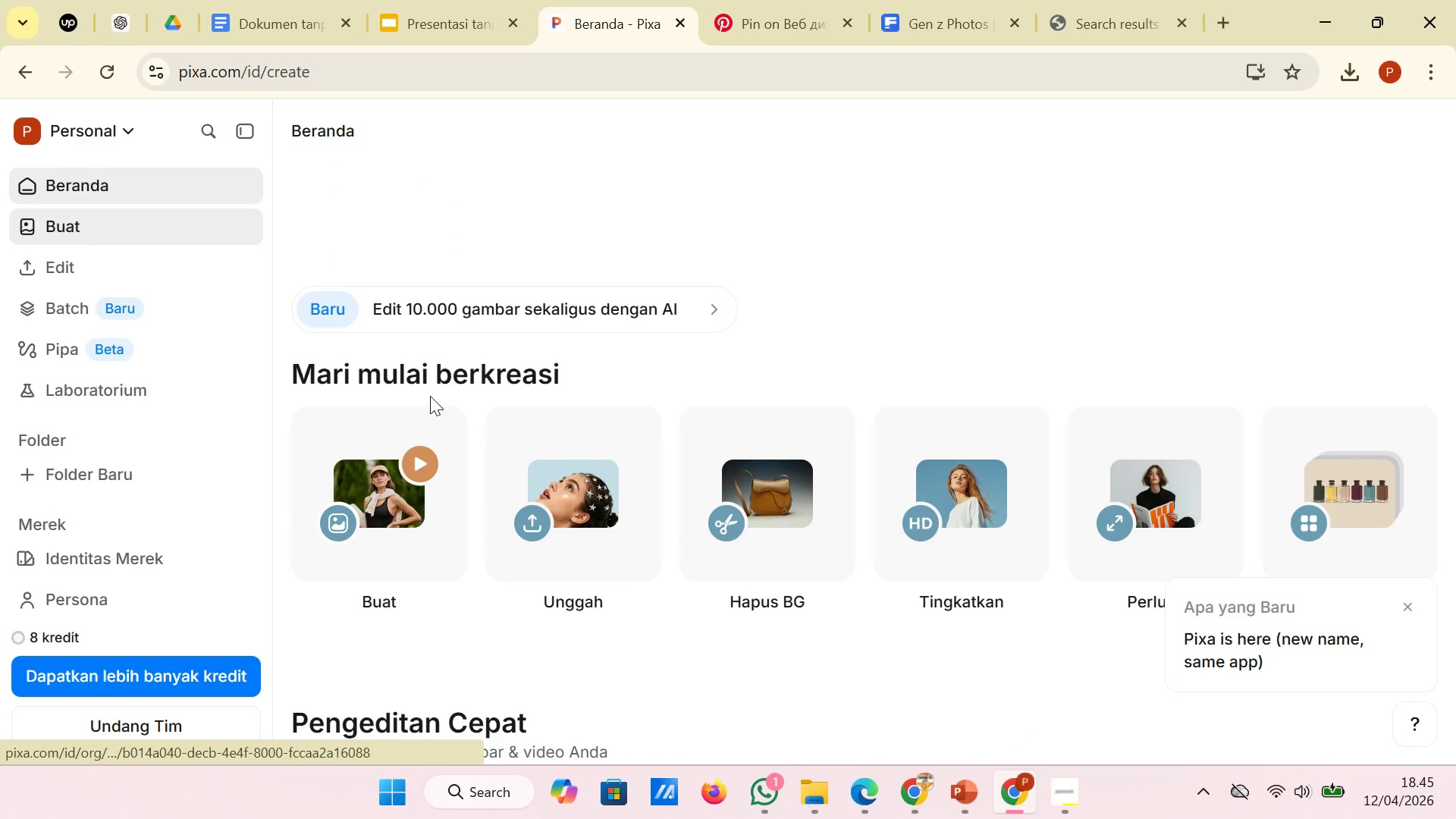 
left_click([723, 510])
 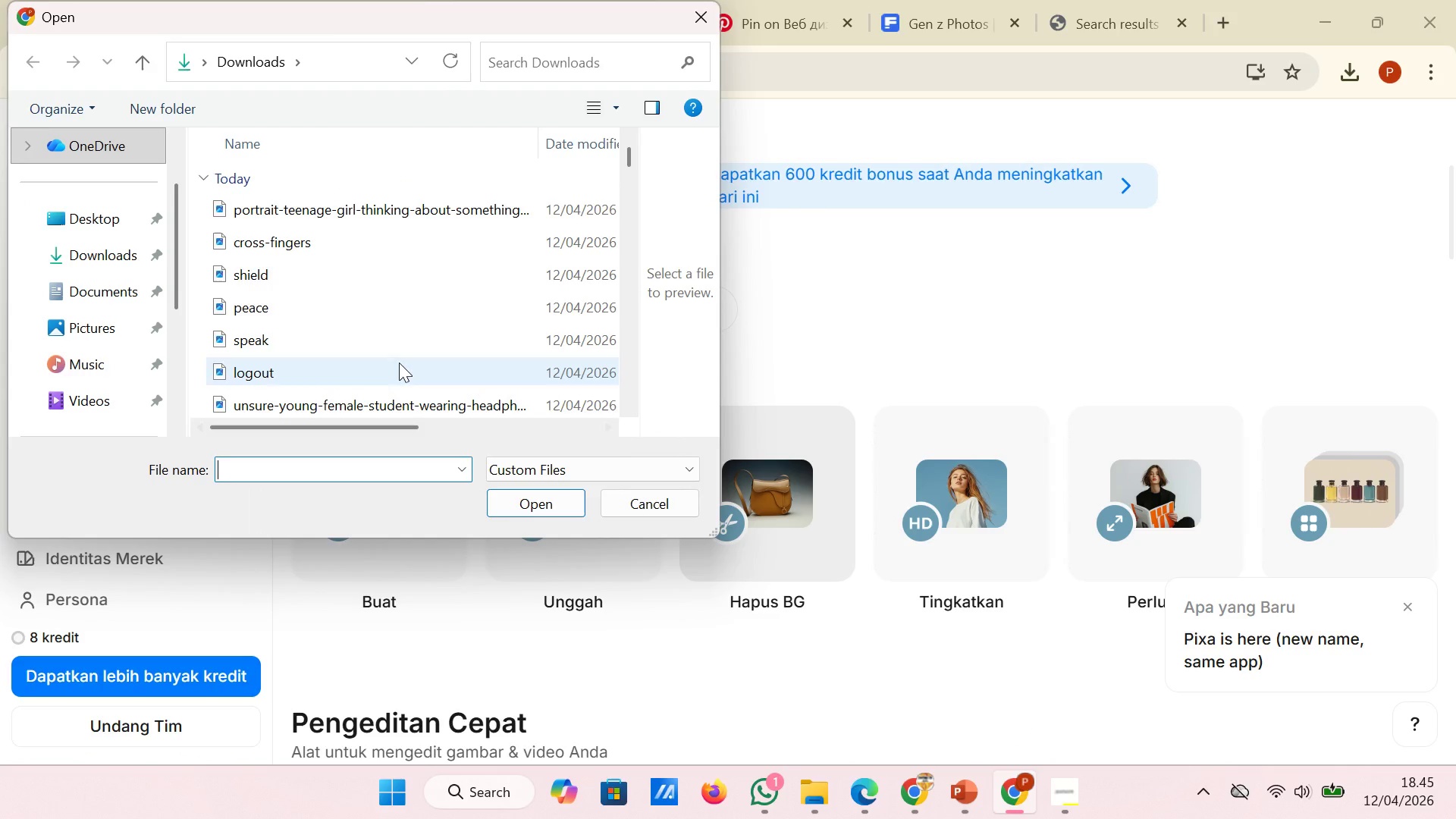 
wait(5.06)
 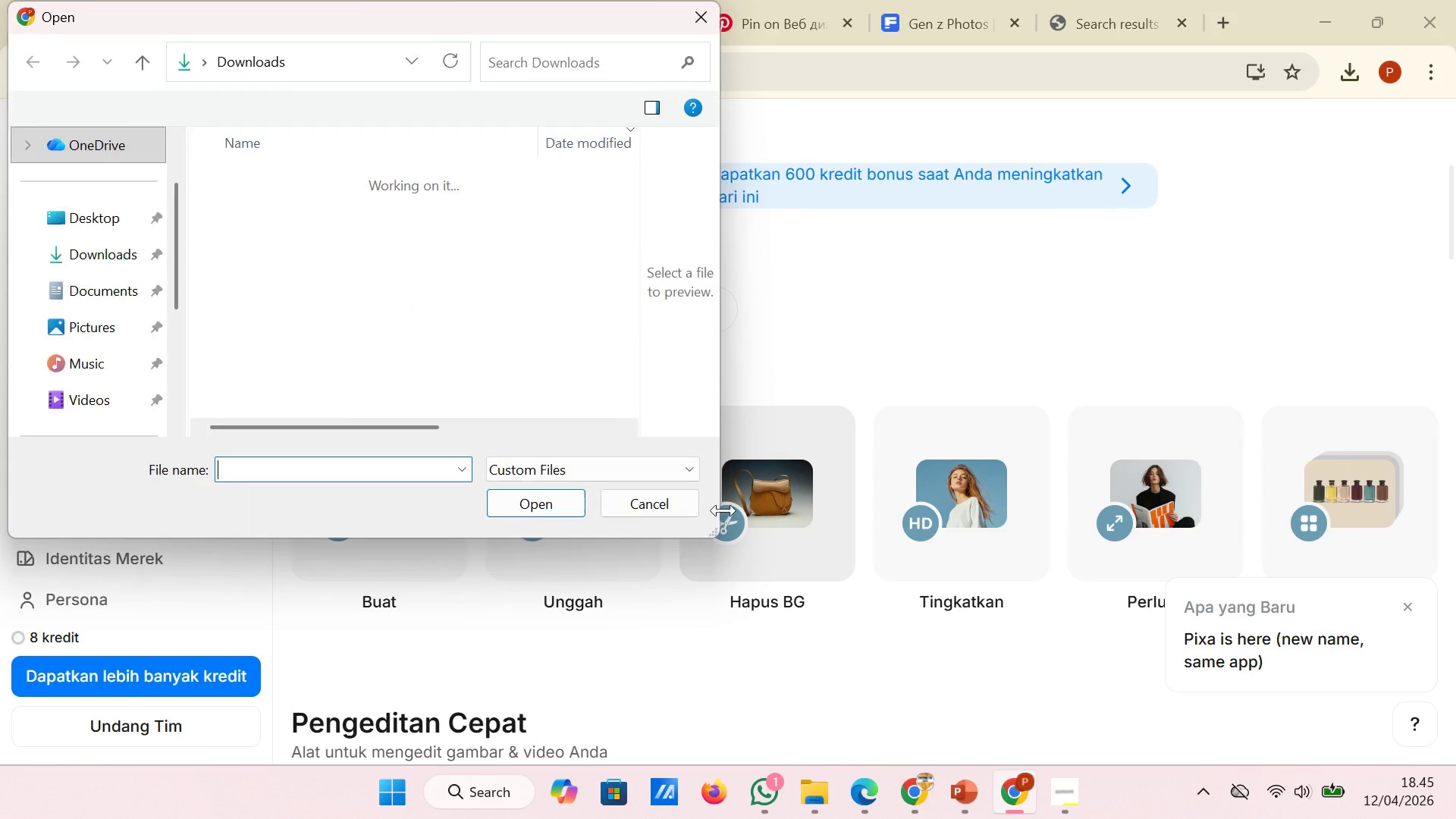 
left_click([407, 211])
 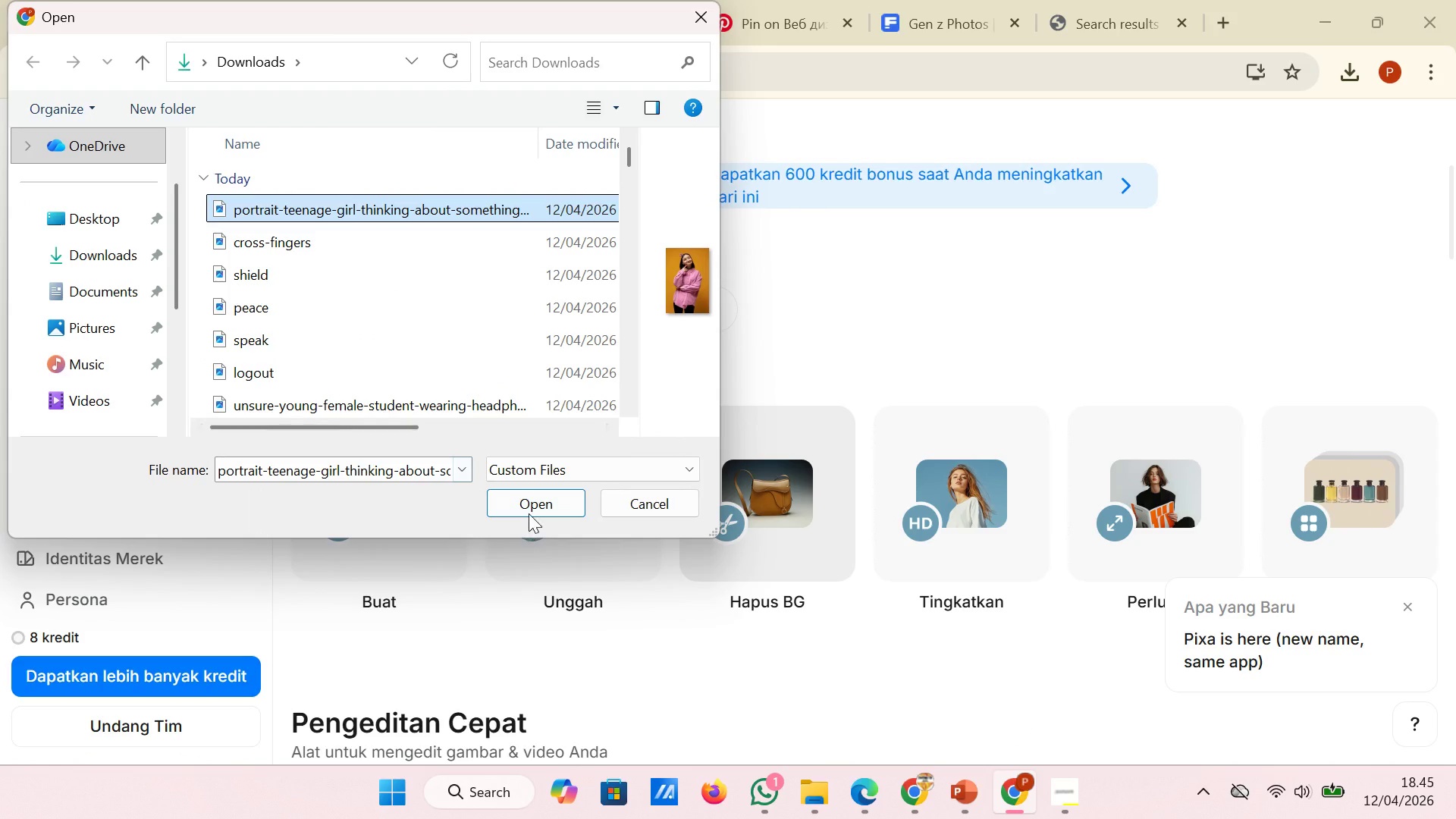 
left_click([529, 513])
 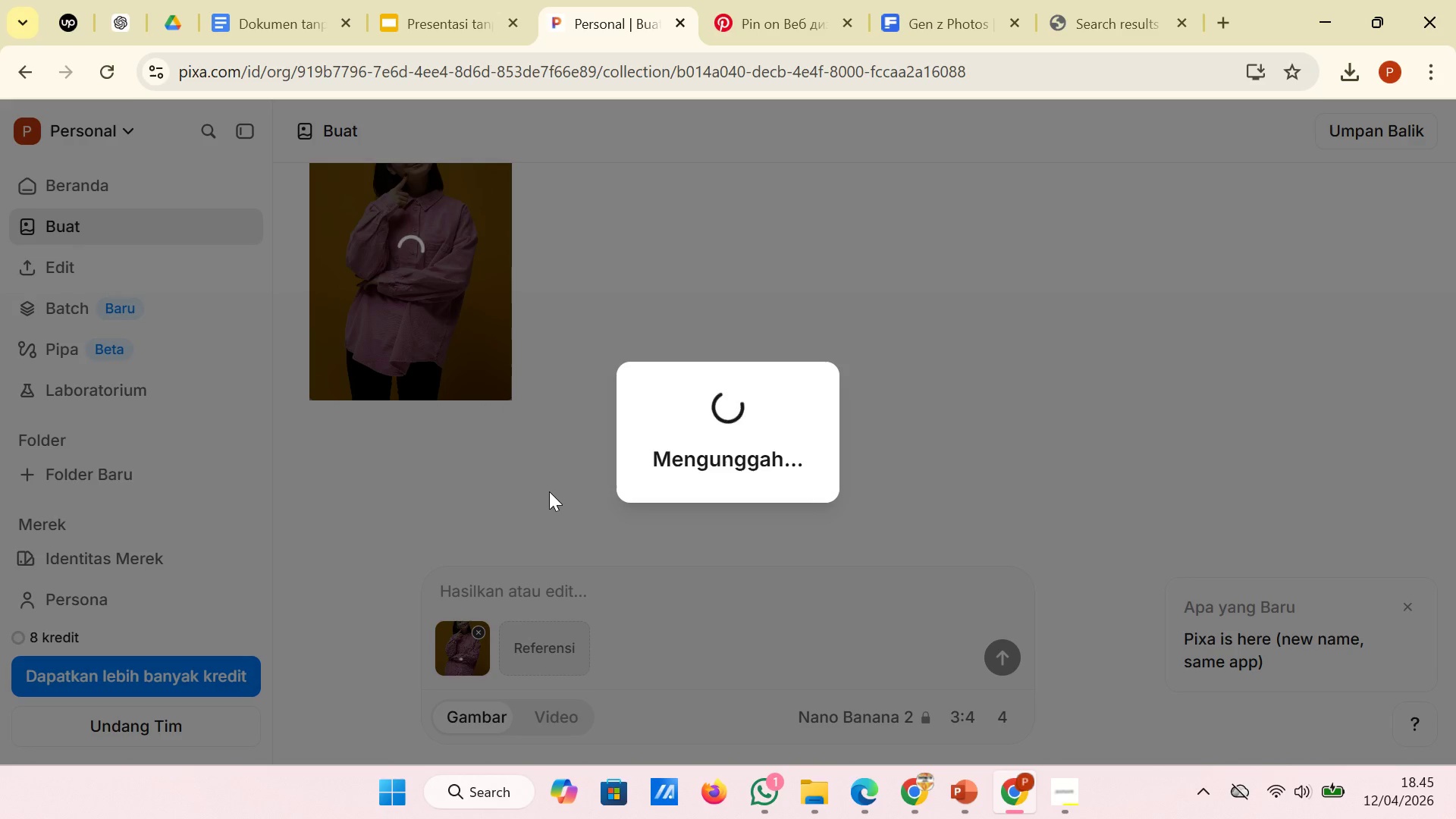 
wait(46.81)
 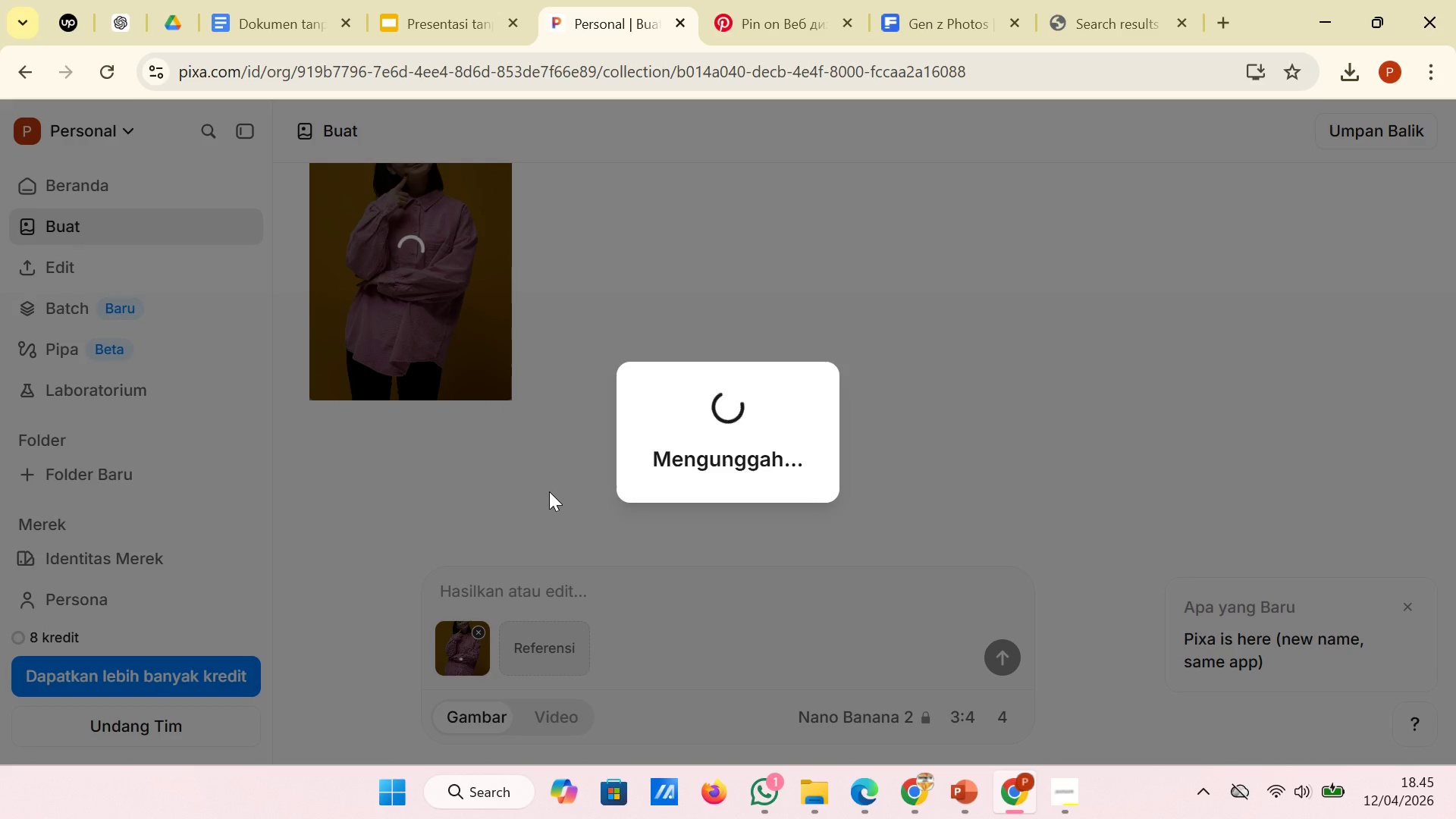 
left_click([738, 0])
 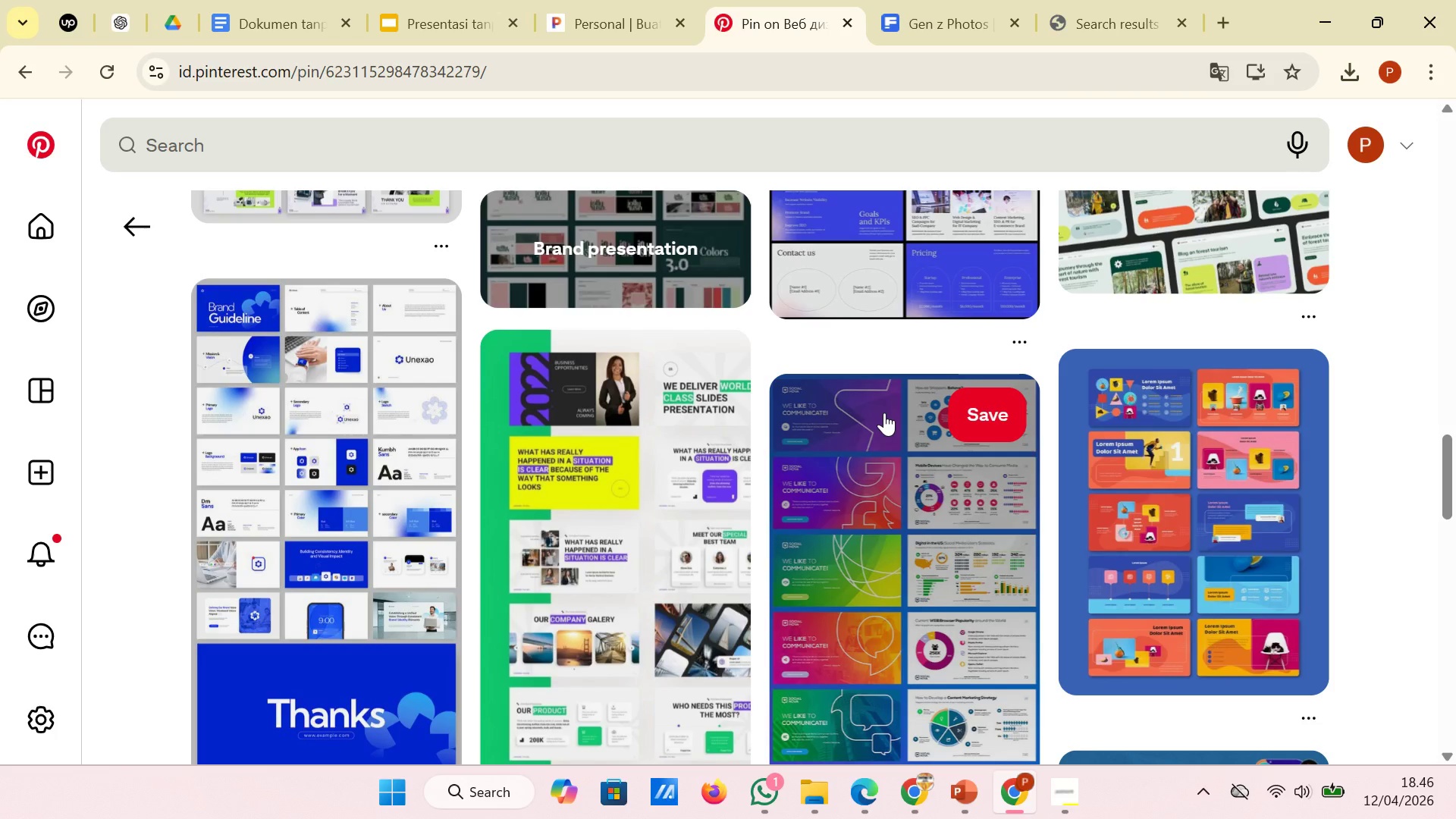 
scroll: coordinate [884, 413], scroll_direction: down, amount: 2.0
 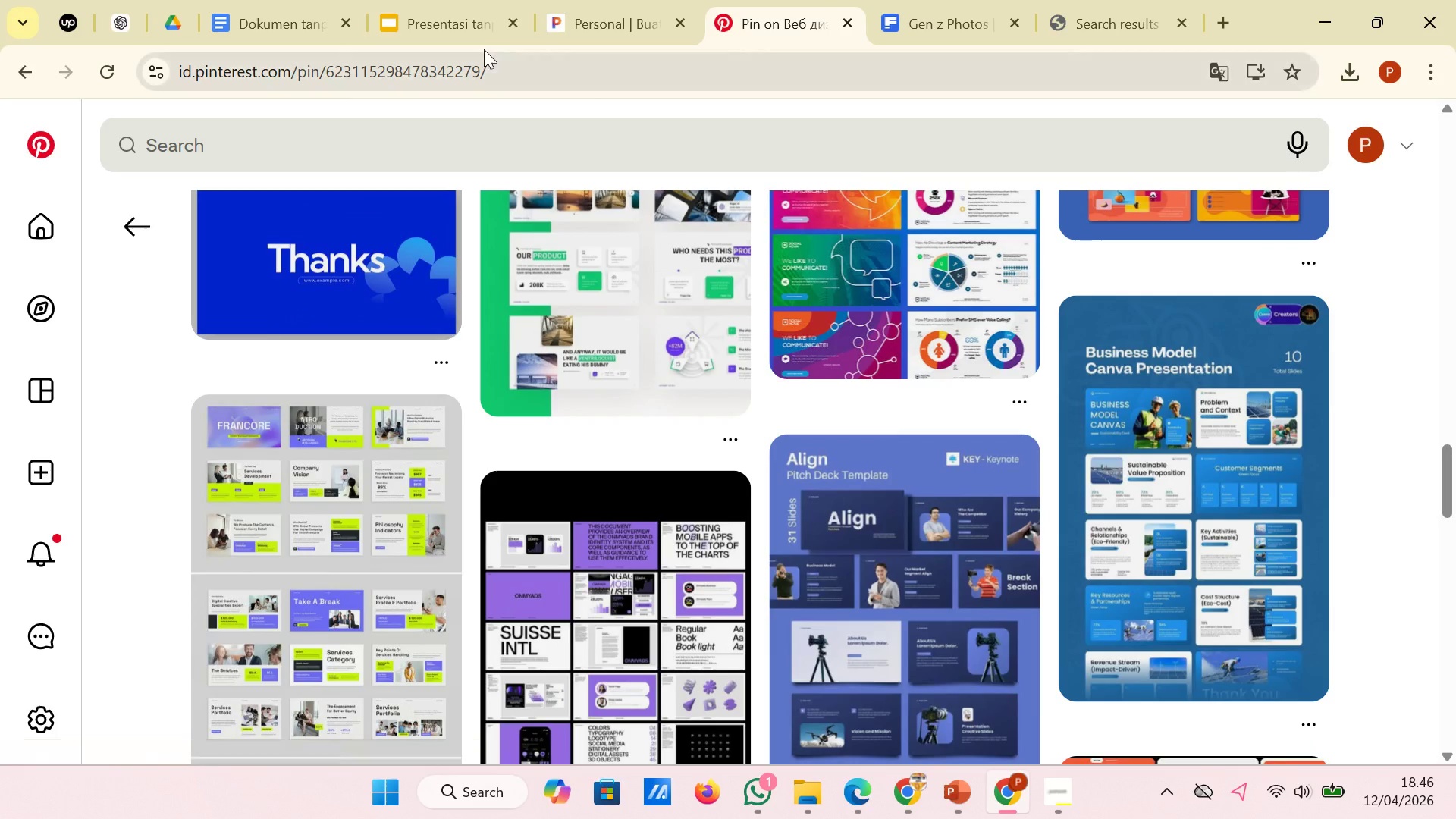 
left_click([453, 22])
 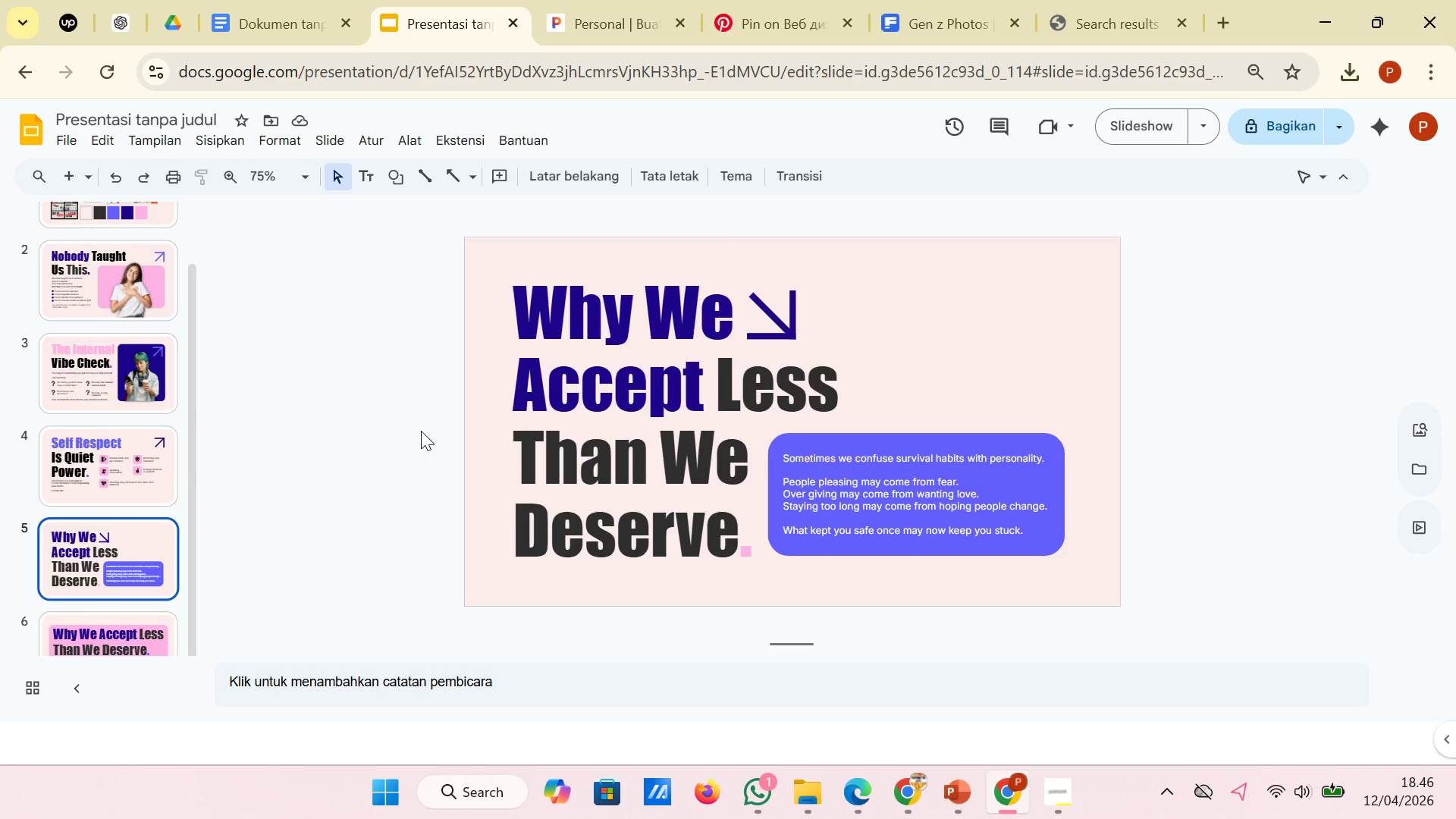 
scroll: coordinate [73, 512], scroll_direction: down, amount: 4.0
 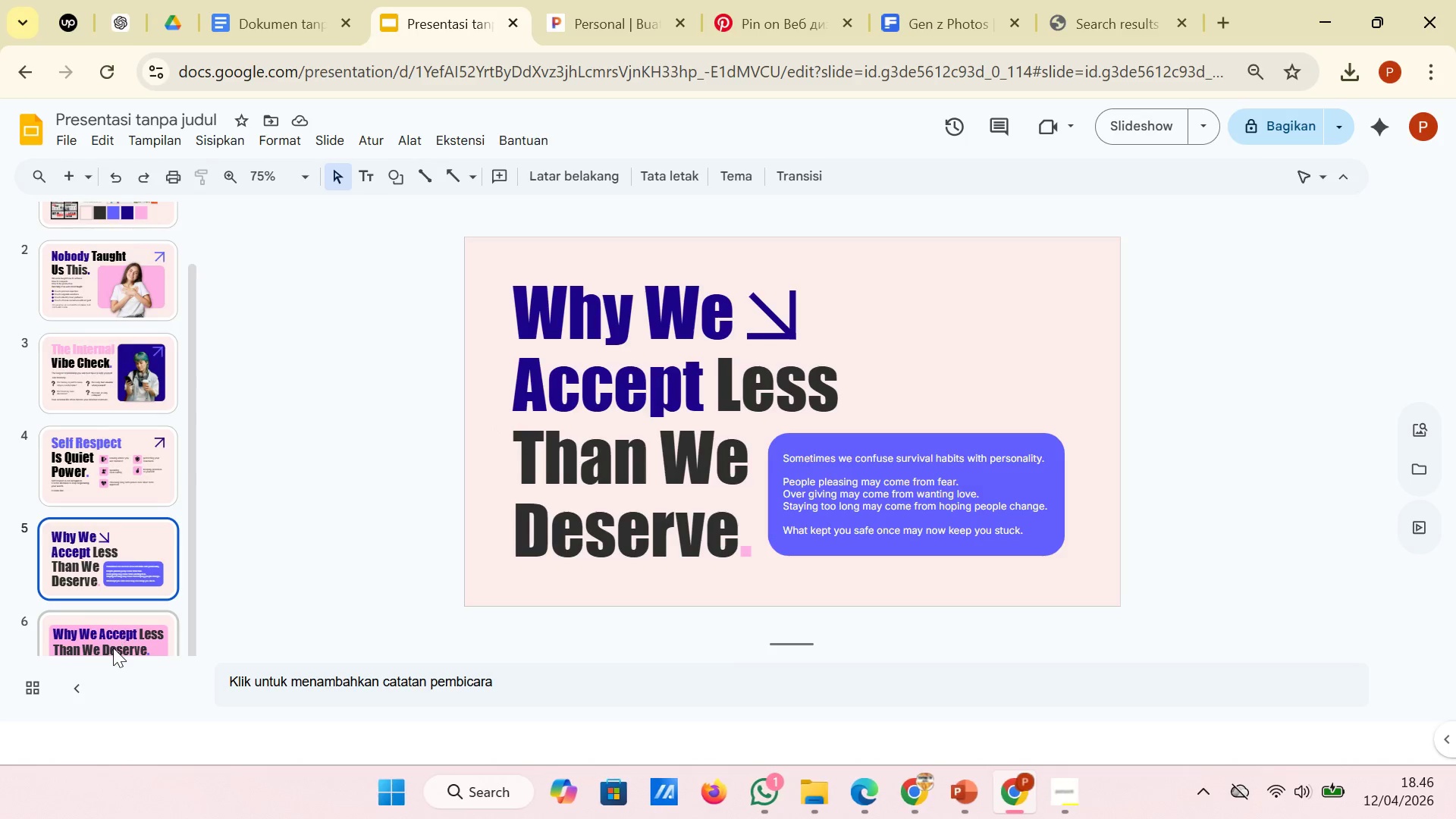 
left_click([113, 648])
 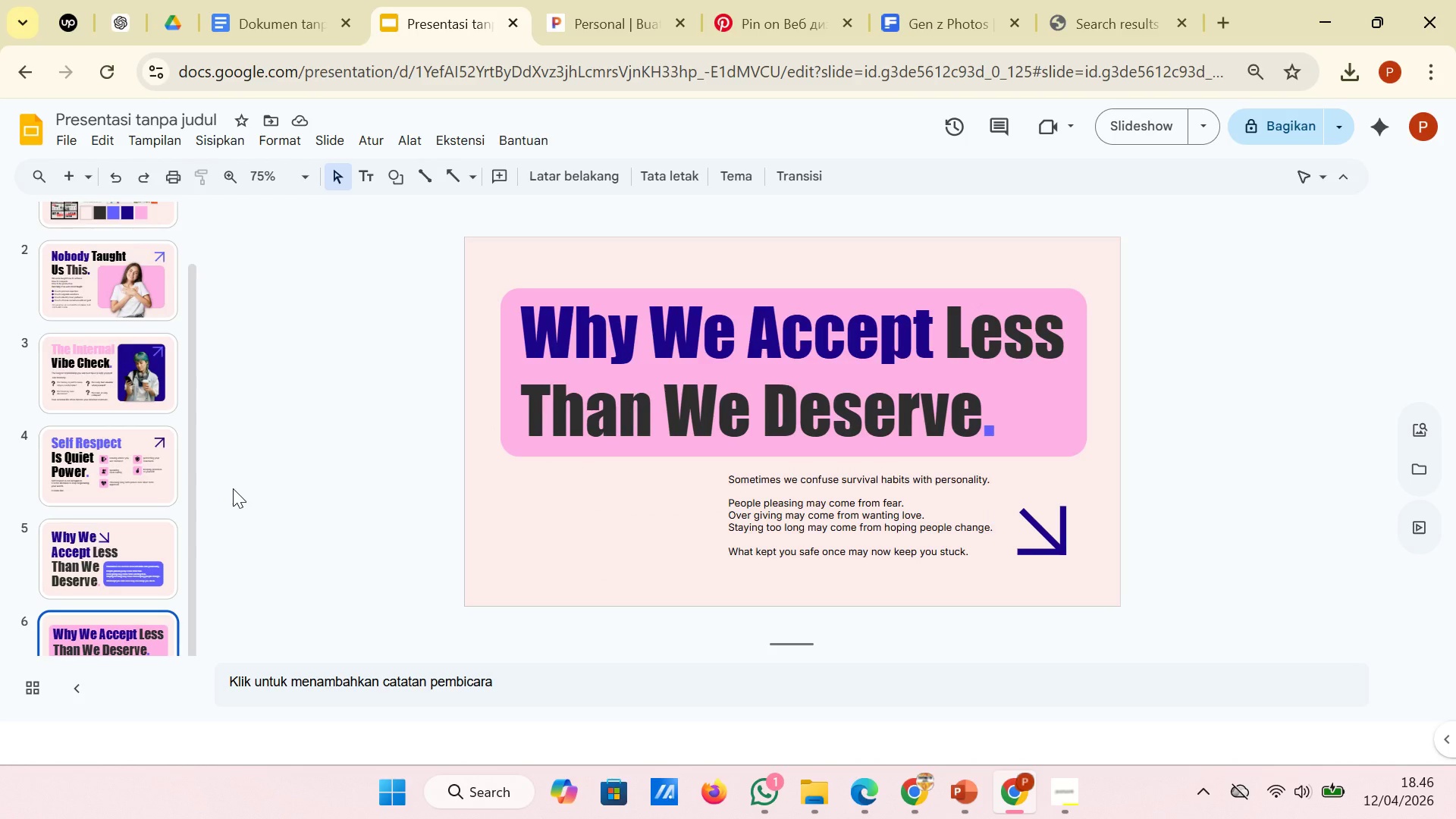 
wait(12.56)
 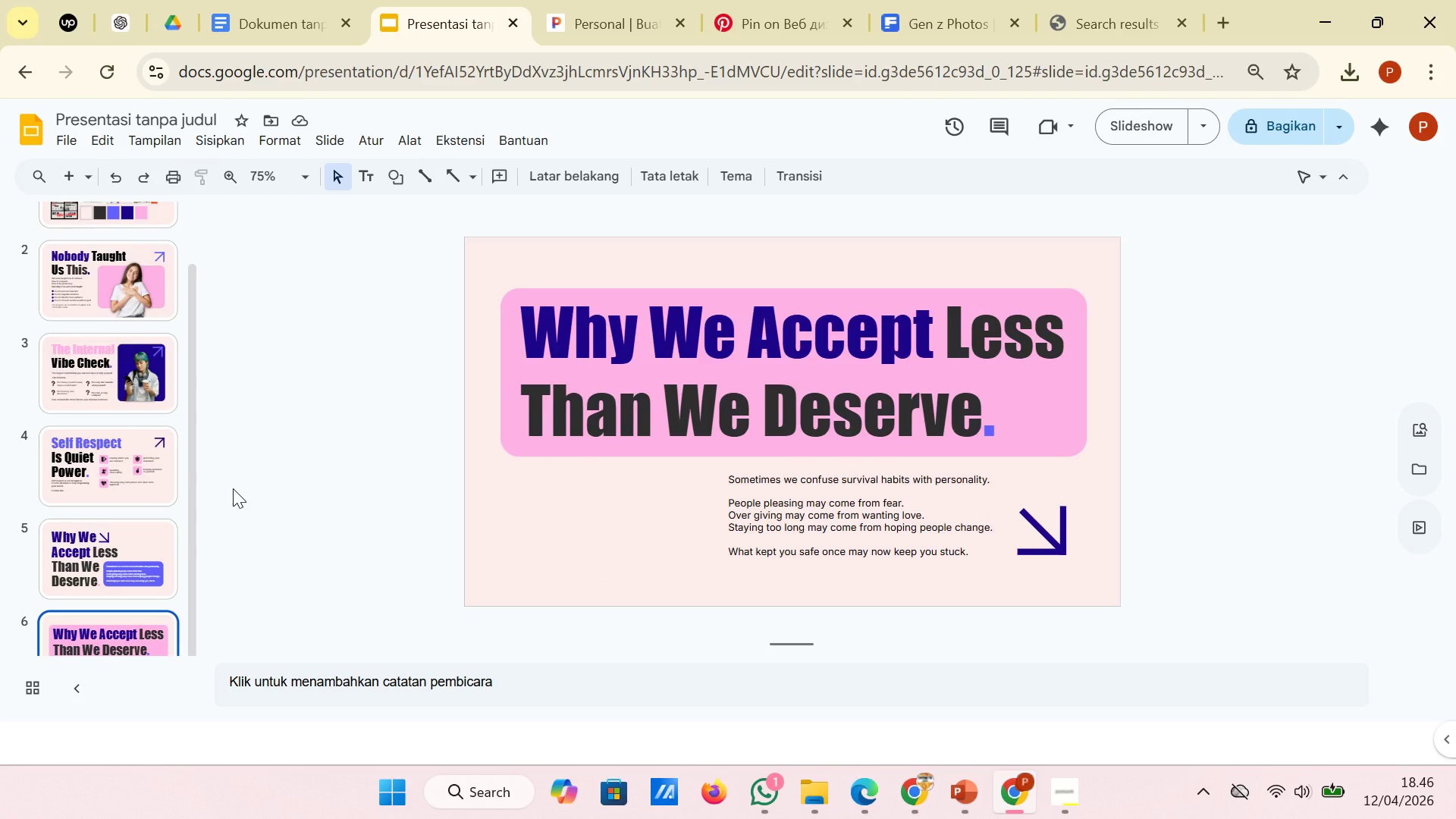 
left_click([723, 536])
 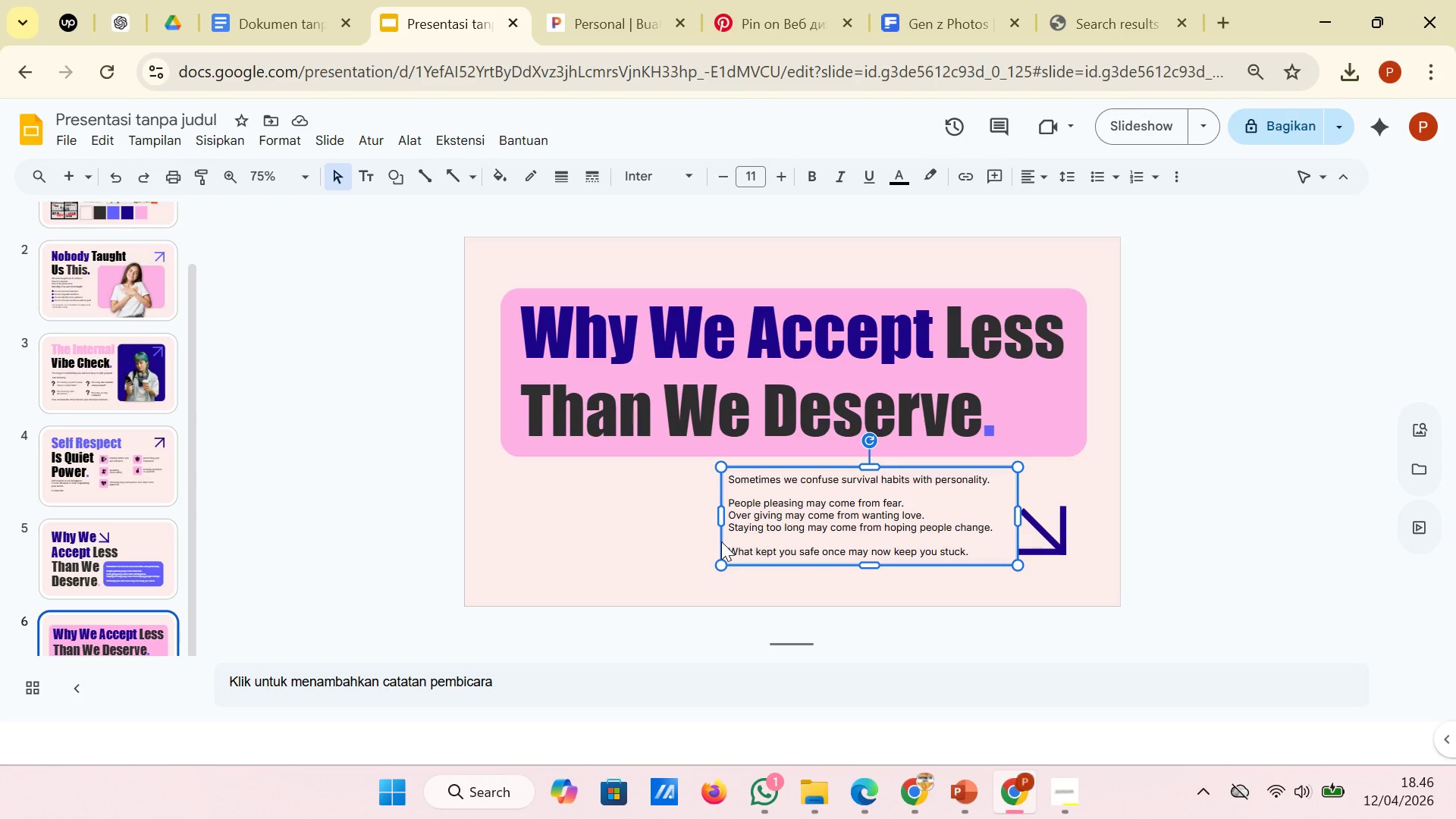 
left_click_drag(start_coordinate=[720, 541], to_coordinate=[512, 545])
 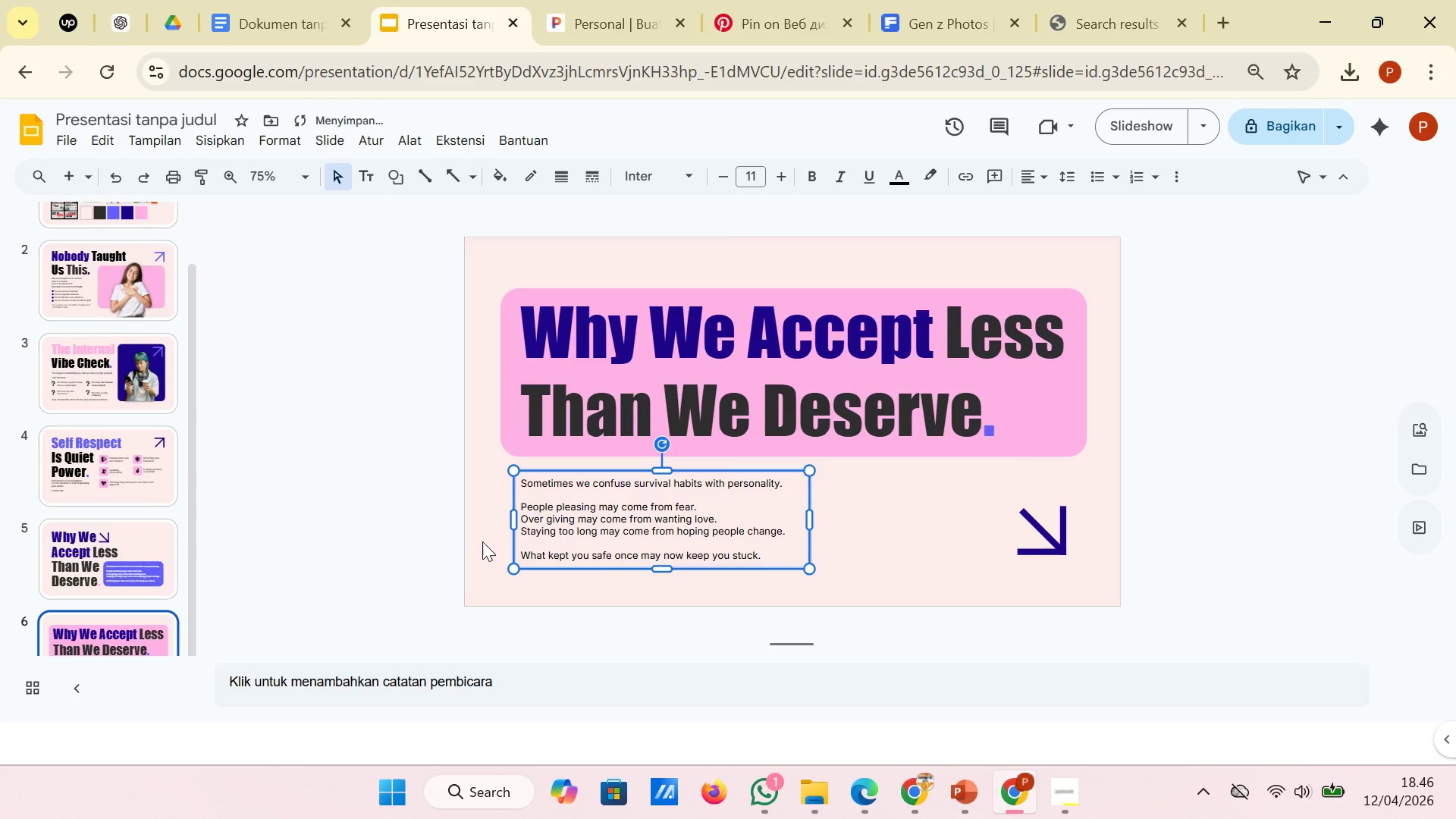 
left_click([482, 541])
 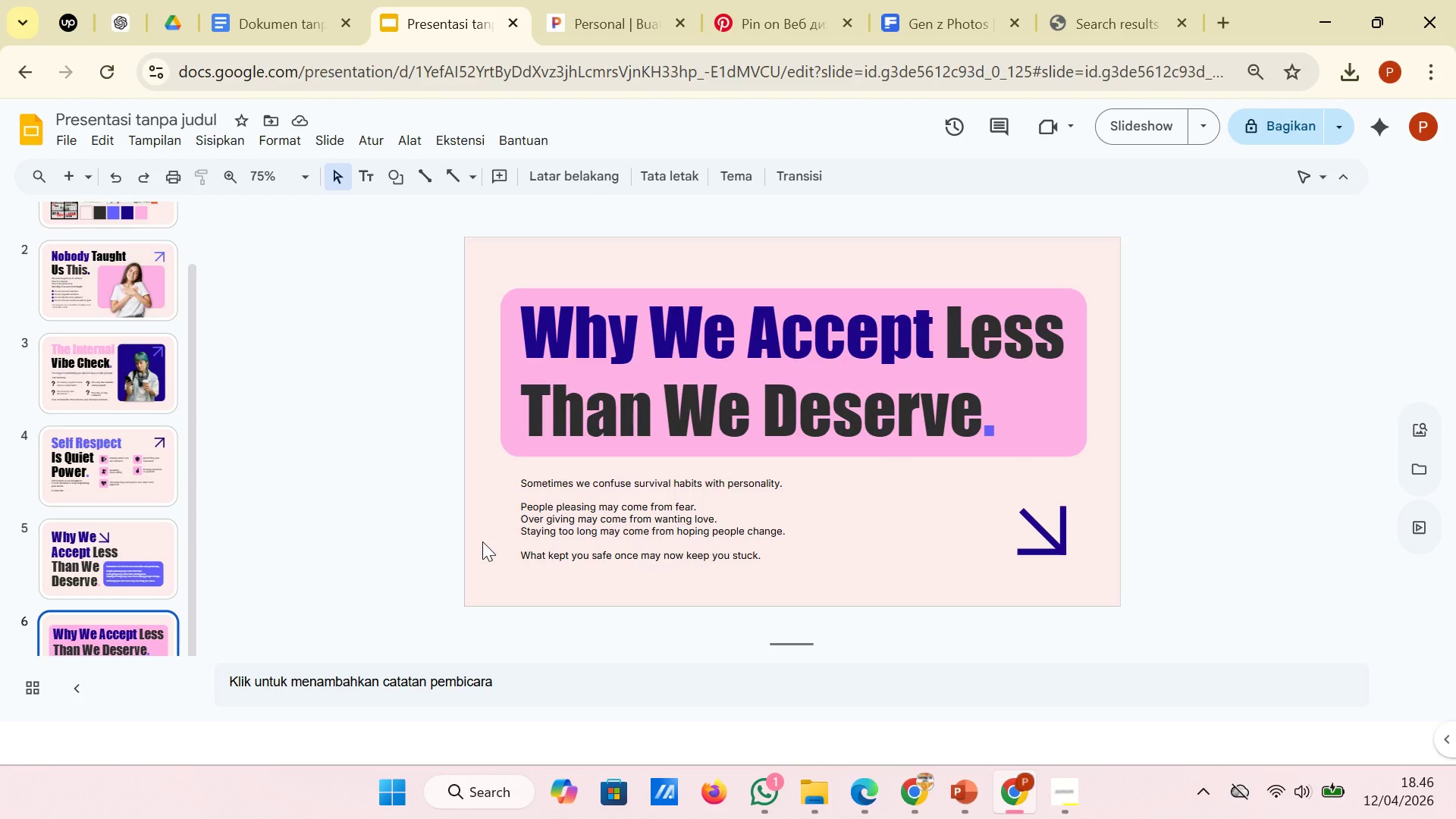 
wait(6.66)
 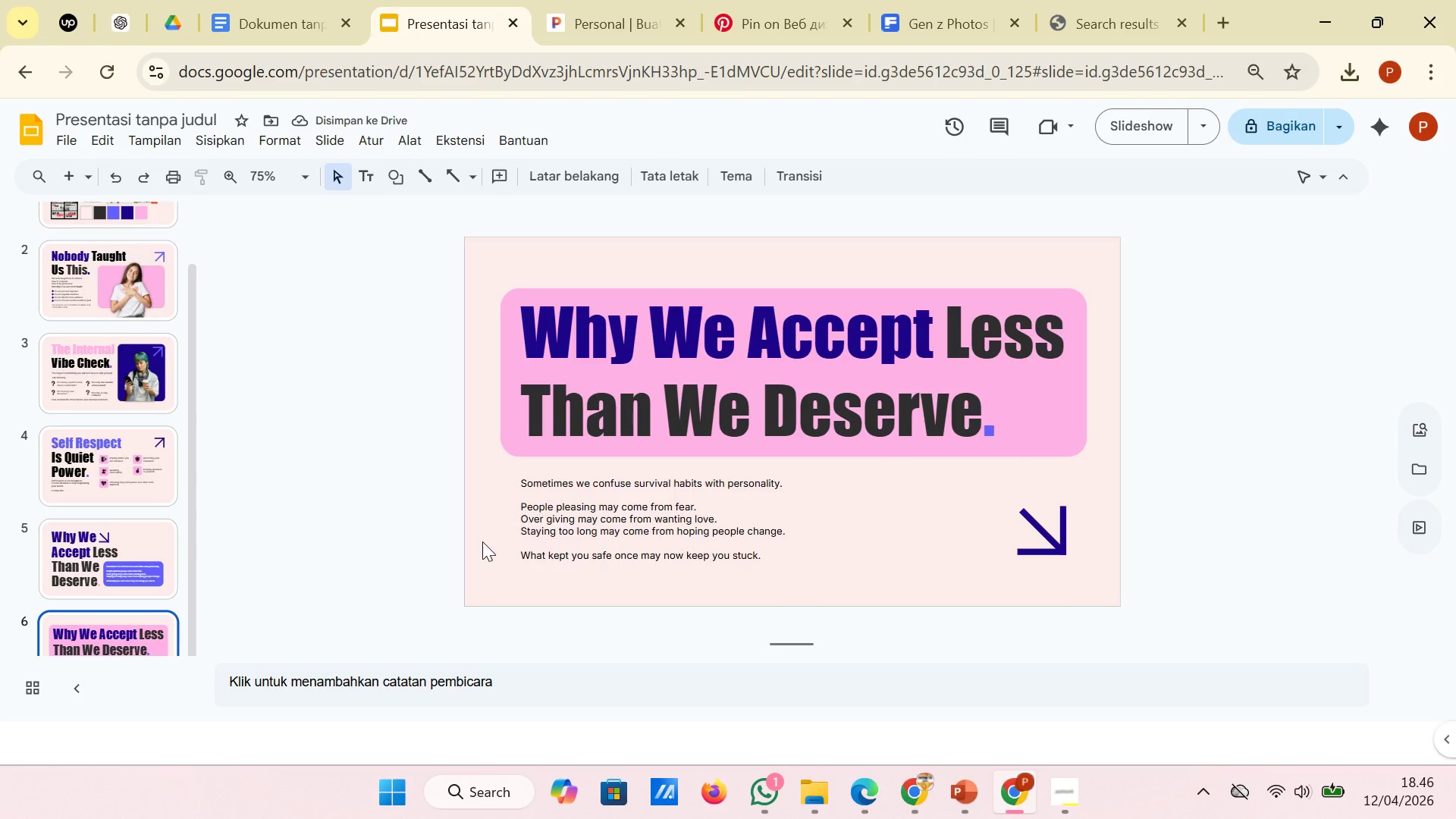 
left_click([136, 579])
 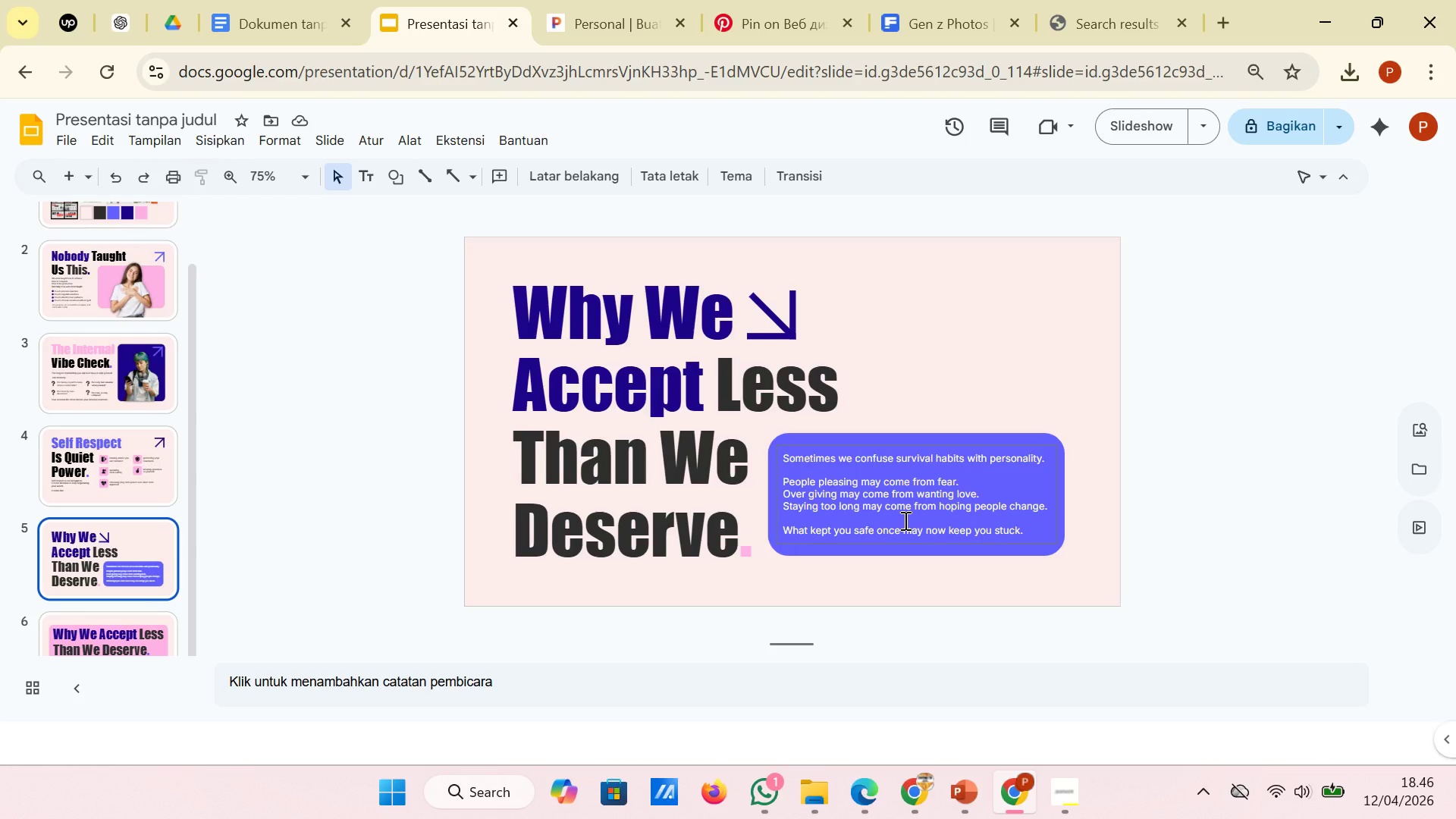 
wait(10.67)
 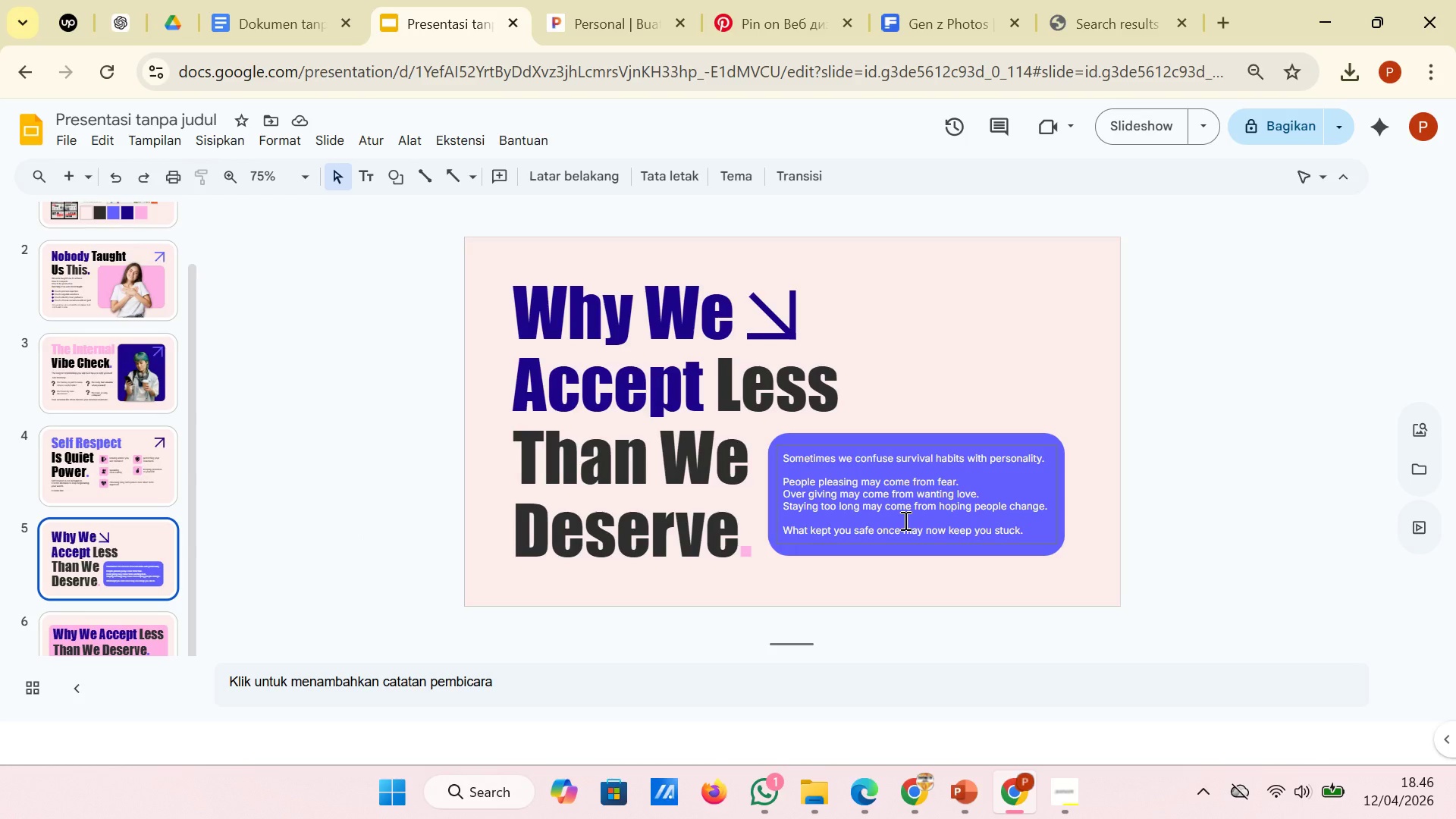 
left_click([645, 16])
 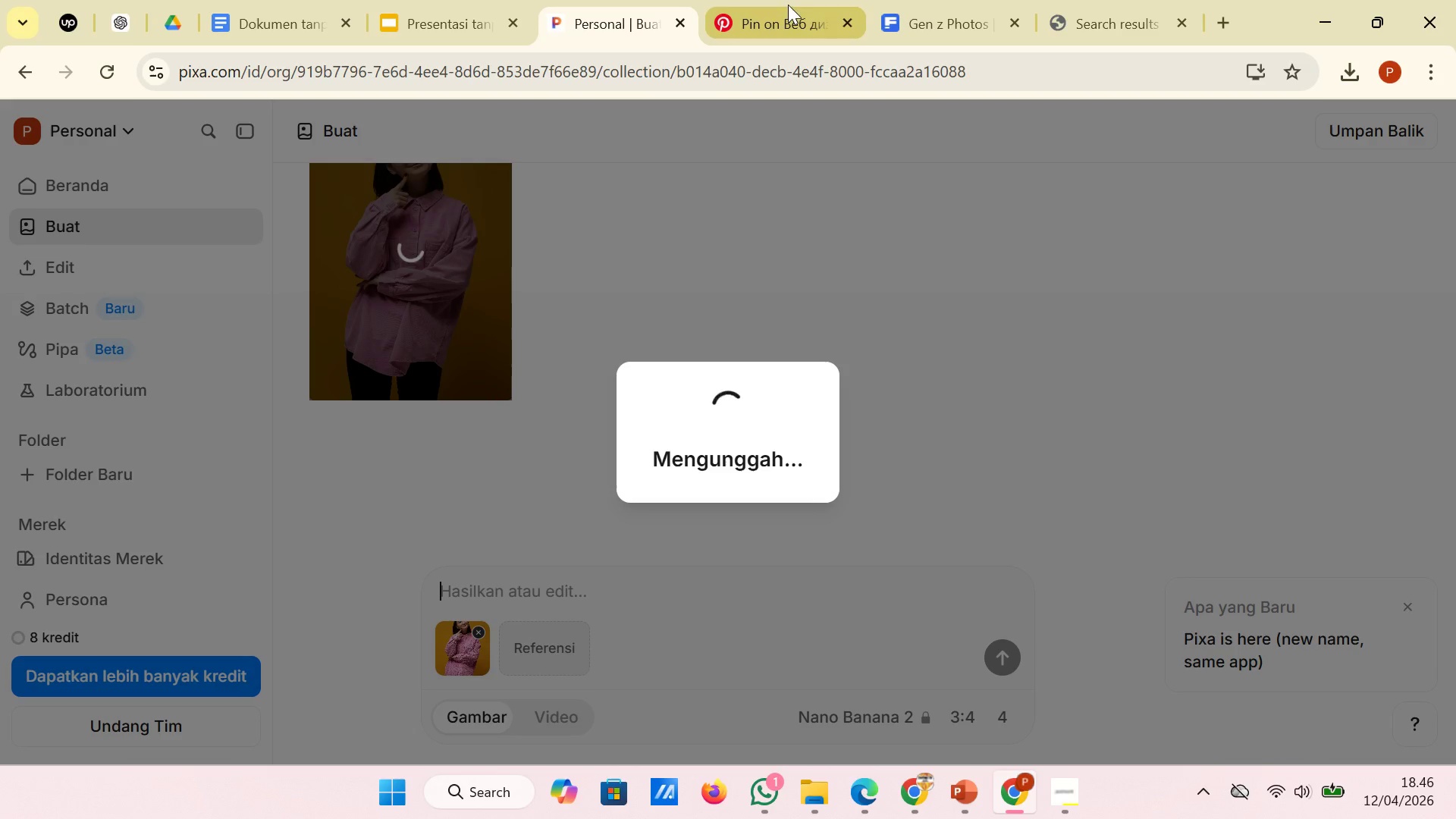 
left_click([394, 2])
 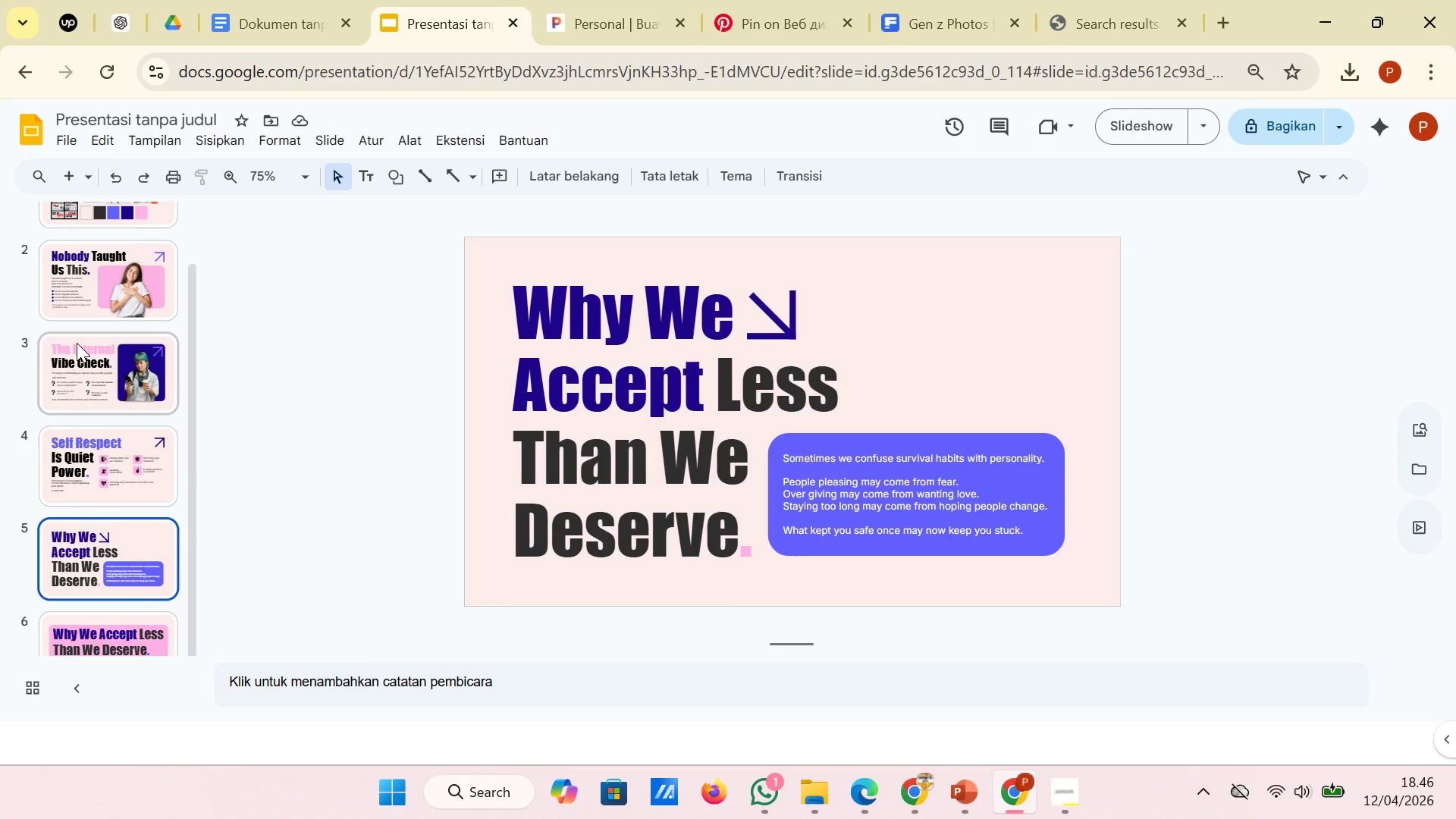 
left_click([77, 342])
 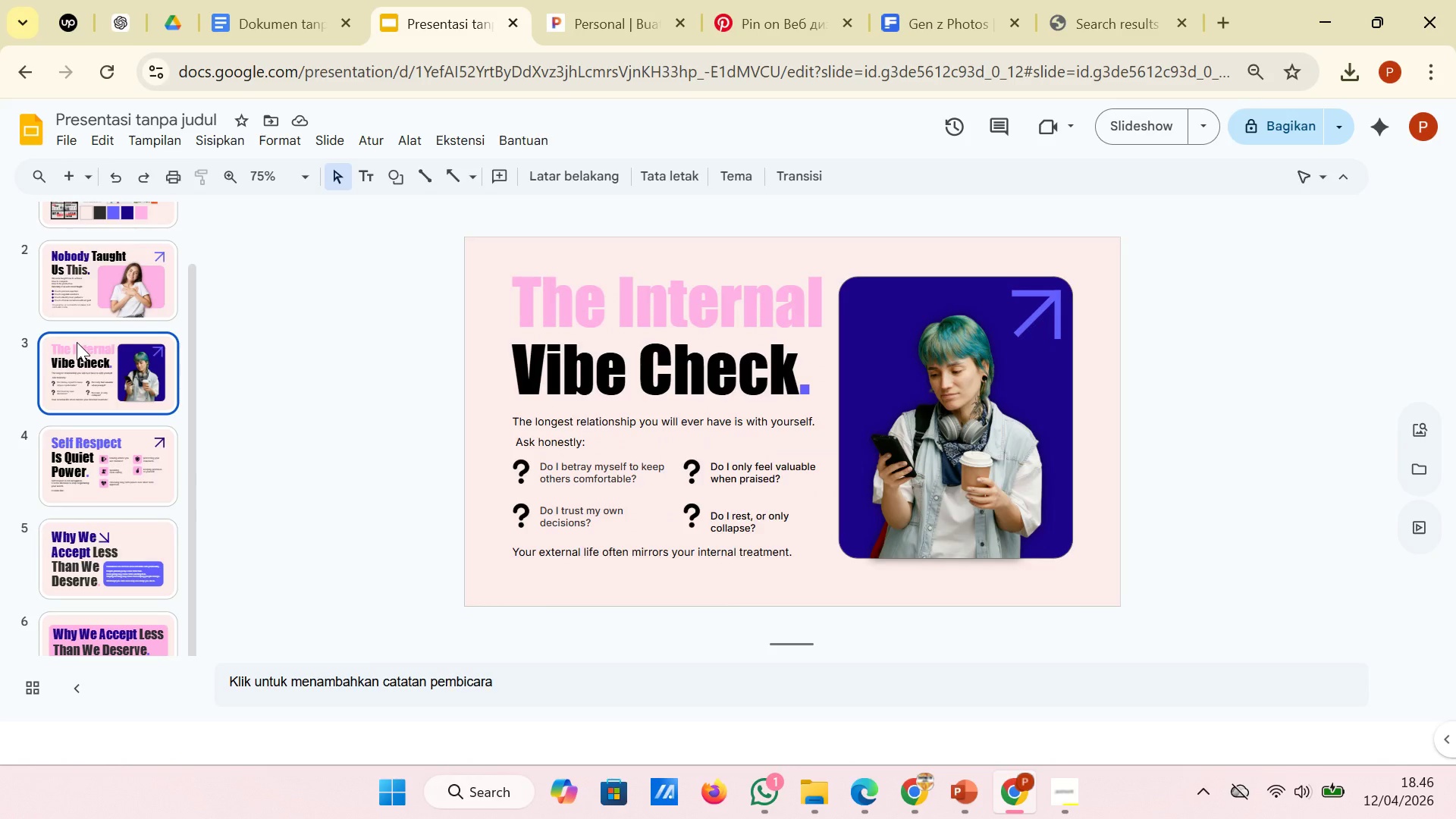 
wait(5.42)
 